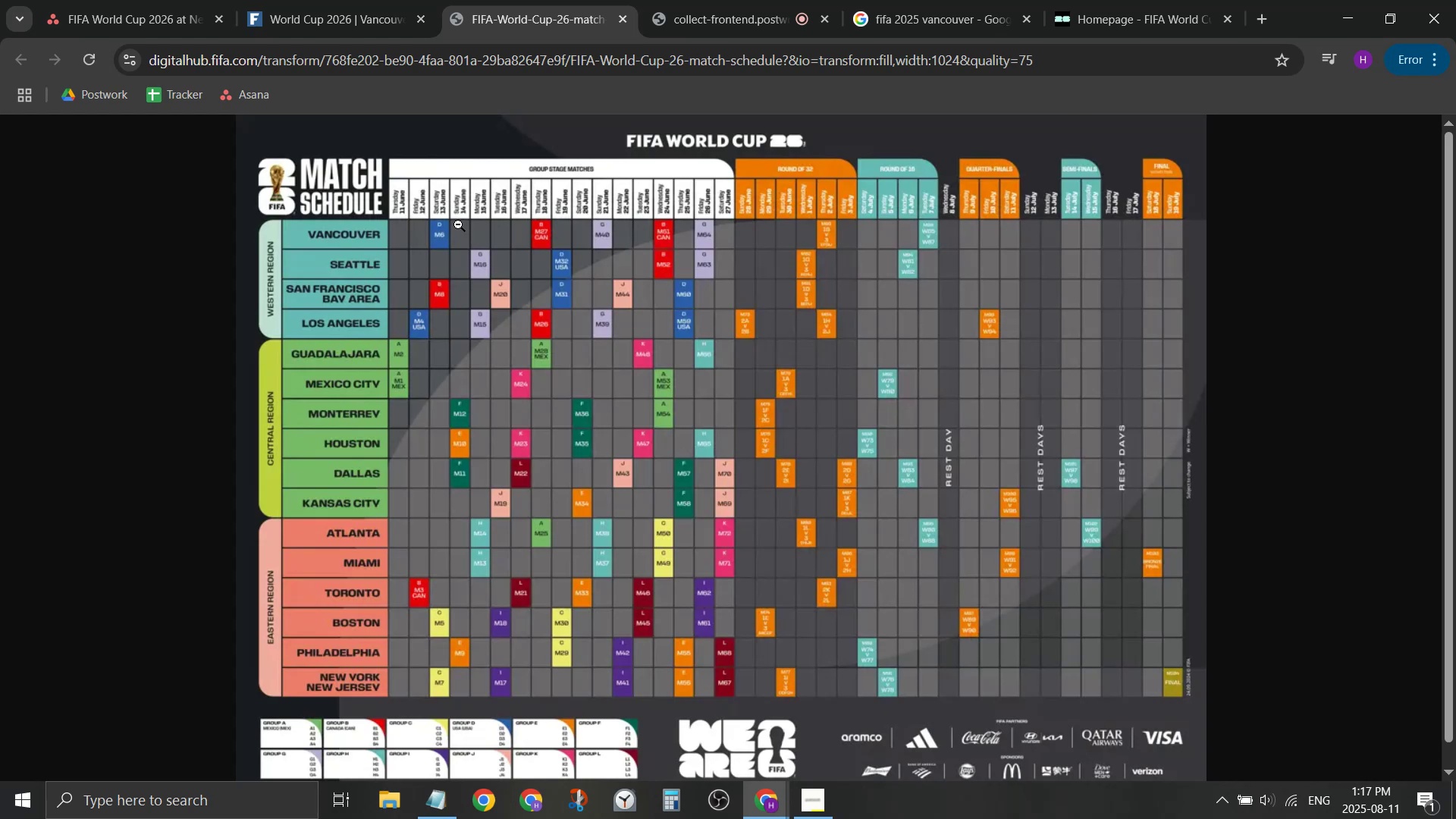 
wait(6.14)
 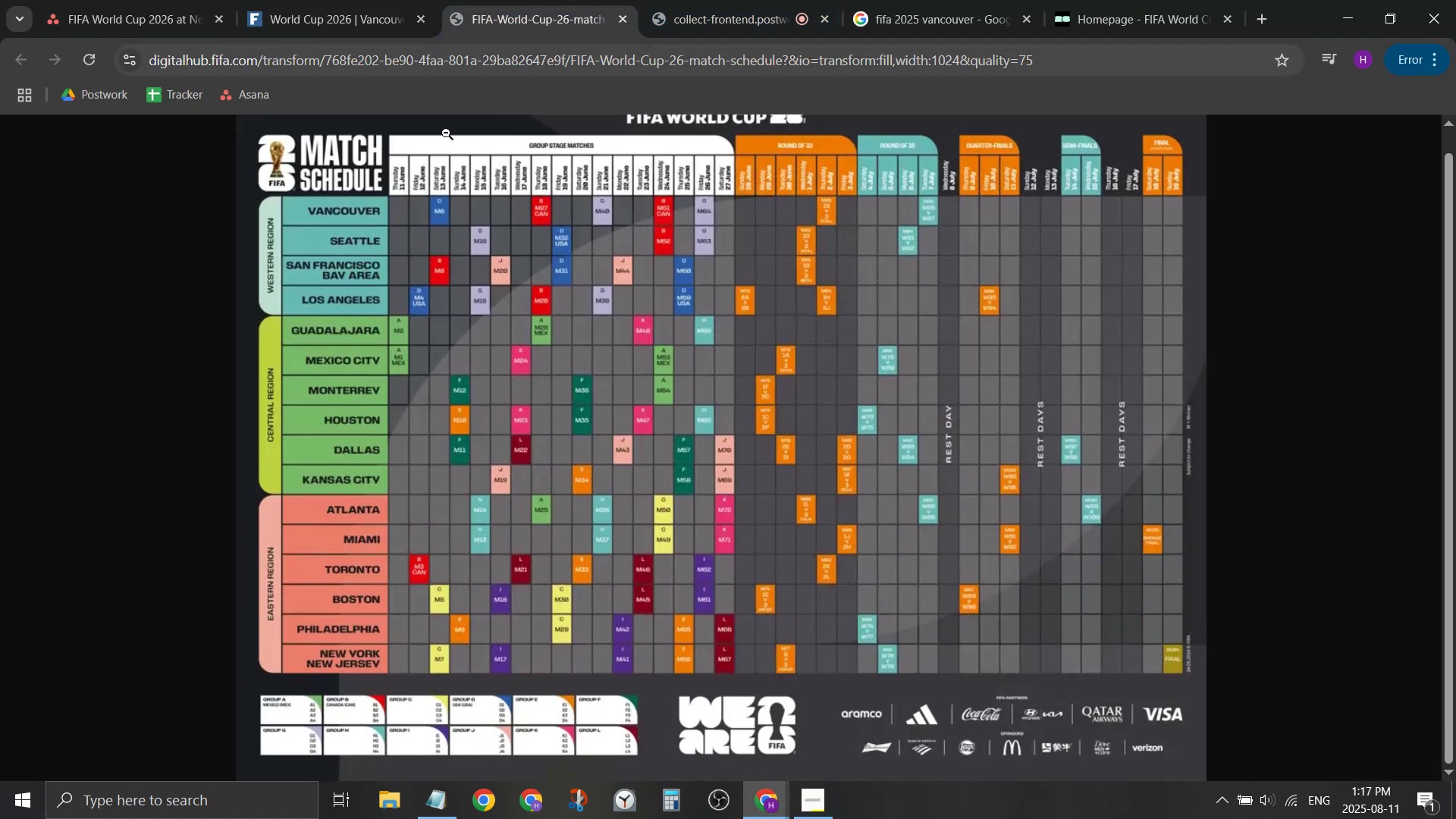 
double_click([456, 253])
 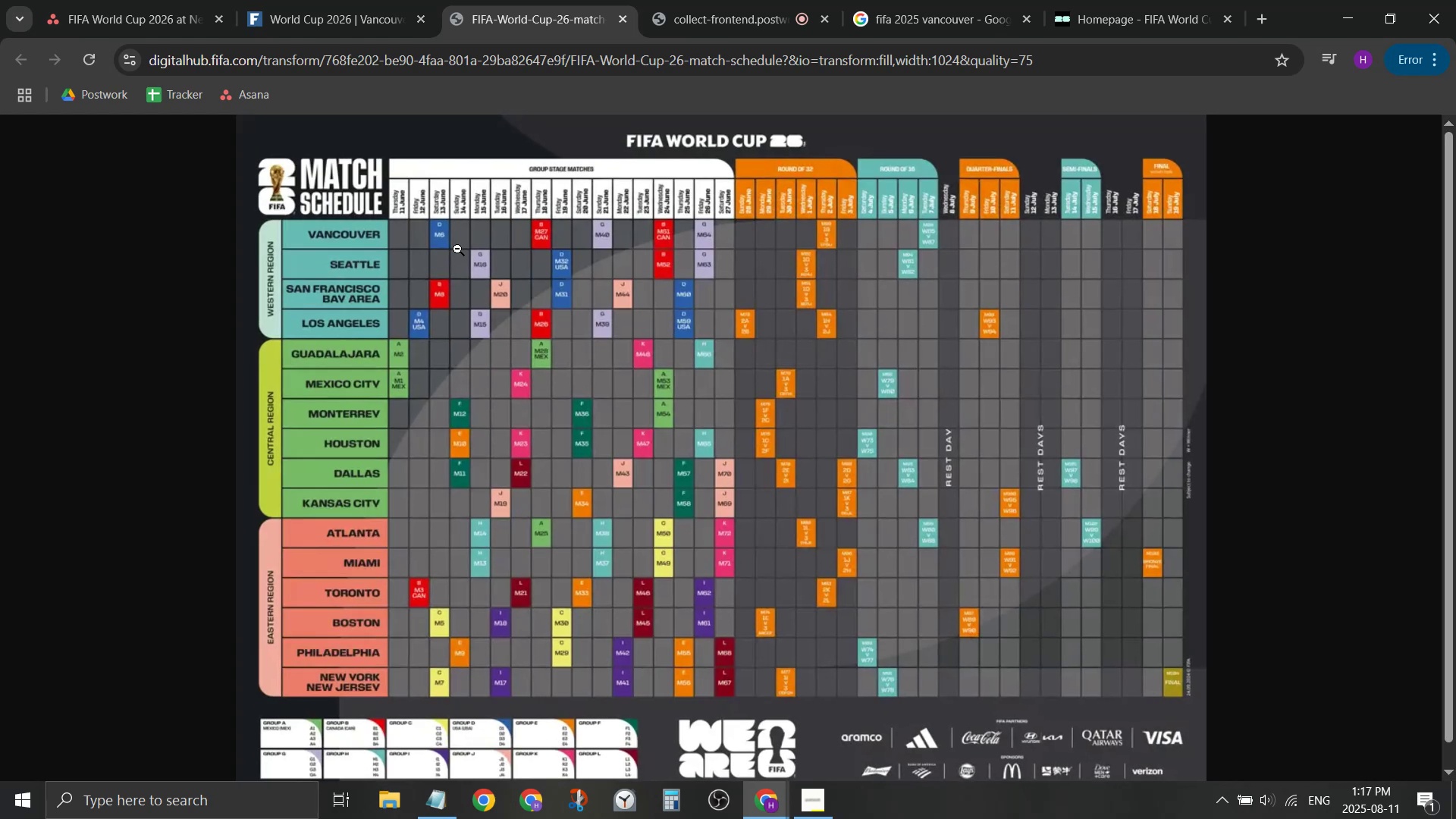 
scroll: coordinate [460, 243], scroll_direction: down, amount: 3.0
 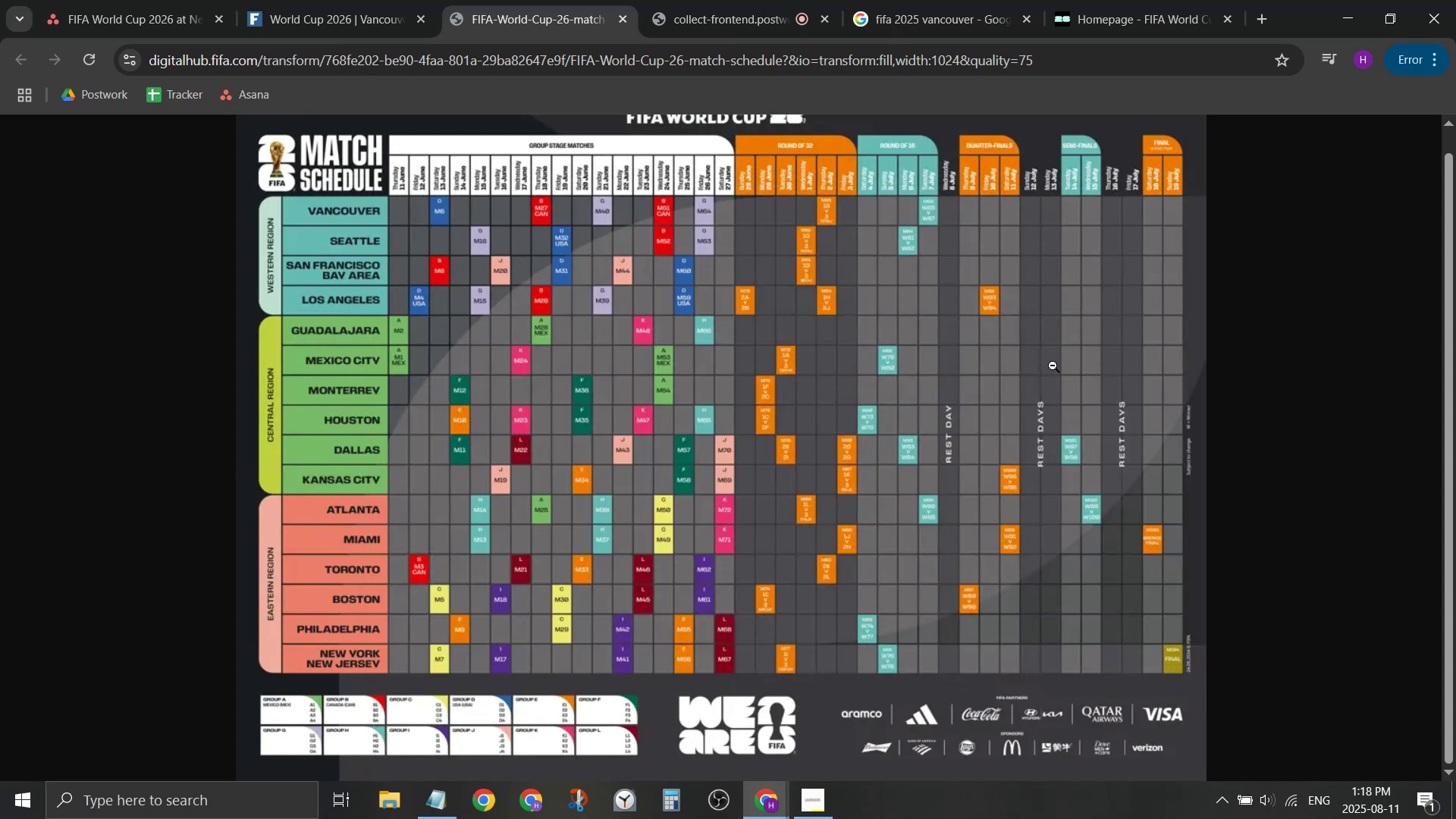 
wait(20.02)
 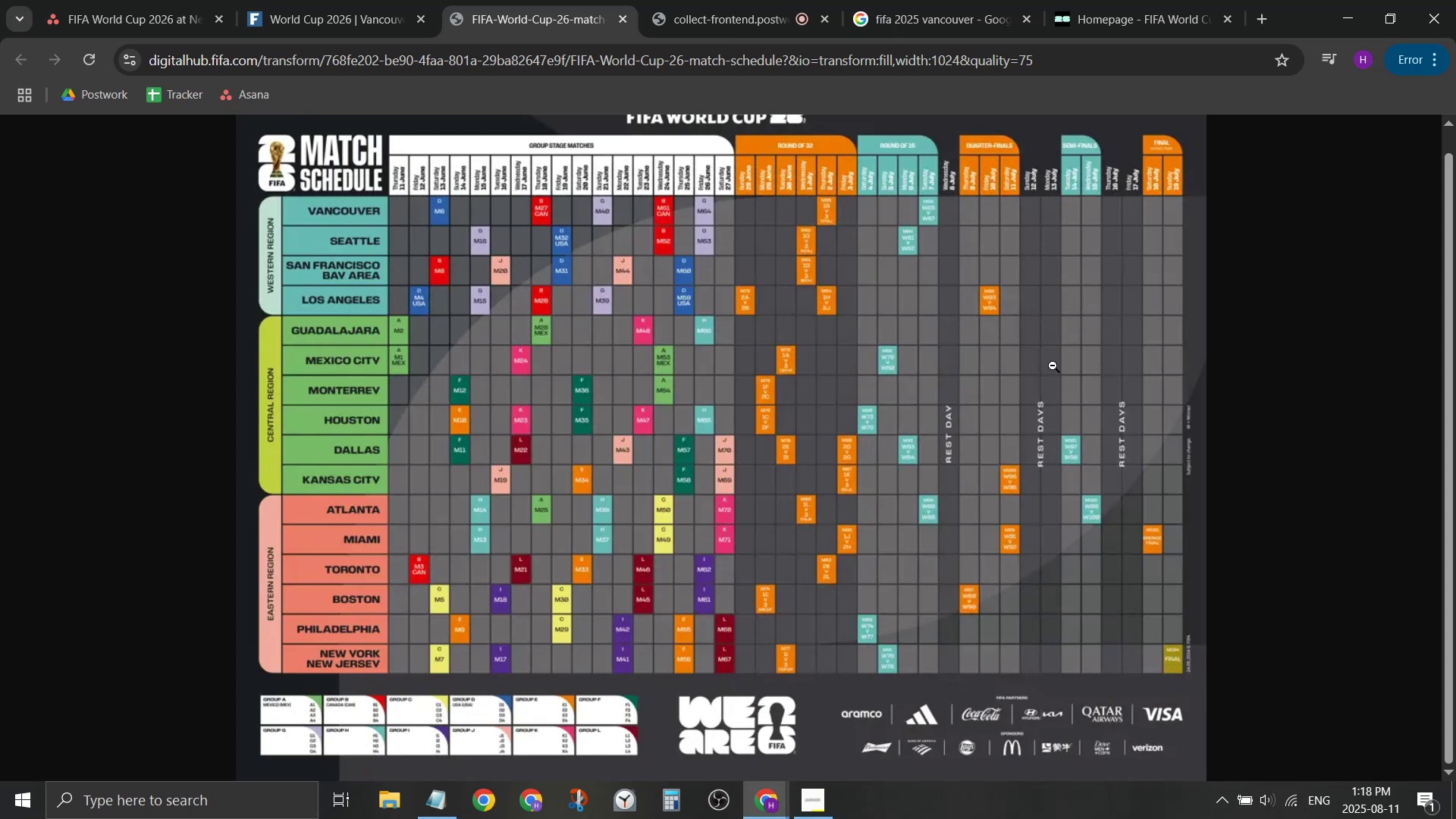 
left_click([142, 0])
 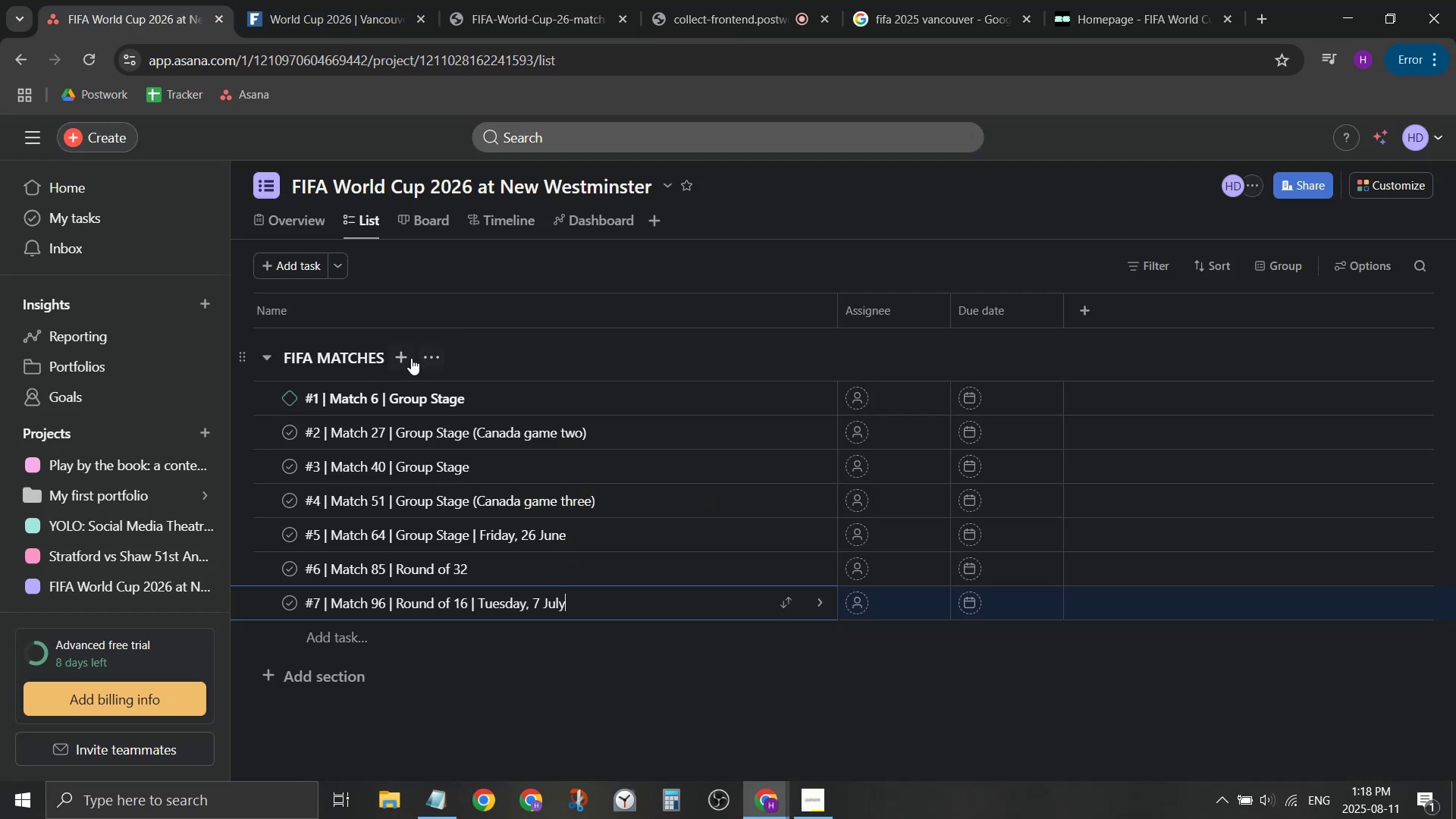 
left_click([425, 356])
 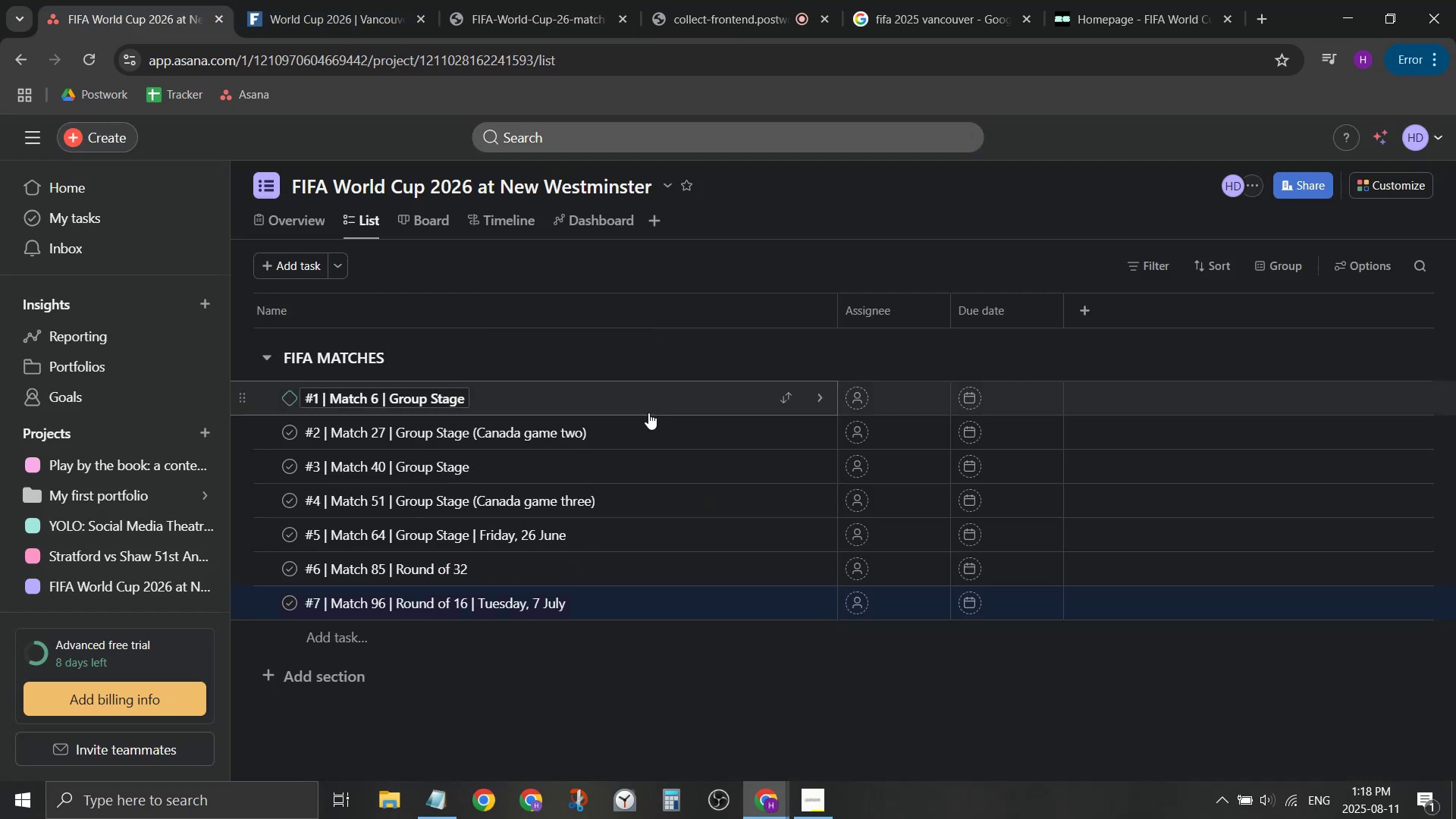 
hold_key(key=ShiftLeft, duration=0.54)
 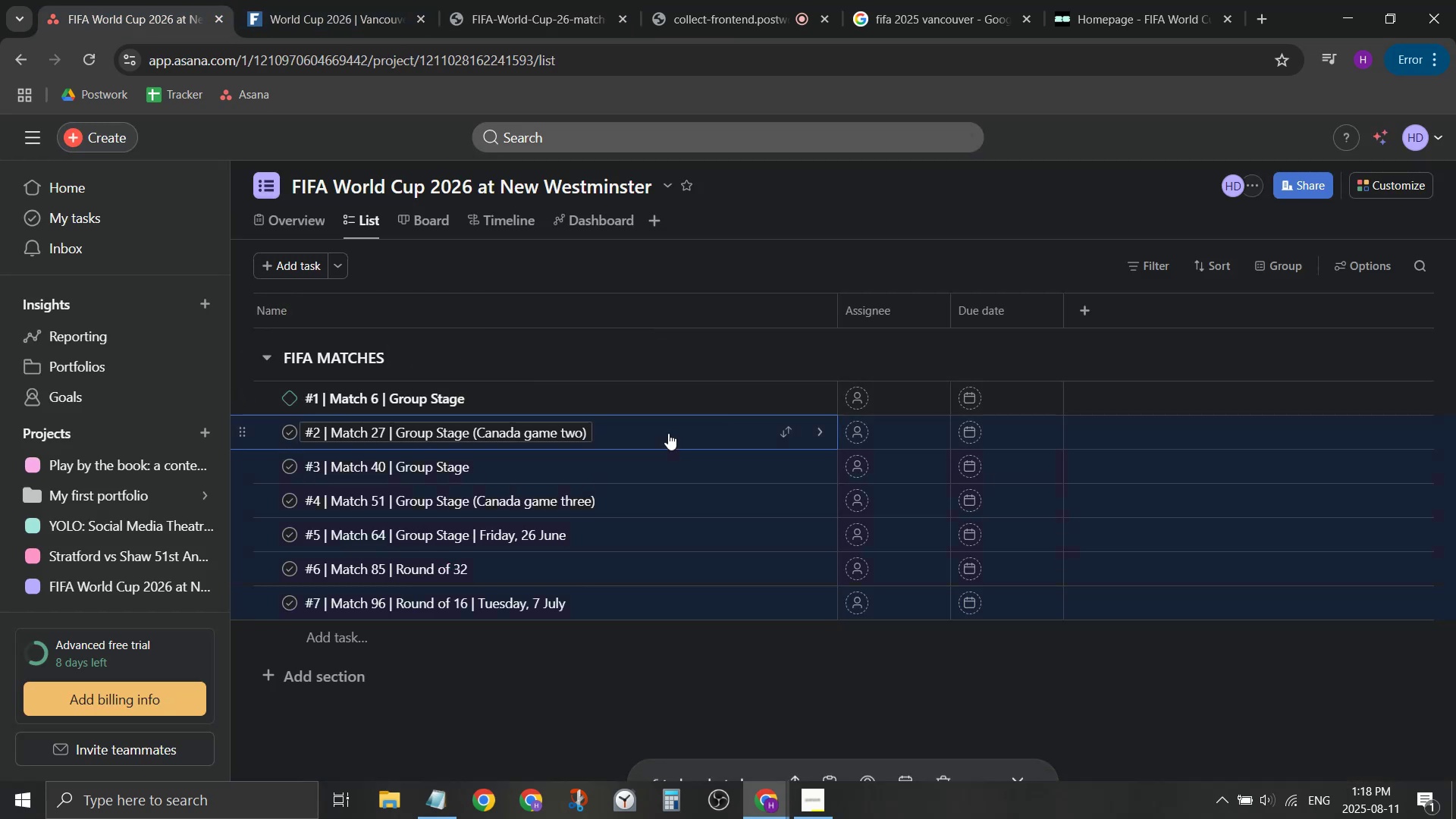 
key(CapsLock)
 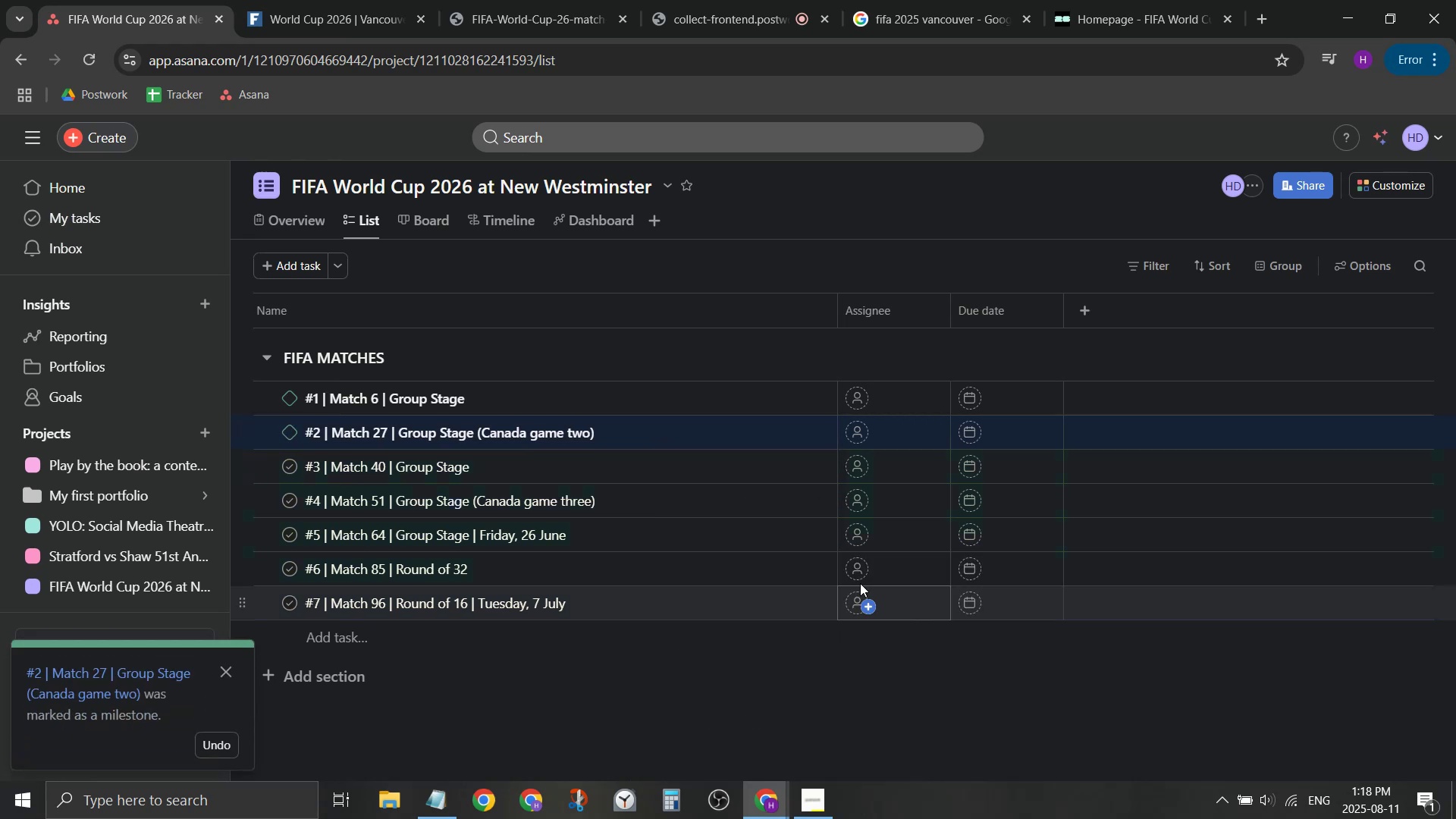 
left_click([733, 469])
 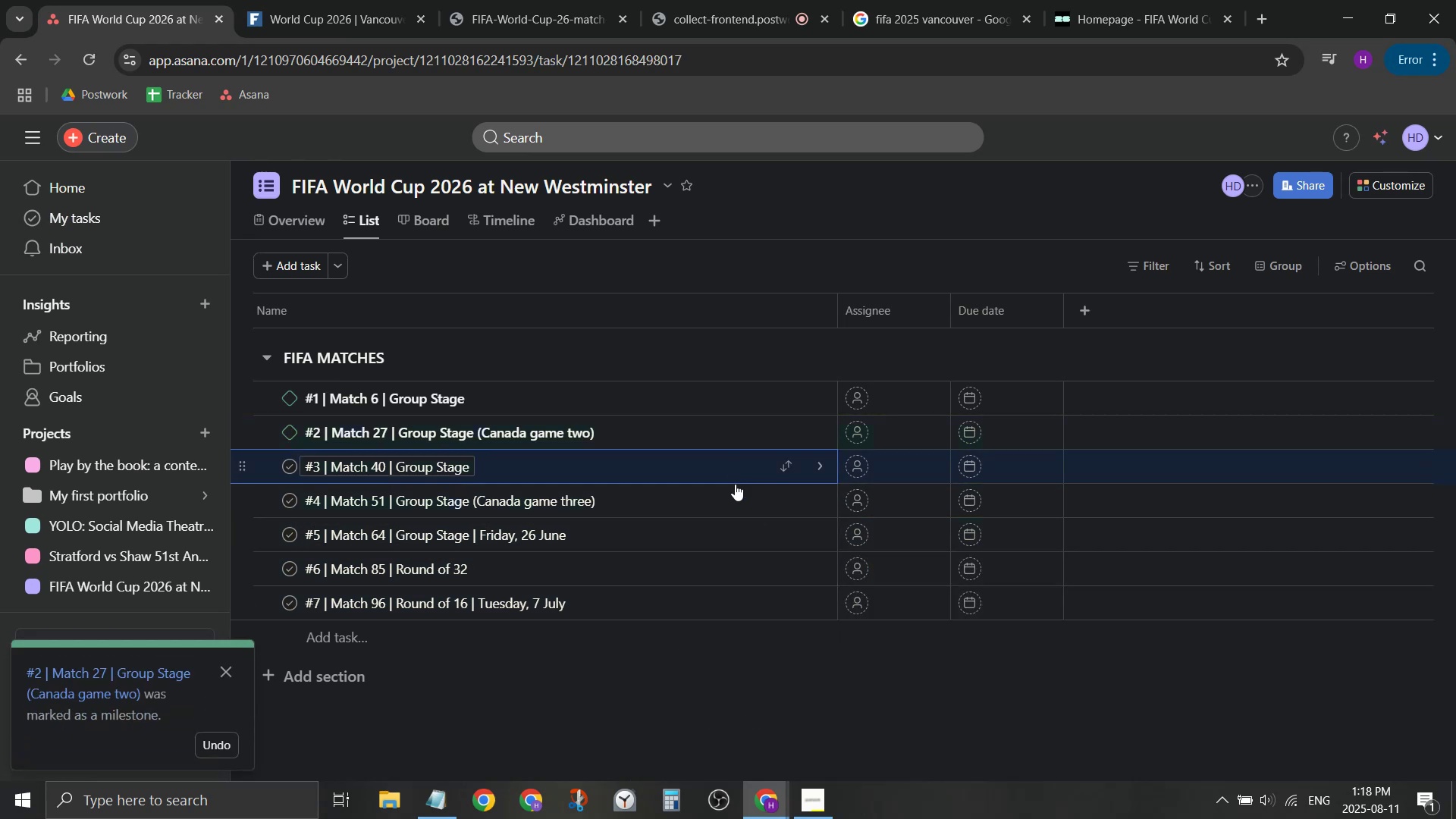 
hold_key(key=ShiftLeft, duration=1.25)
 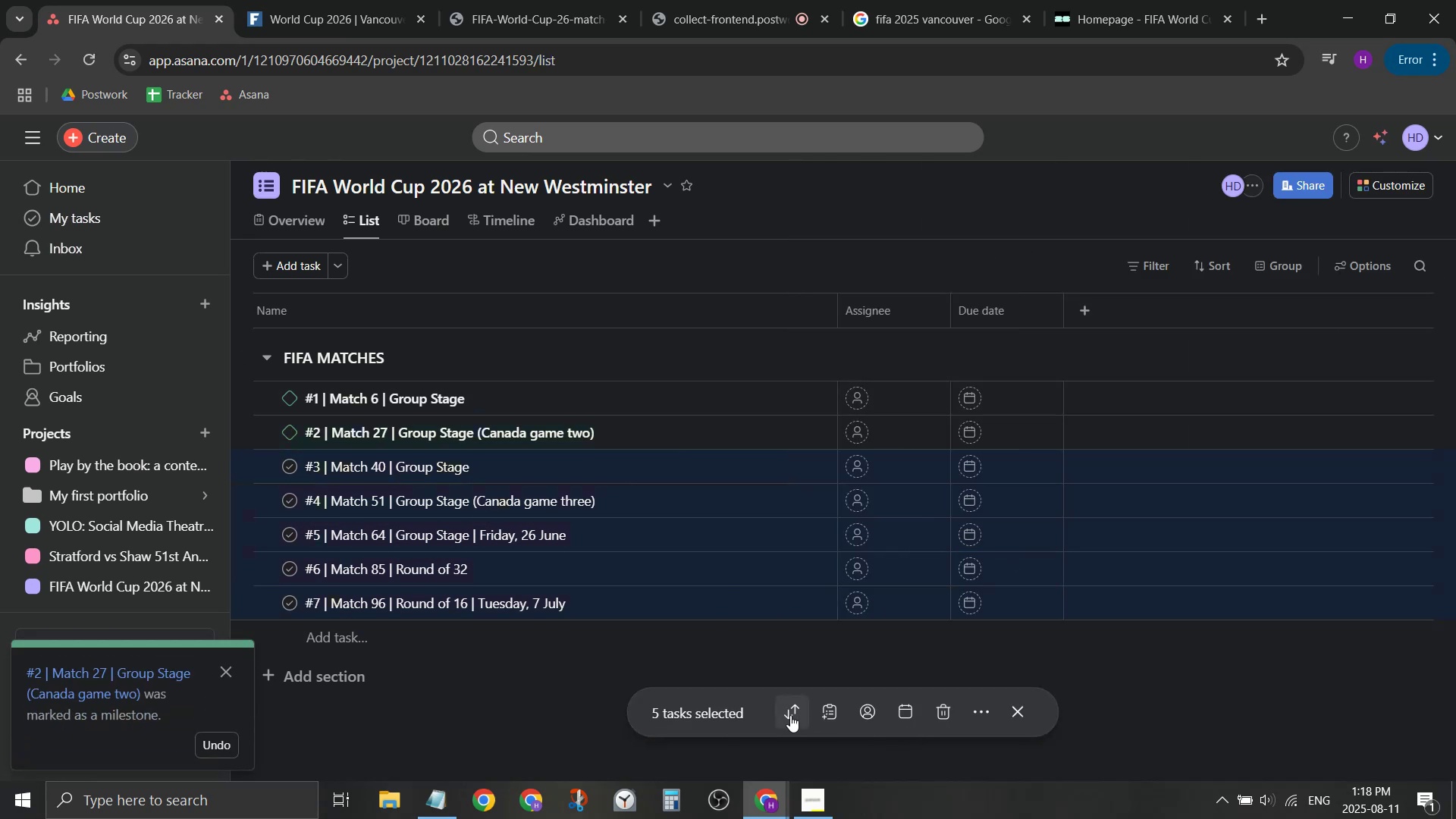 
left_click([971, 711])
 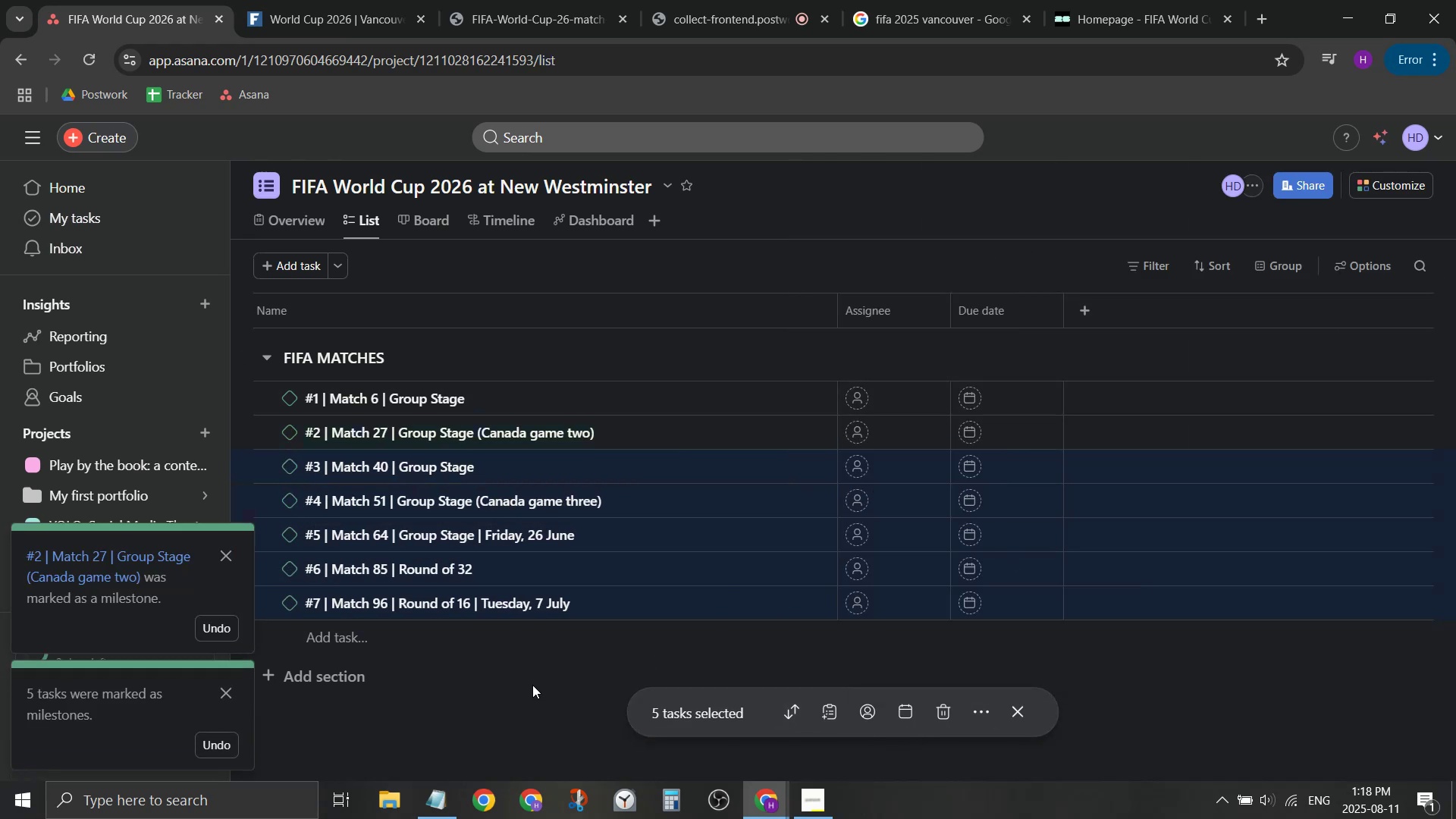 
left_click([217, 554])
 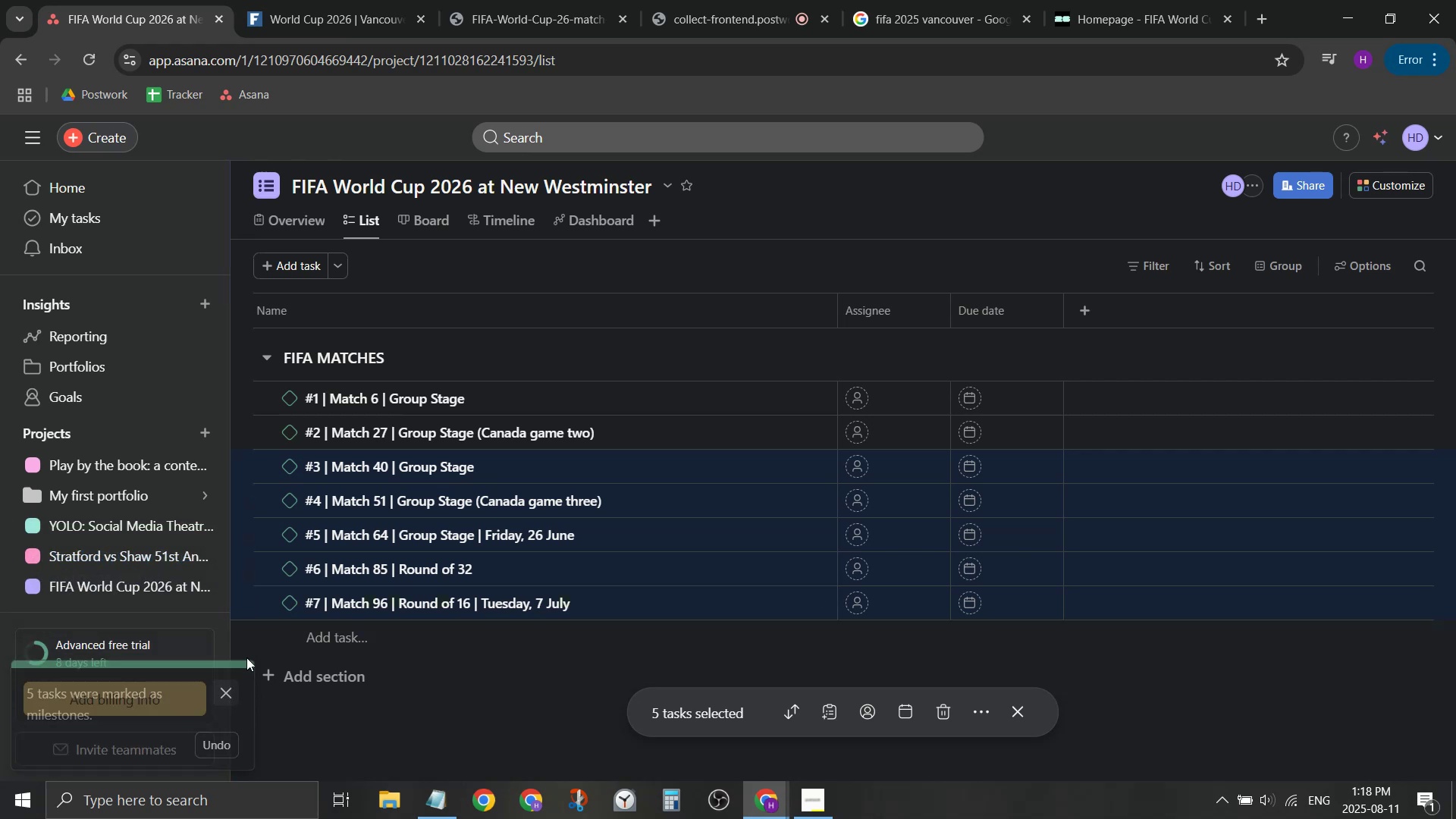 
left_click([516, 0])
 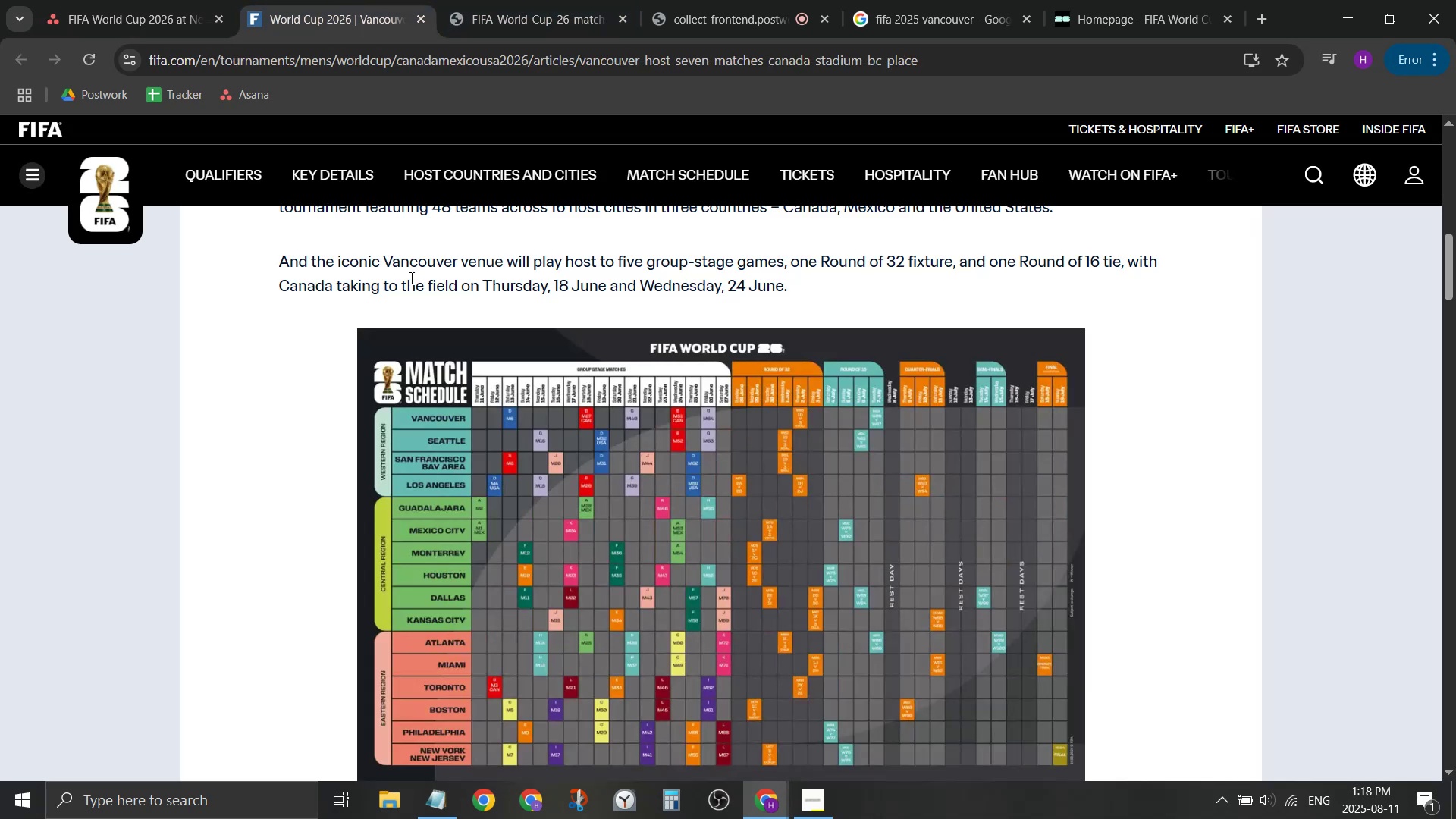 
scroll: coordinate [459, 312], scroll_direction: down, amount: 7.0
 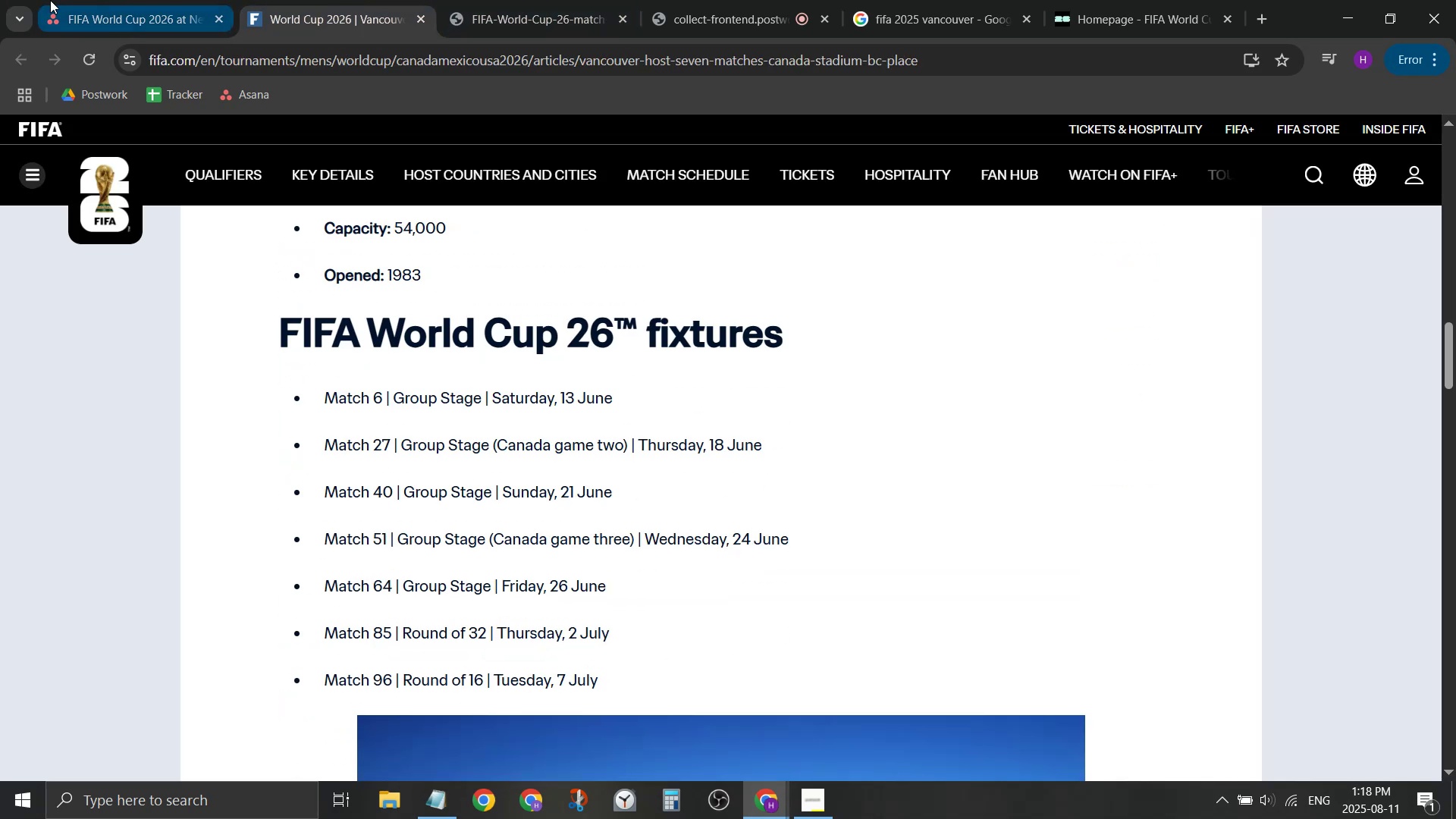 
mouse_move([981, 405])
 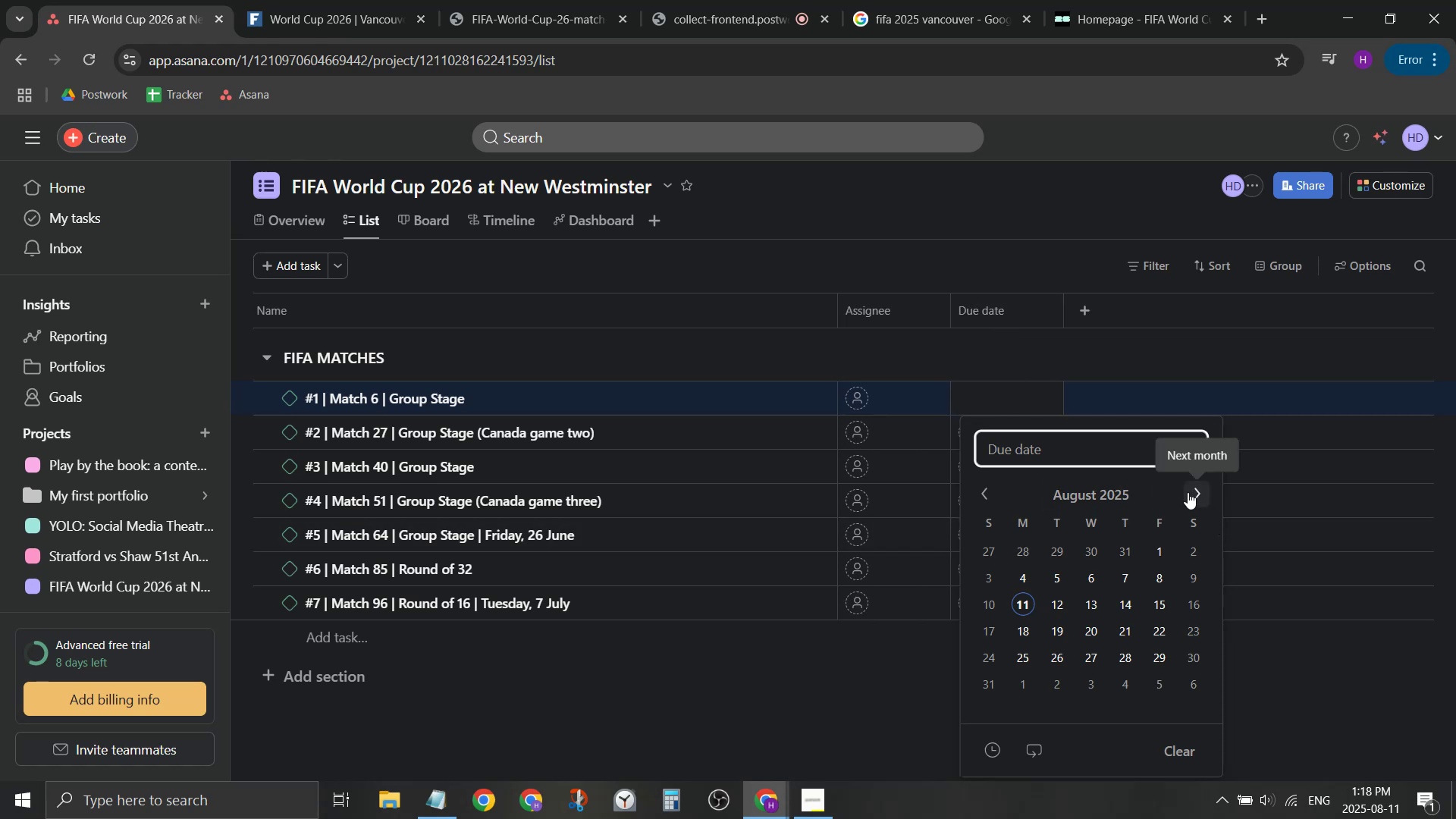 
double_click([1197, 491])
 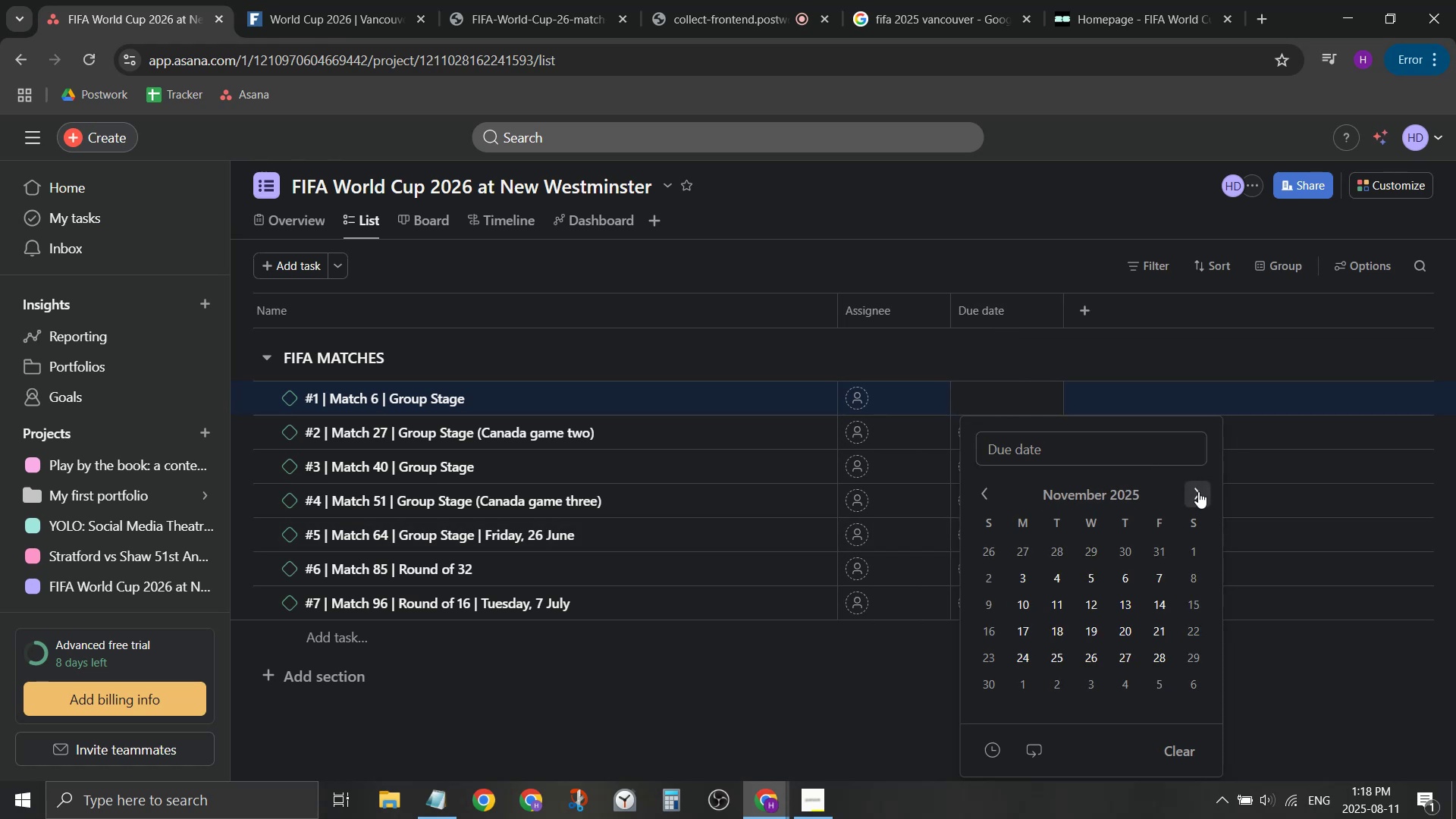 
triple_click([1198, 491])
 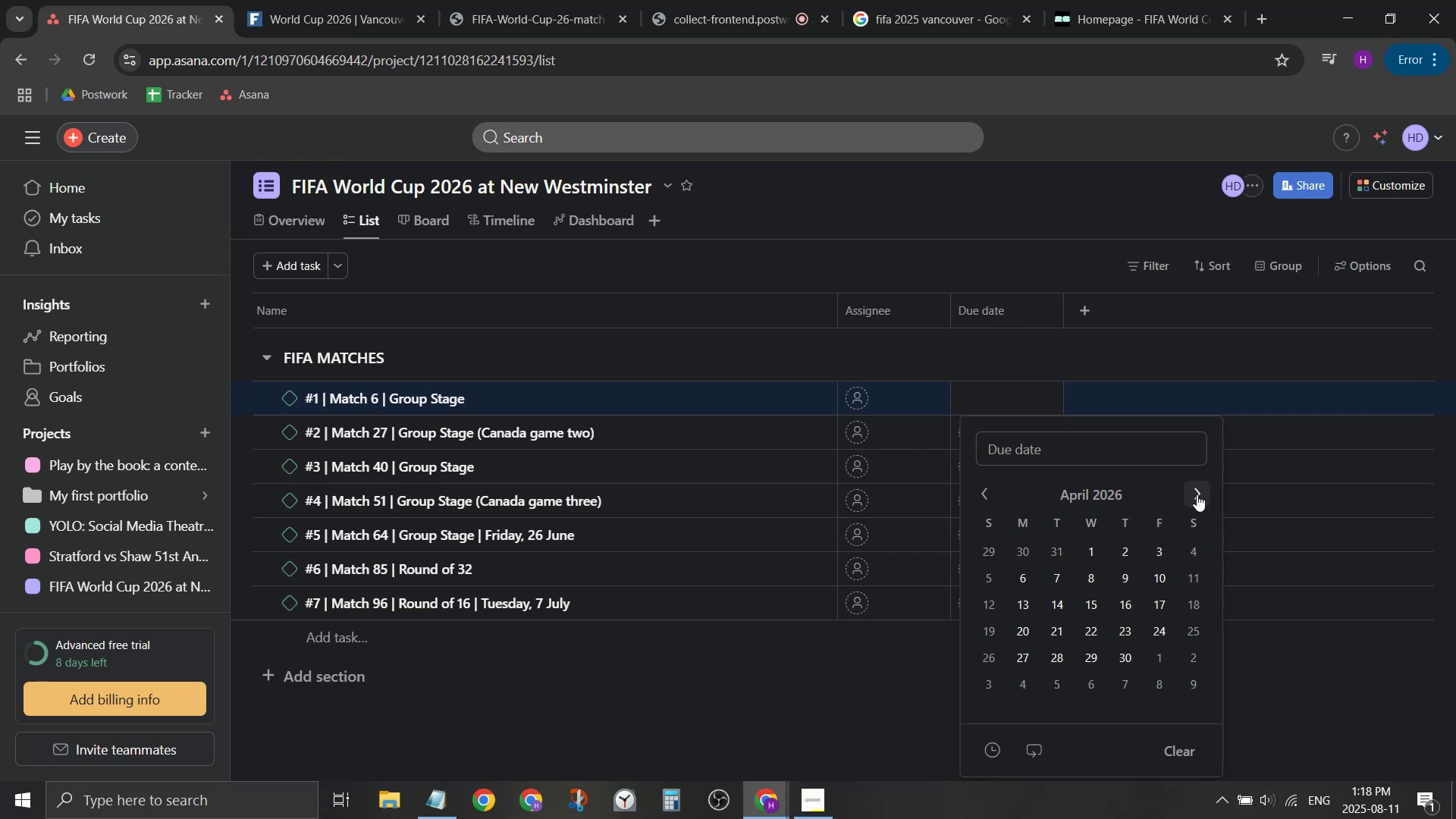 
triple_click([1197, 494])
 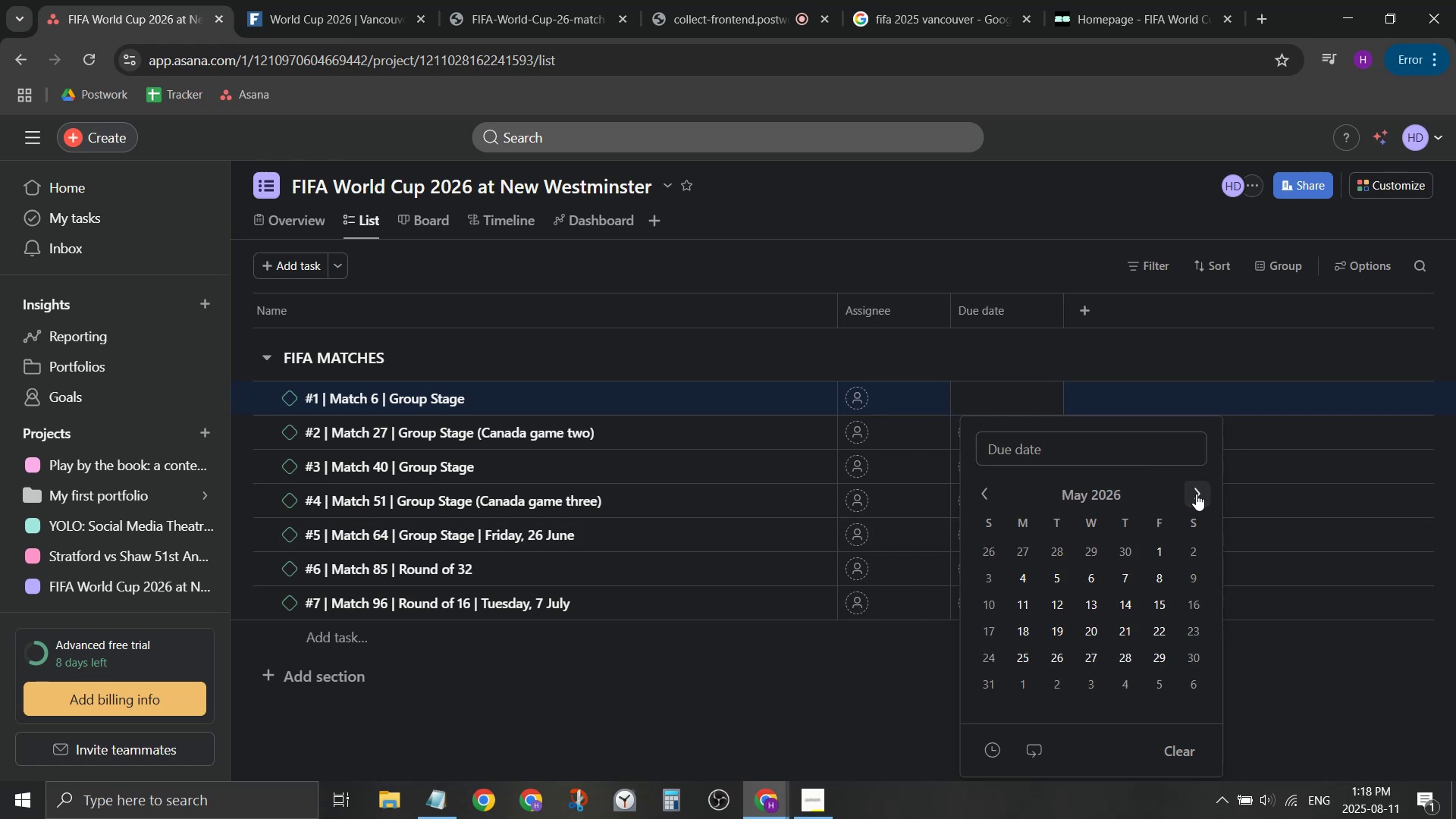 
triple_click([1196, 494])
 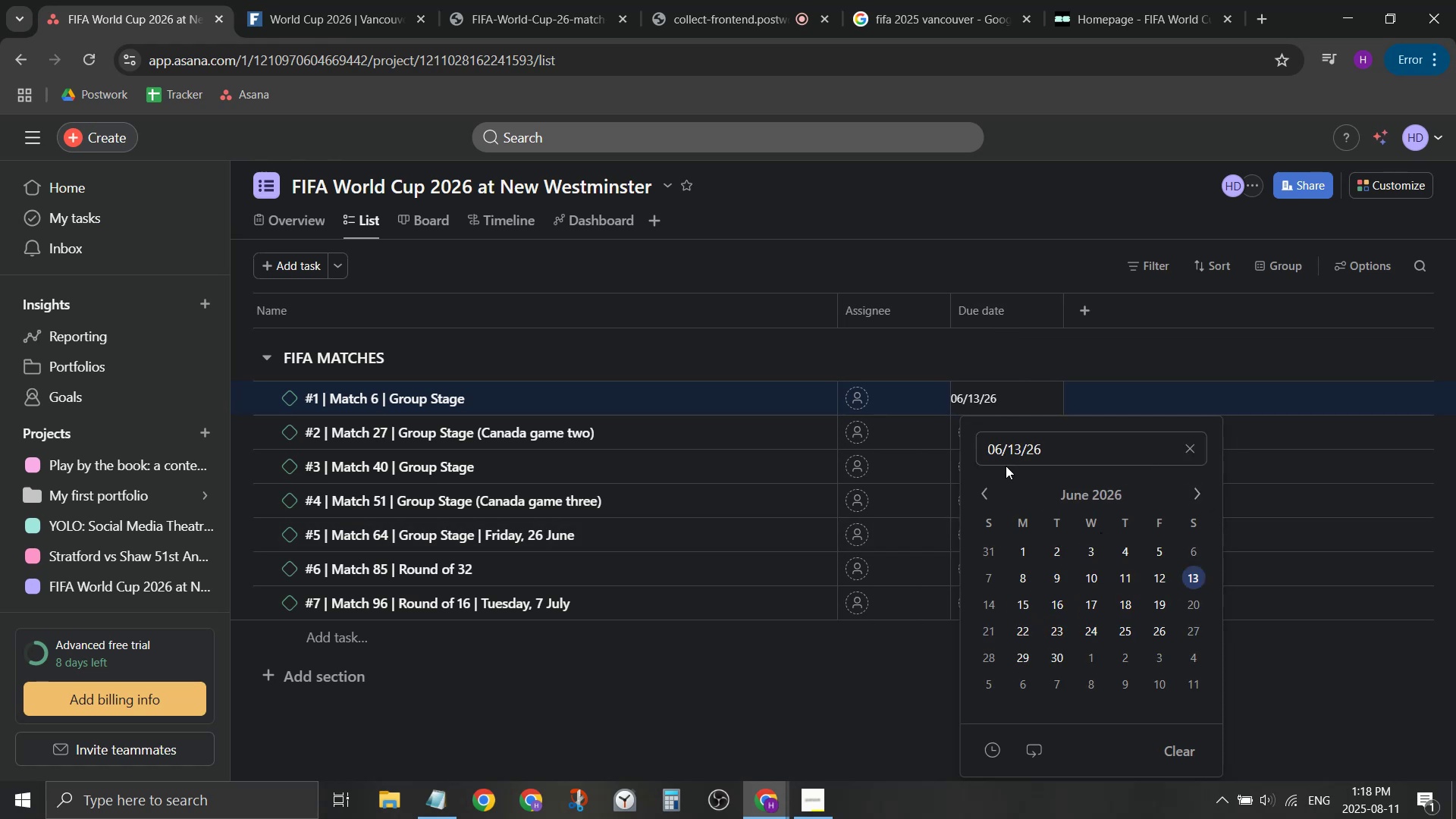 
left_click([1028, 234])
 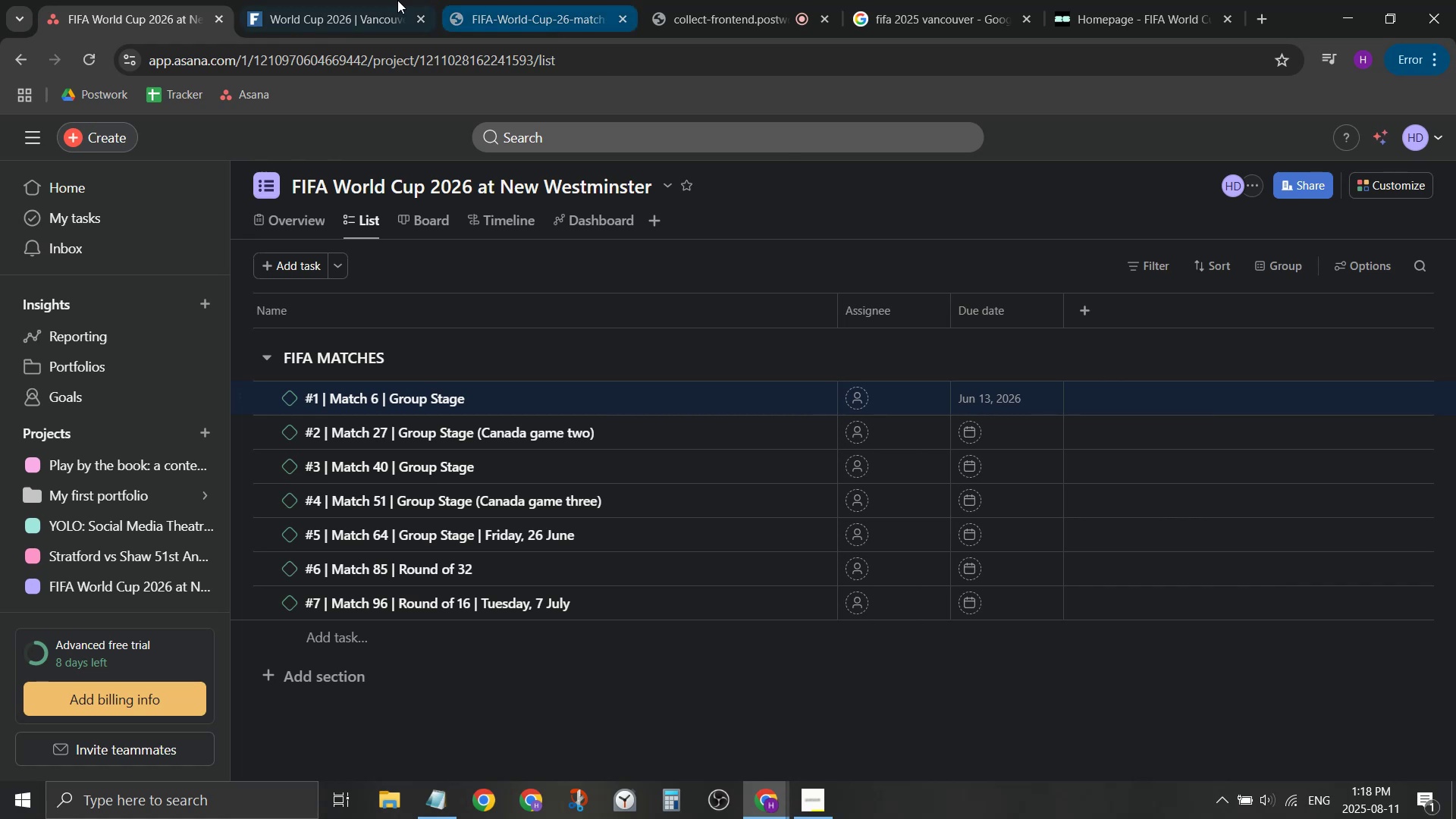 
left_click([363, 0])
 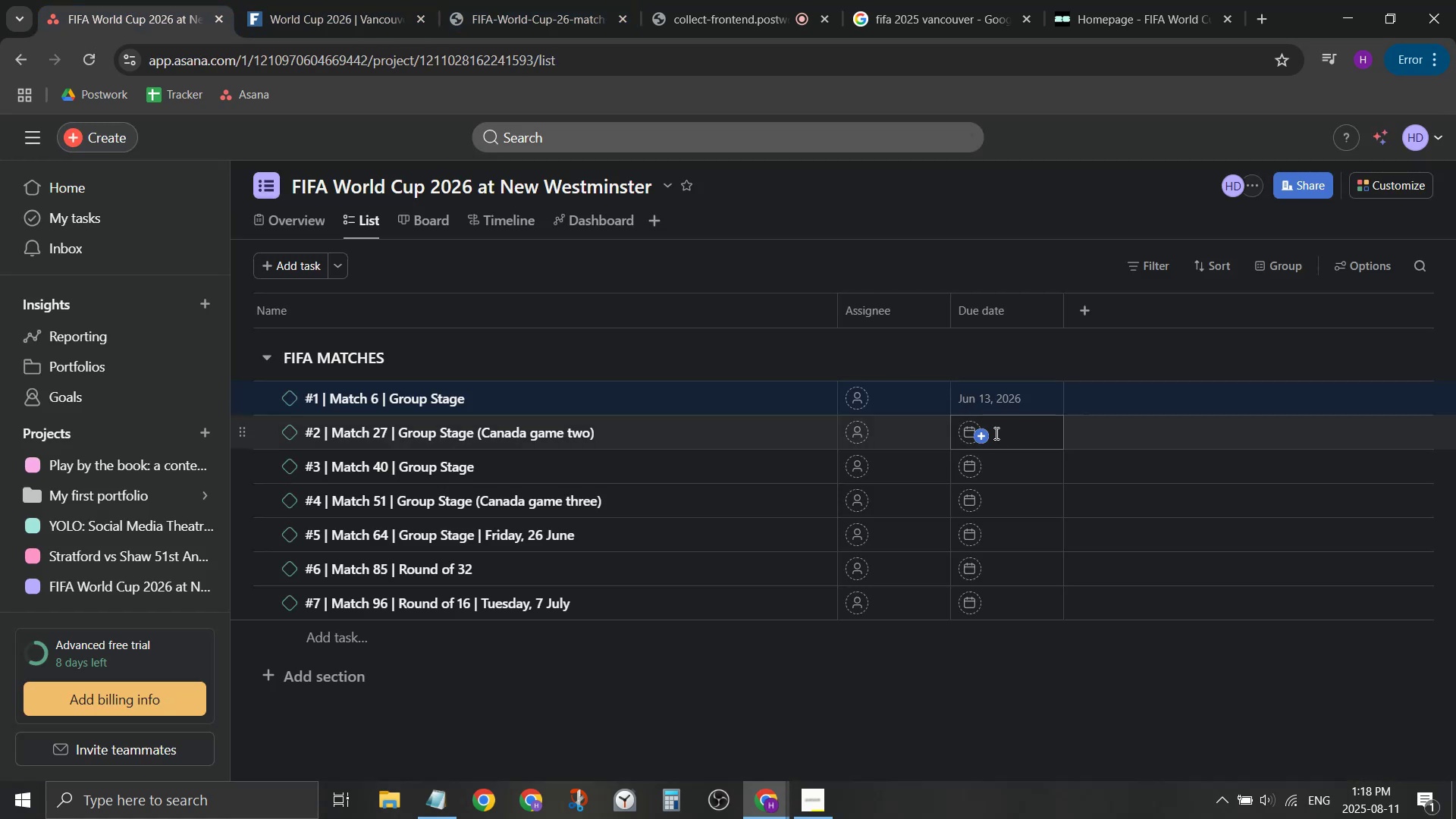 
type(06``)
key(Backspace)
key(Backspace)
type(1826)
 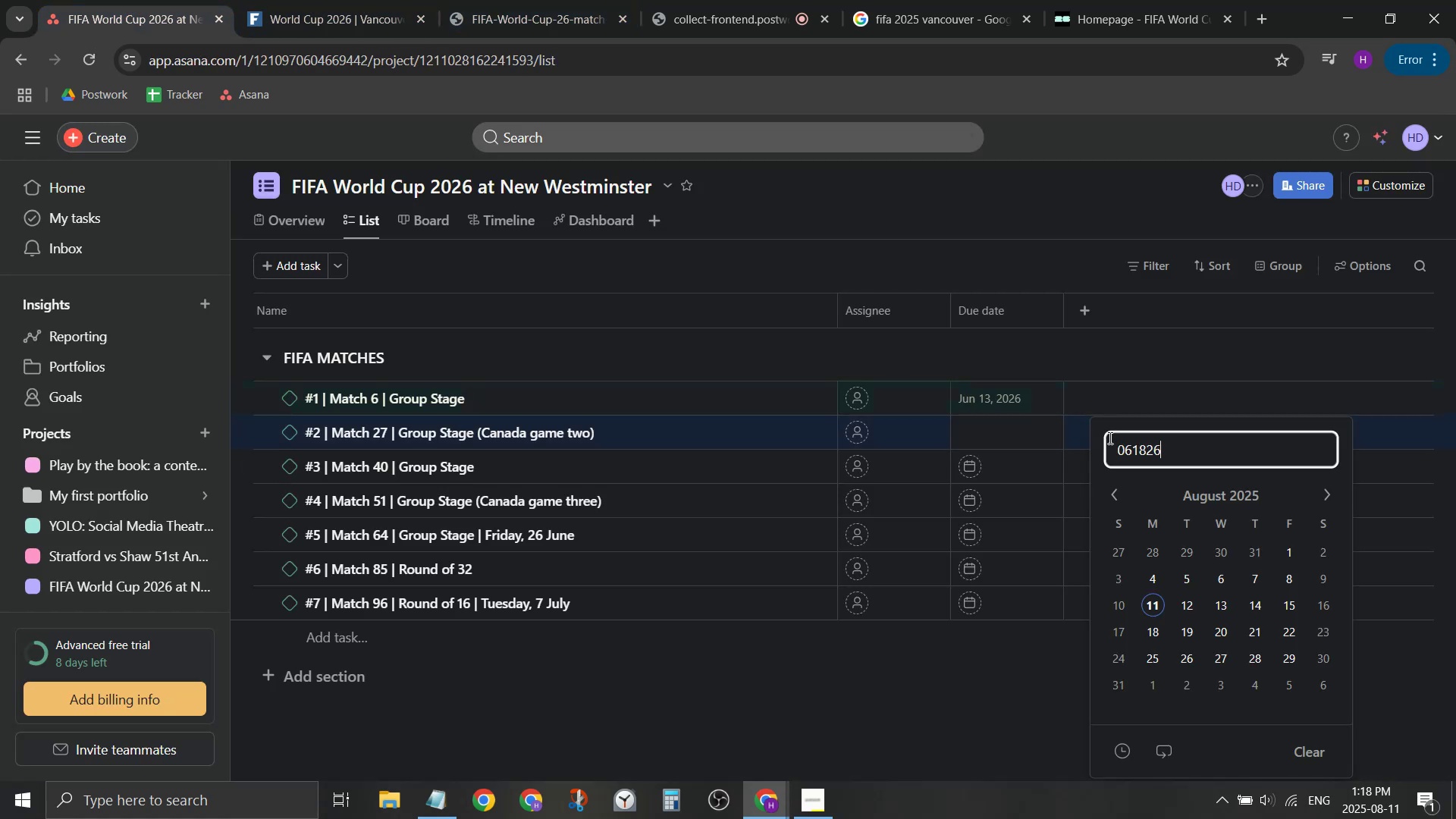 
key(Enter)
 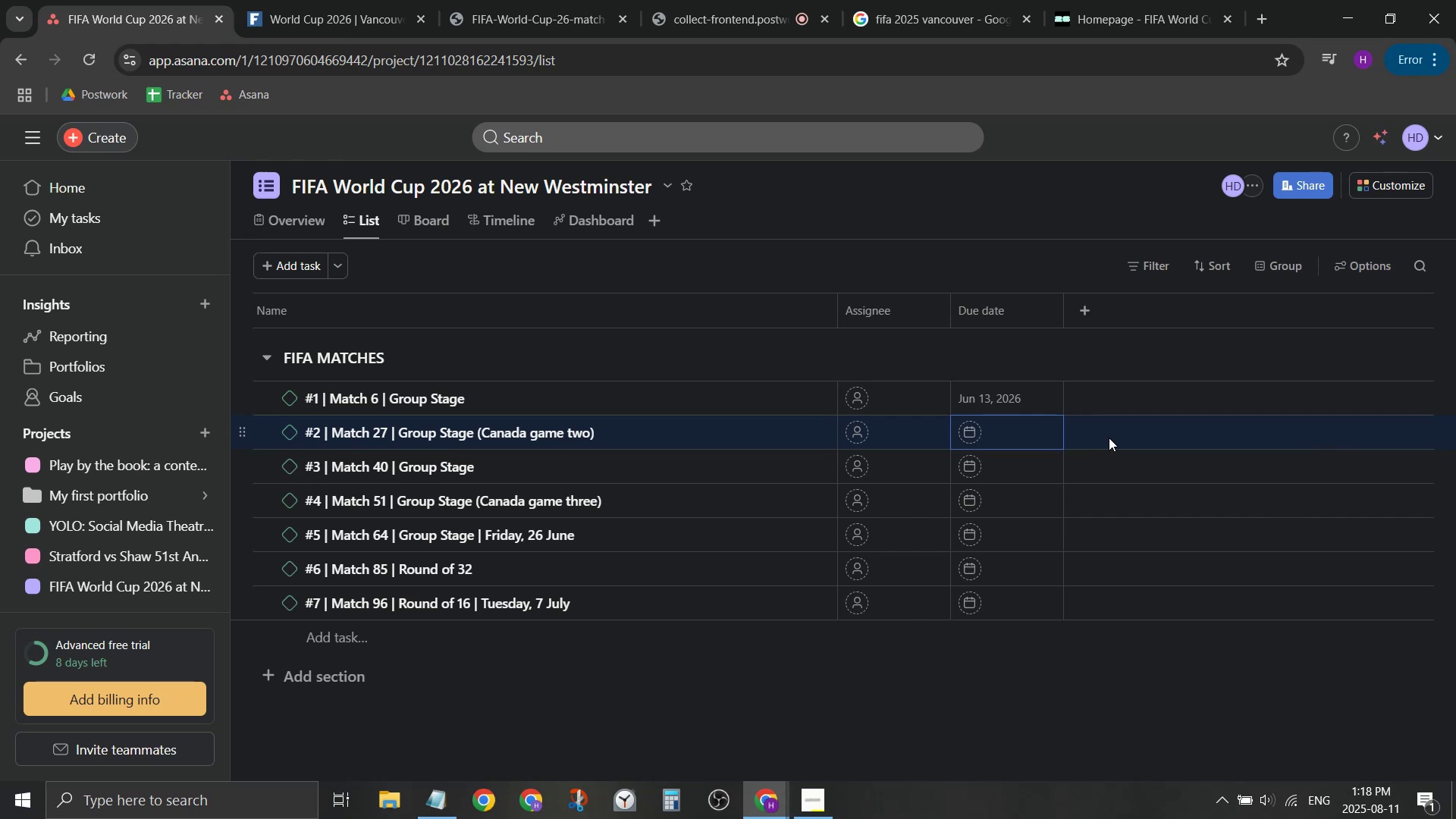 
left_click([990, 456])
 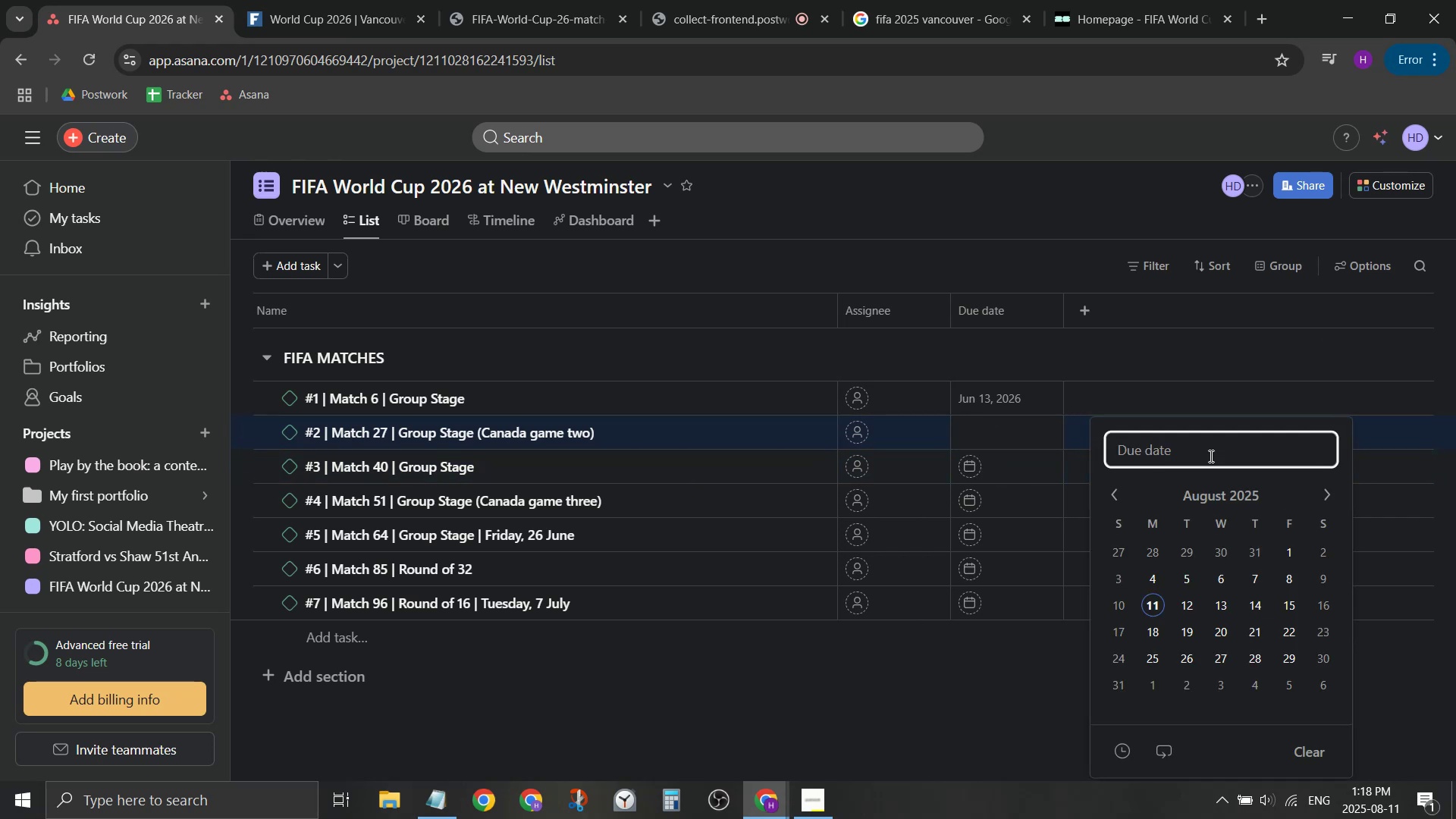 
type(06/18/26)
 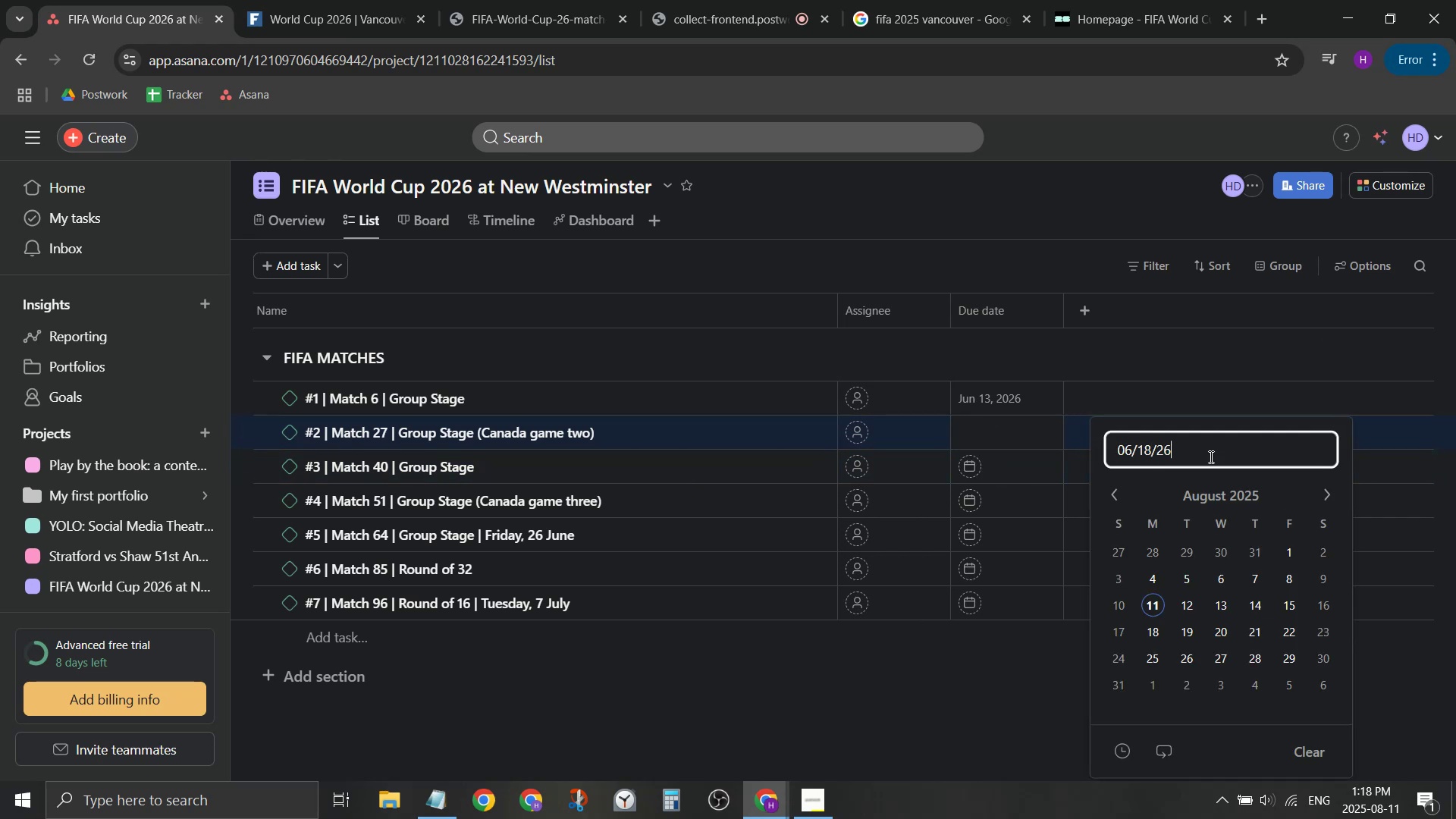 
key(Enter)
 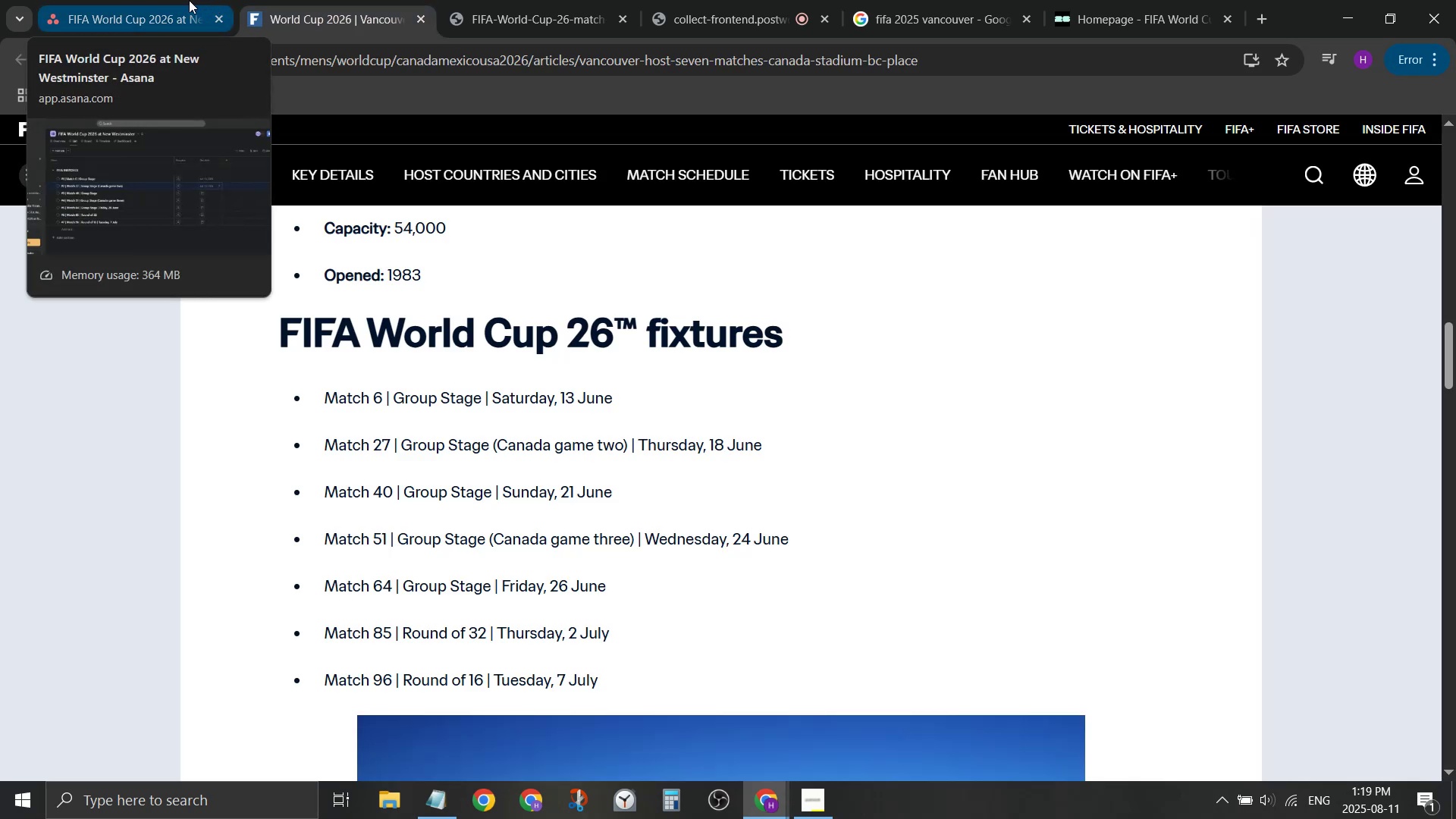 
wait(8.79)
 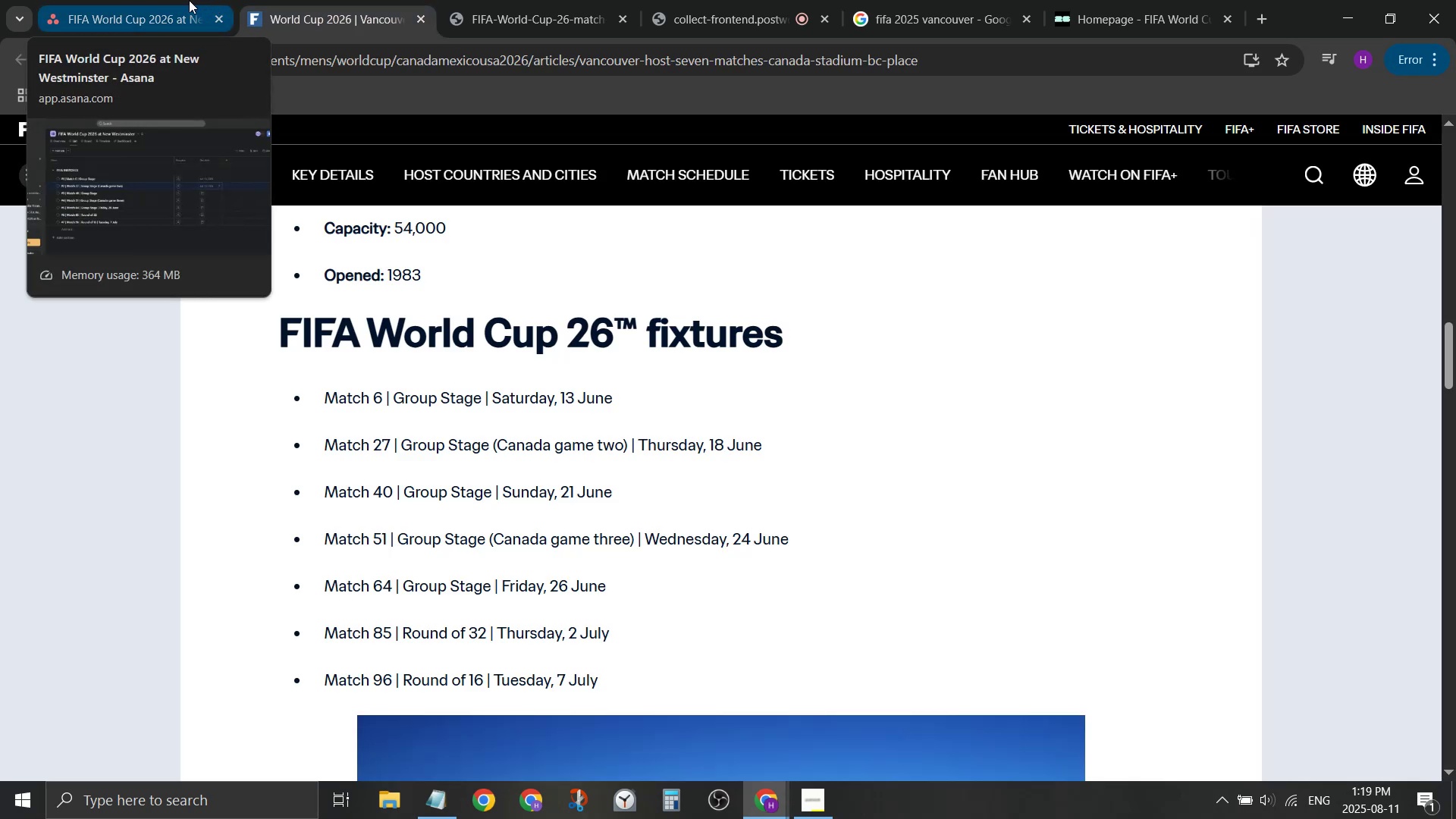 
left_click([188, 0])
 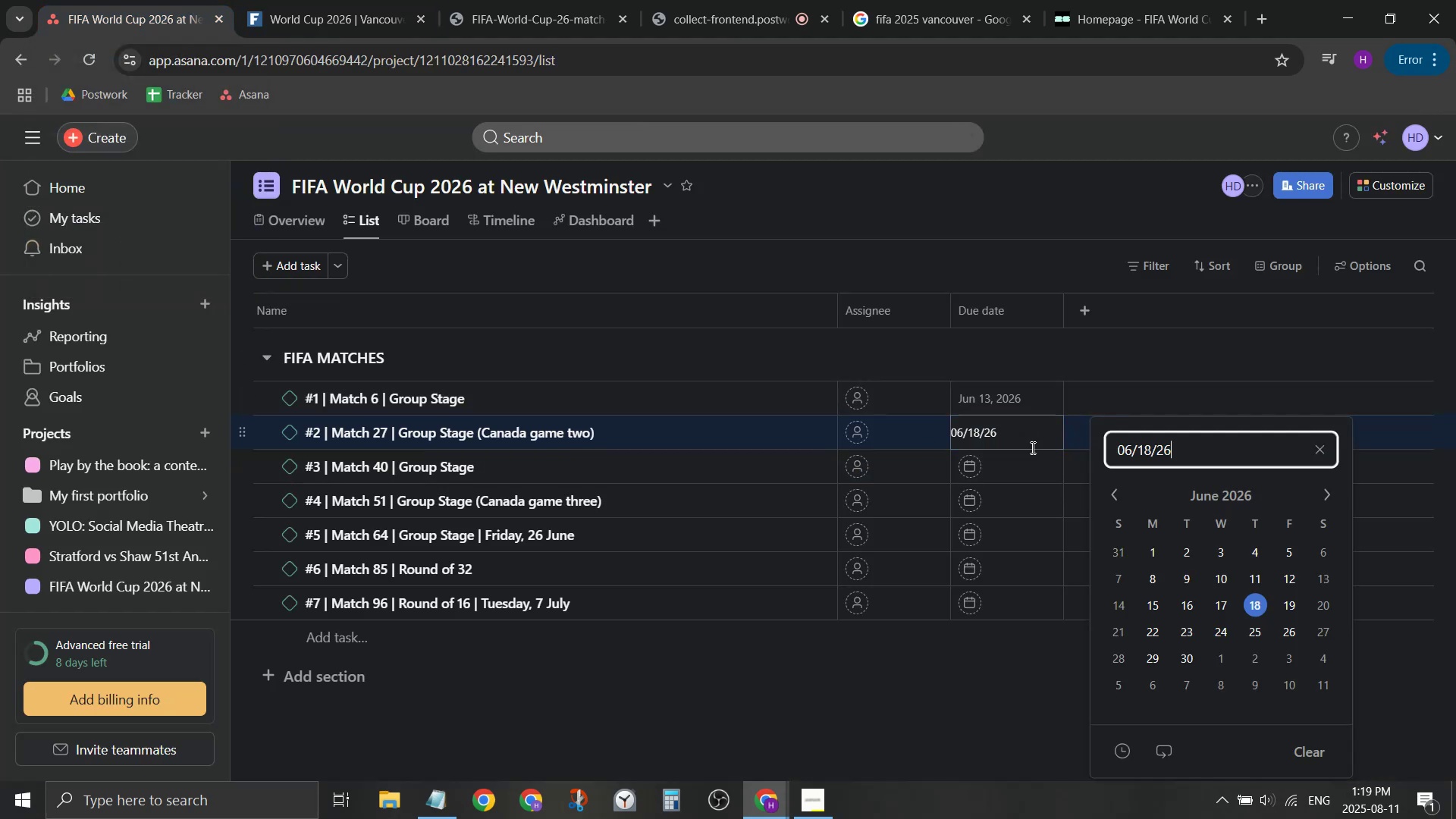 
left_click_drag(start_coordinate=[1196, 446], to_coordinate=[1087, 443])
 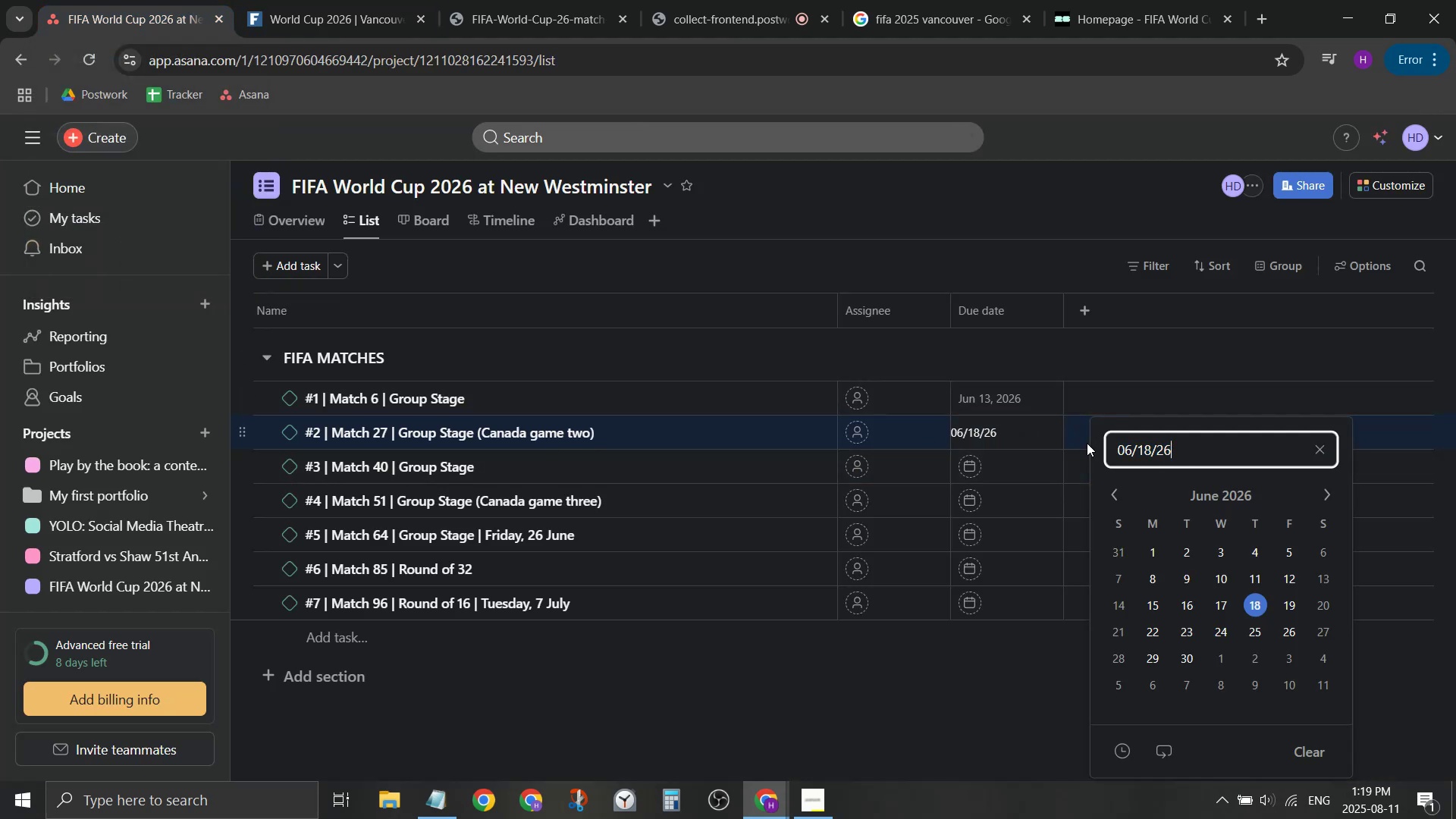 
key(Control+ControlLeft)
 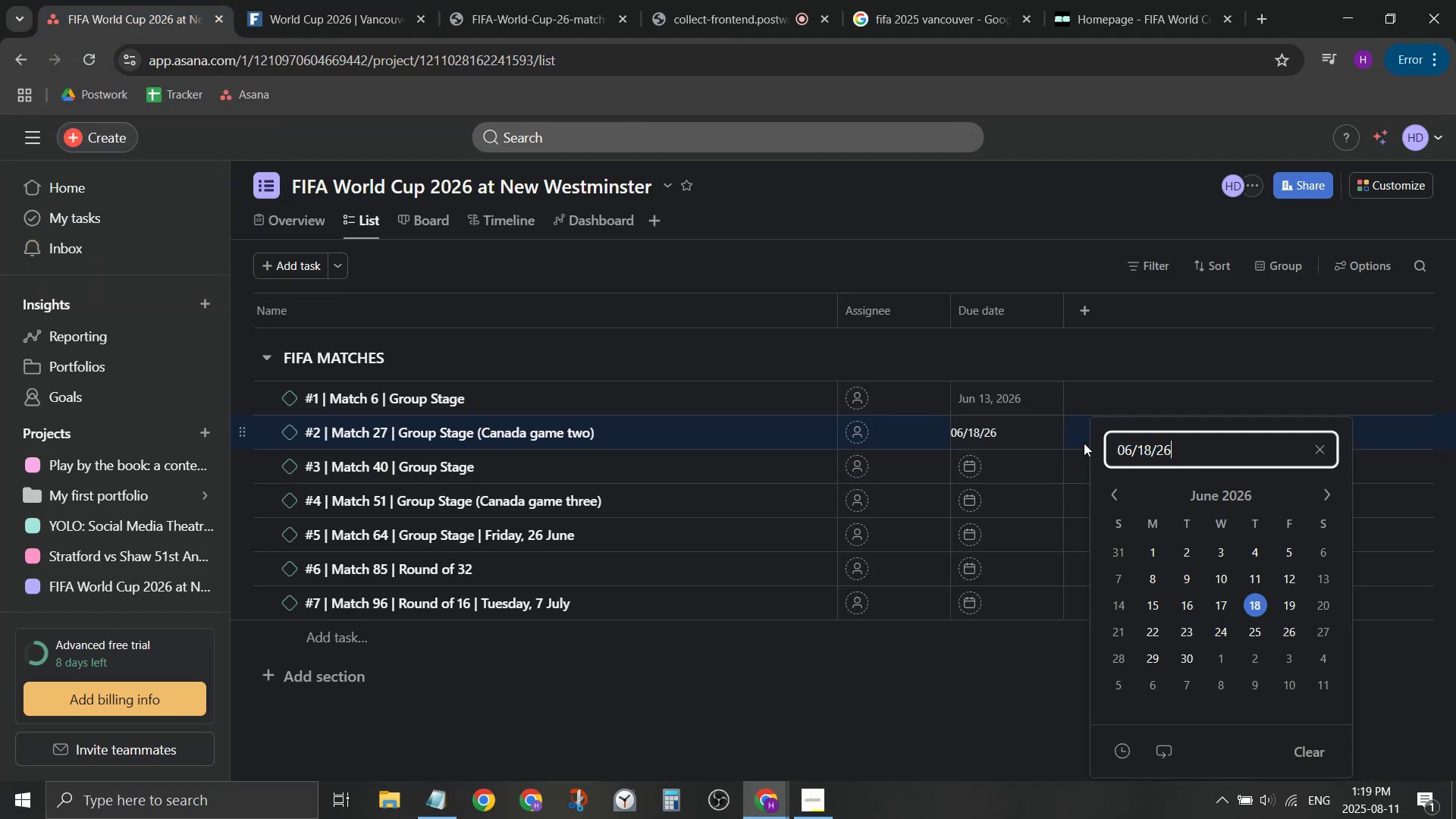 
key(Control+C)
 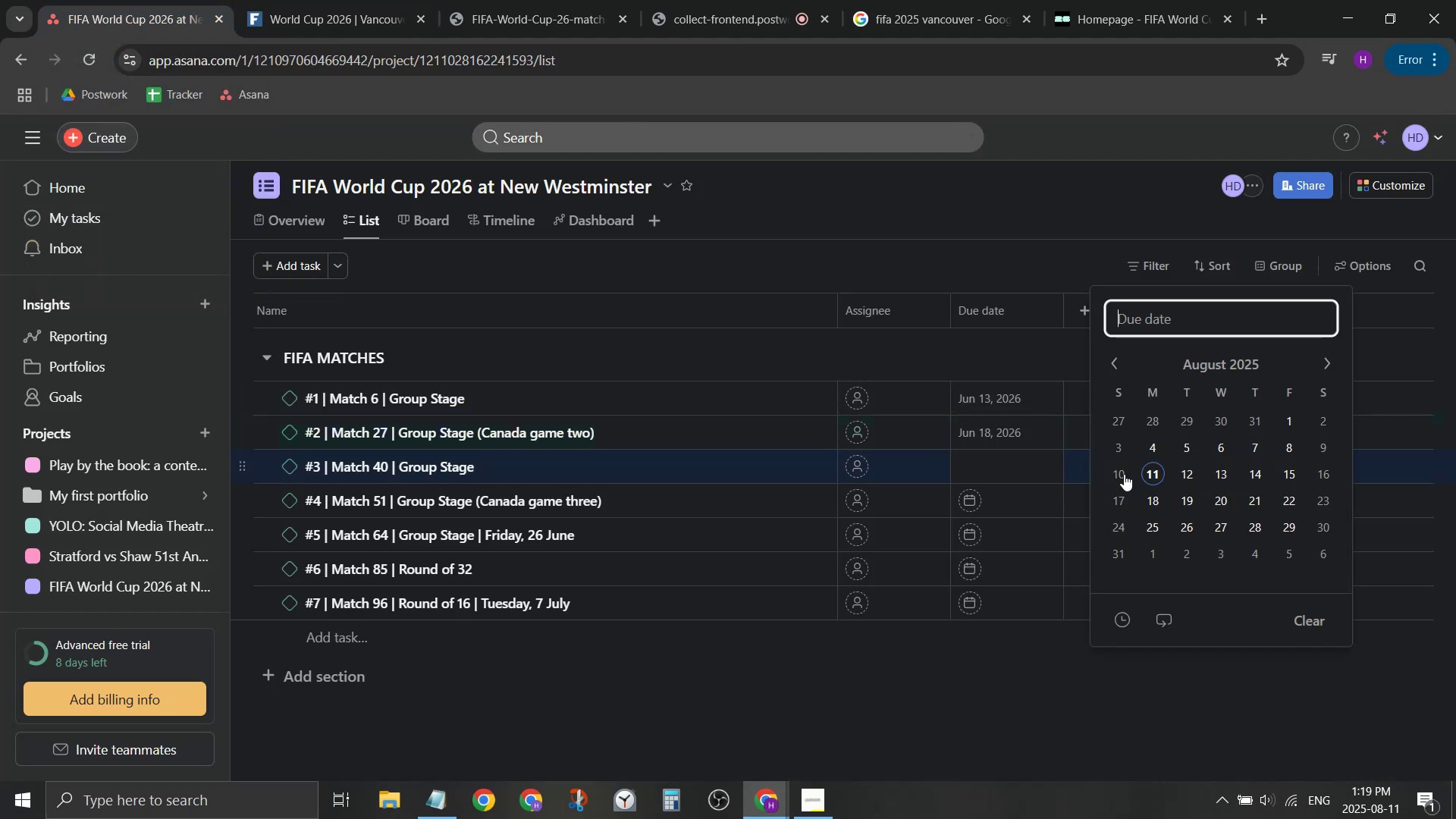 
key(Control+ControlLeft)
 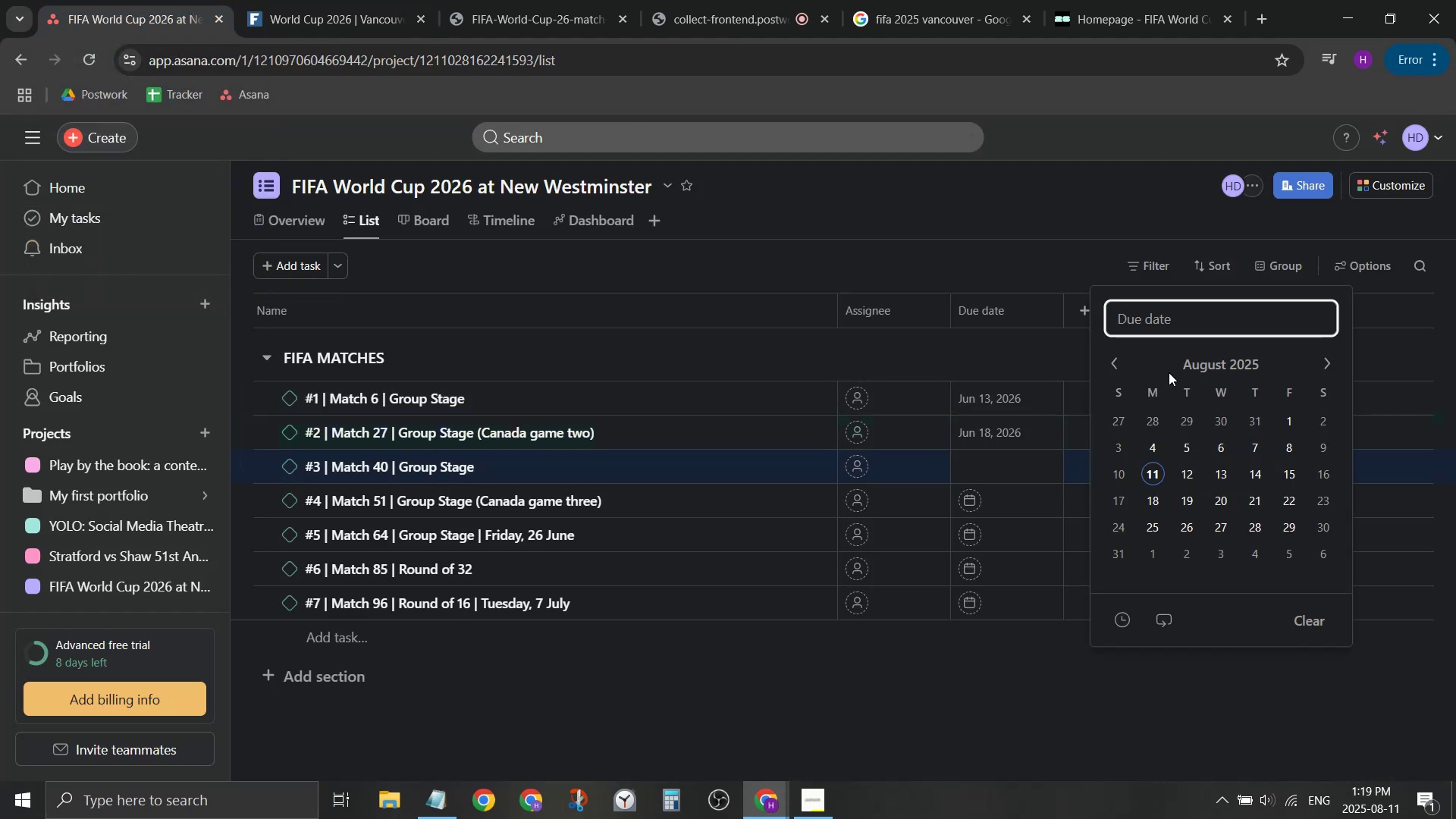 
key(Control+V)
 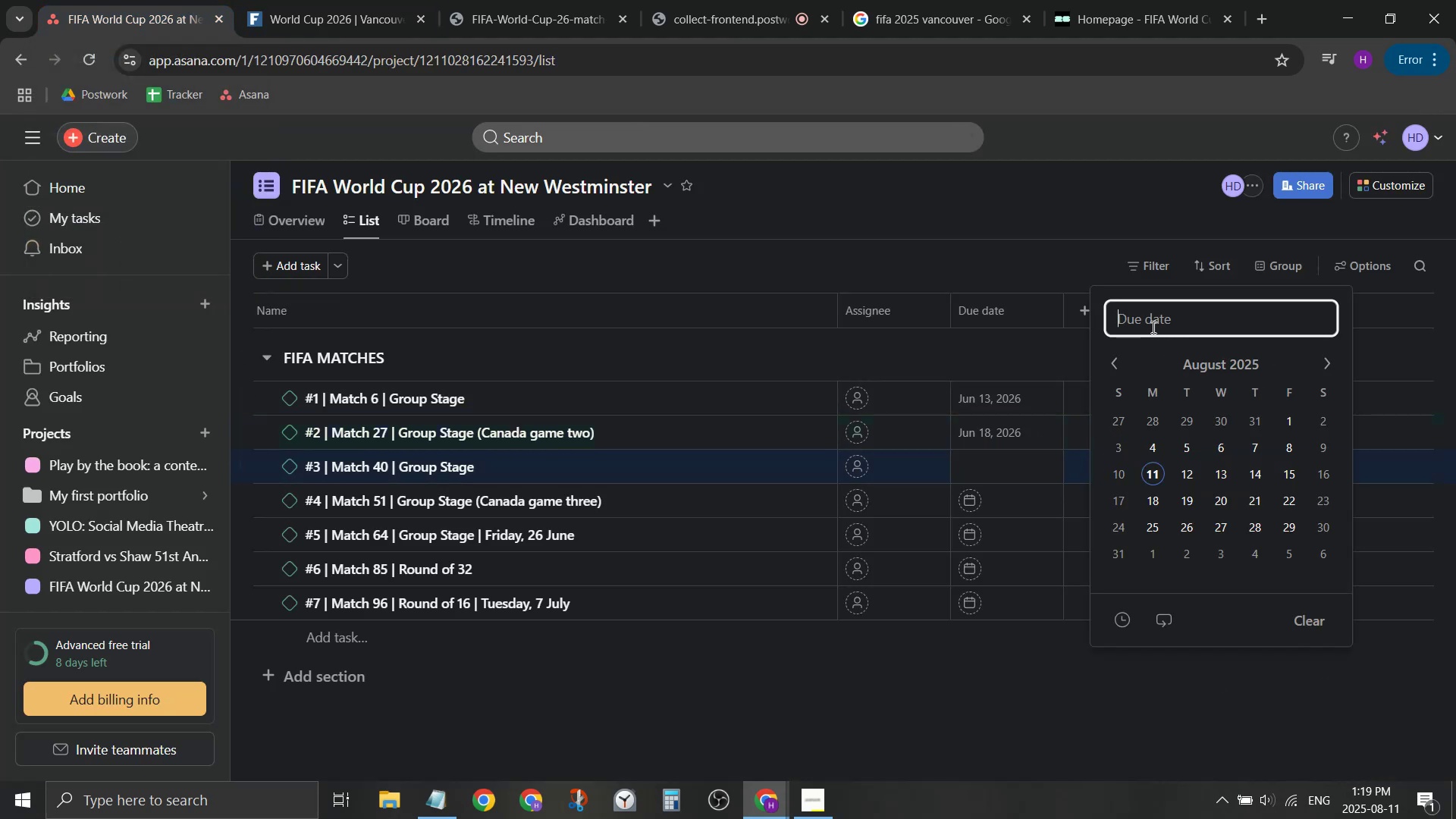 
key(Control+V)
 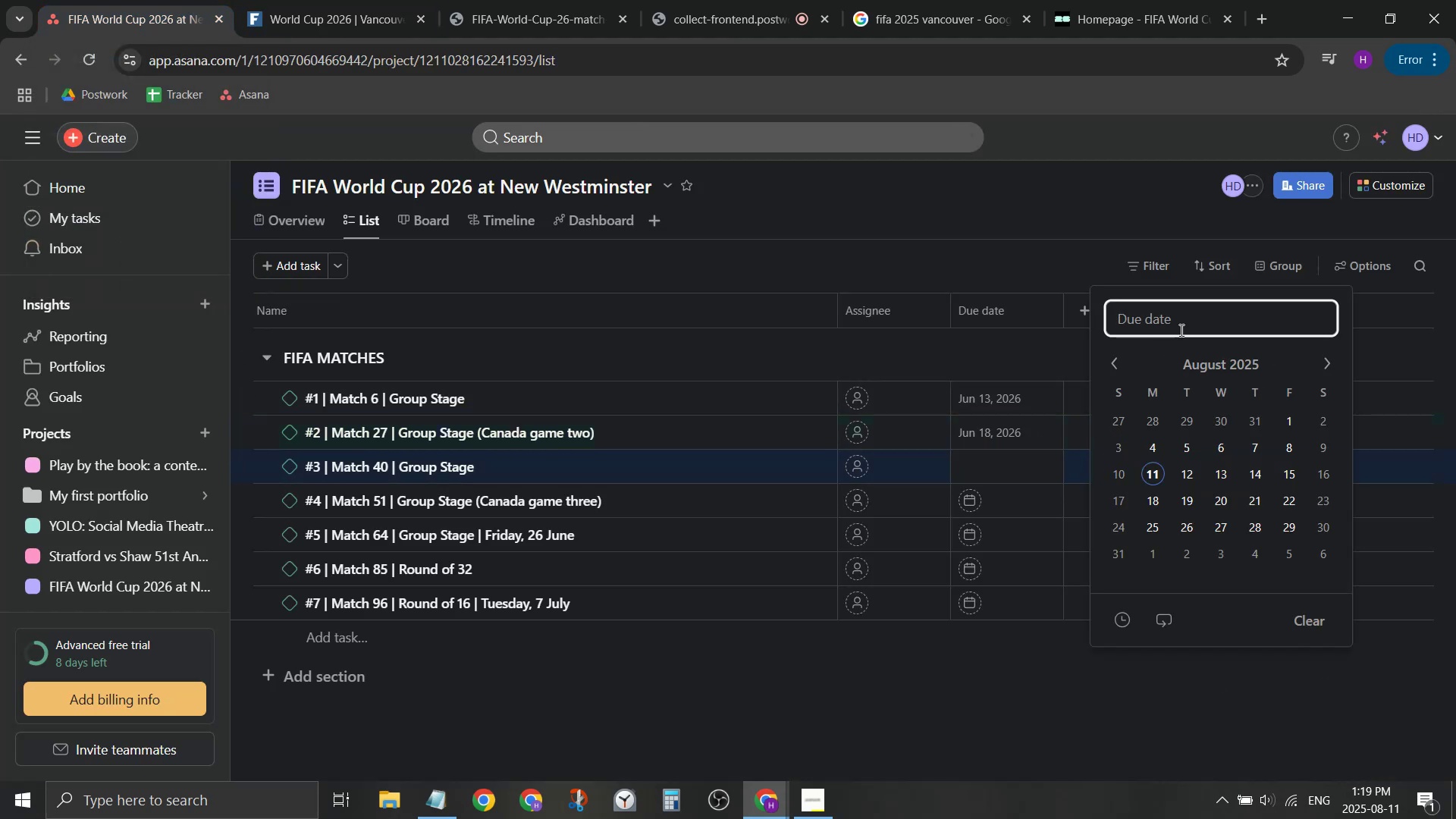 
type(06/21/26)
 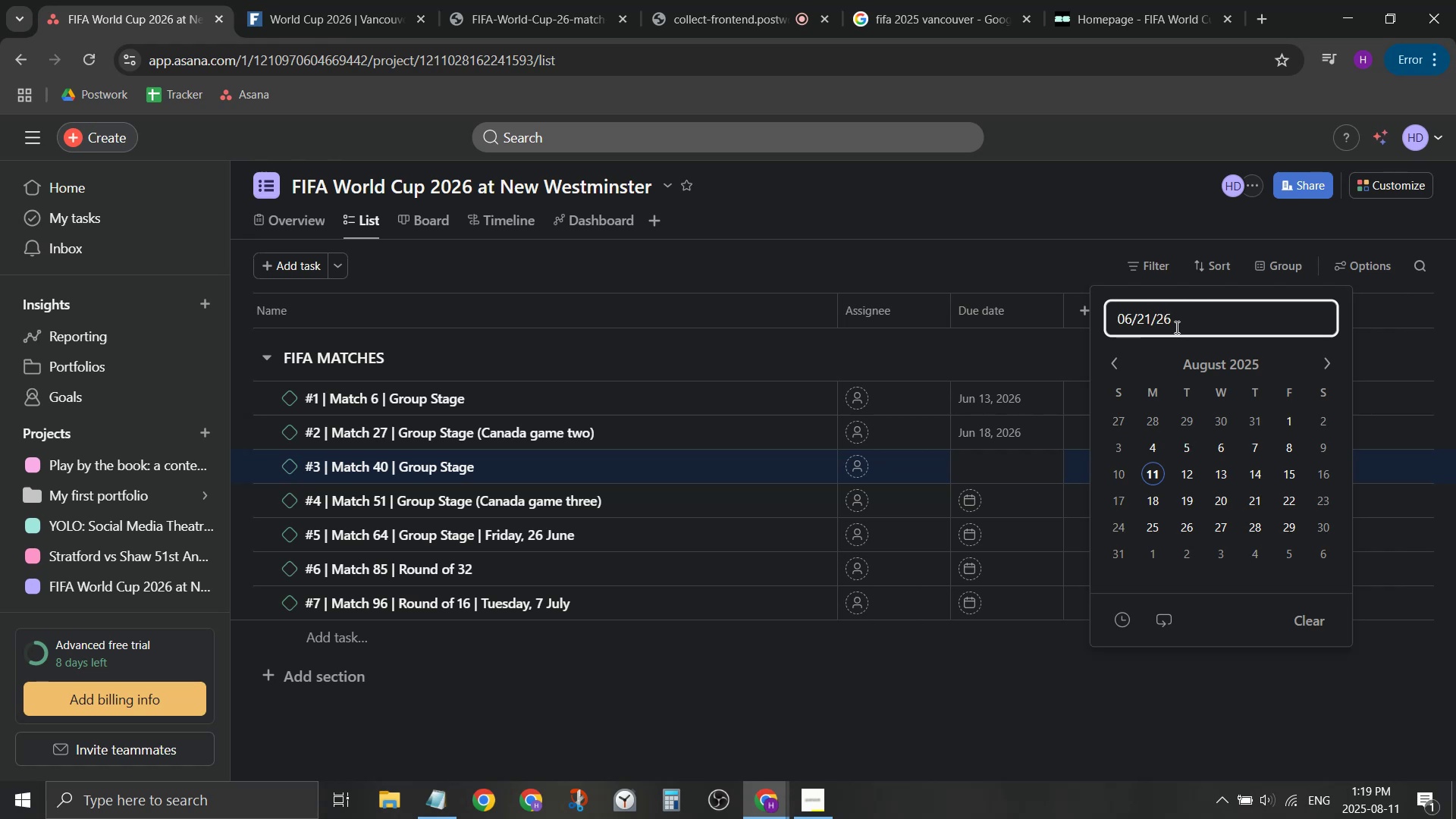 
hold_key(key=ShiftLeft, duration=1.12)
 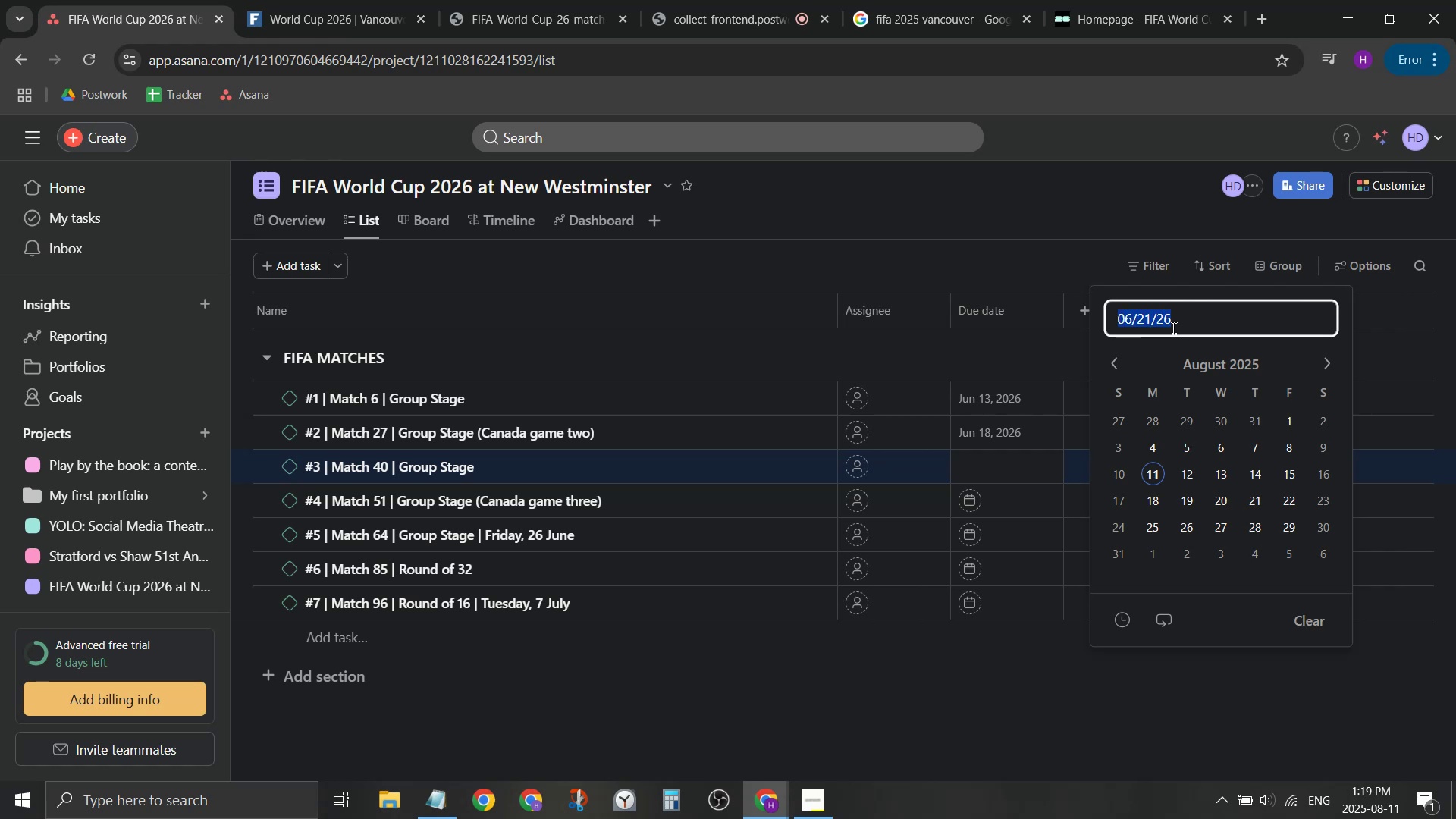 
hold_key(key=ArrowLeft, duration=0.81)
 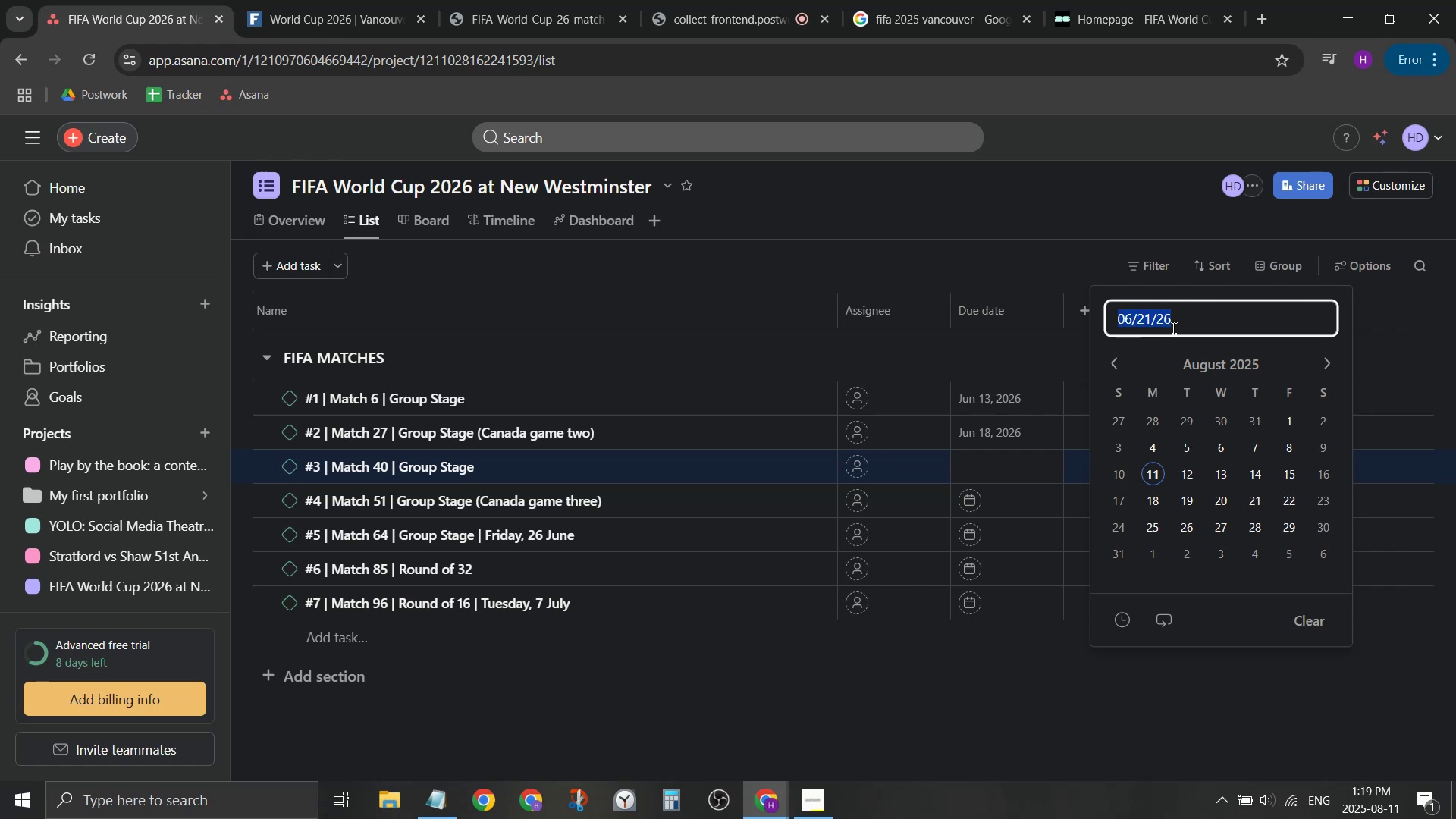 
key(Control+ControlLeft)
 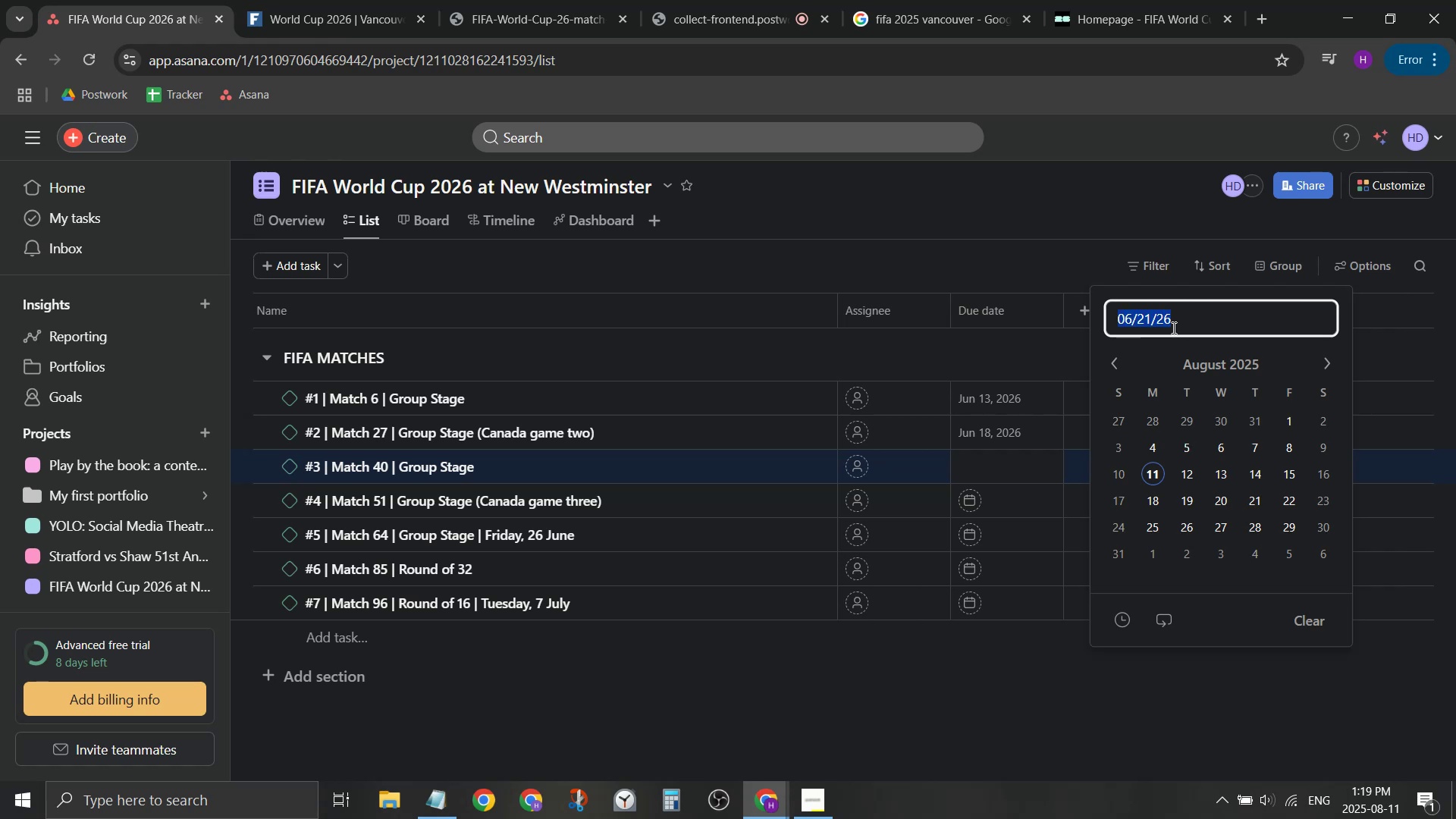 
key(Control+C)
 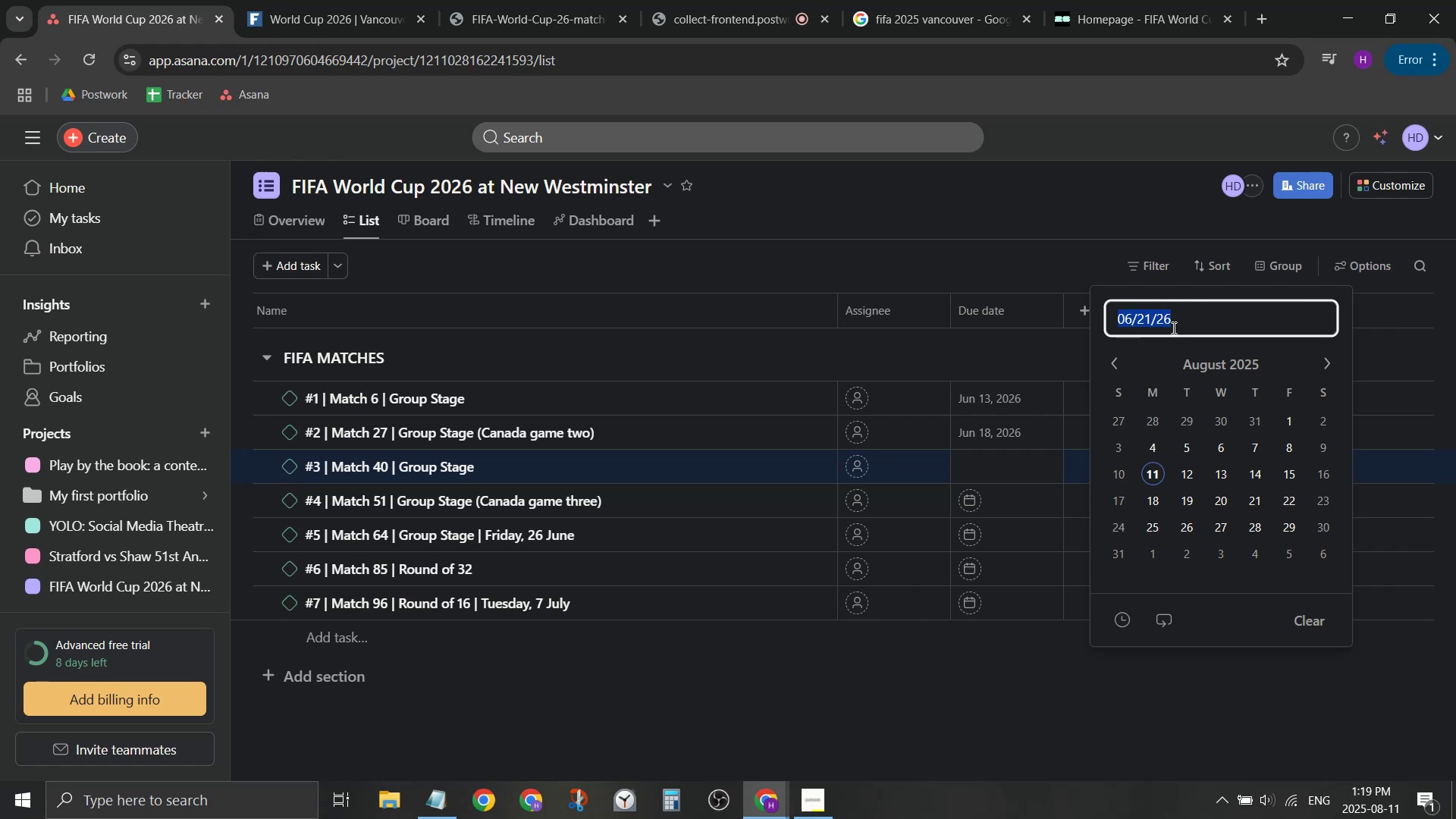 
key(Enter)
 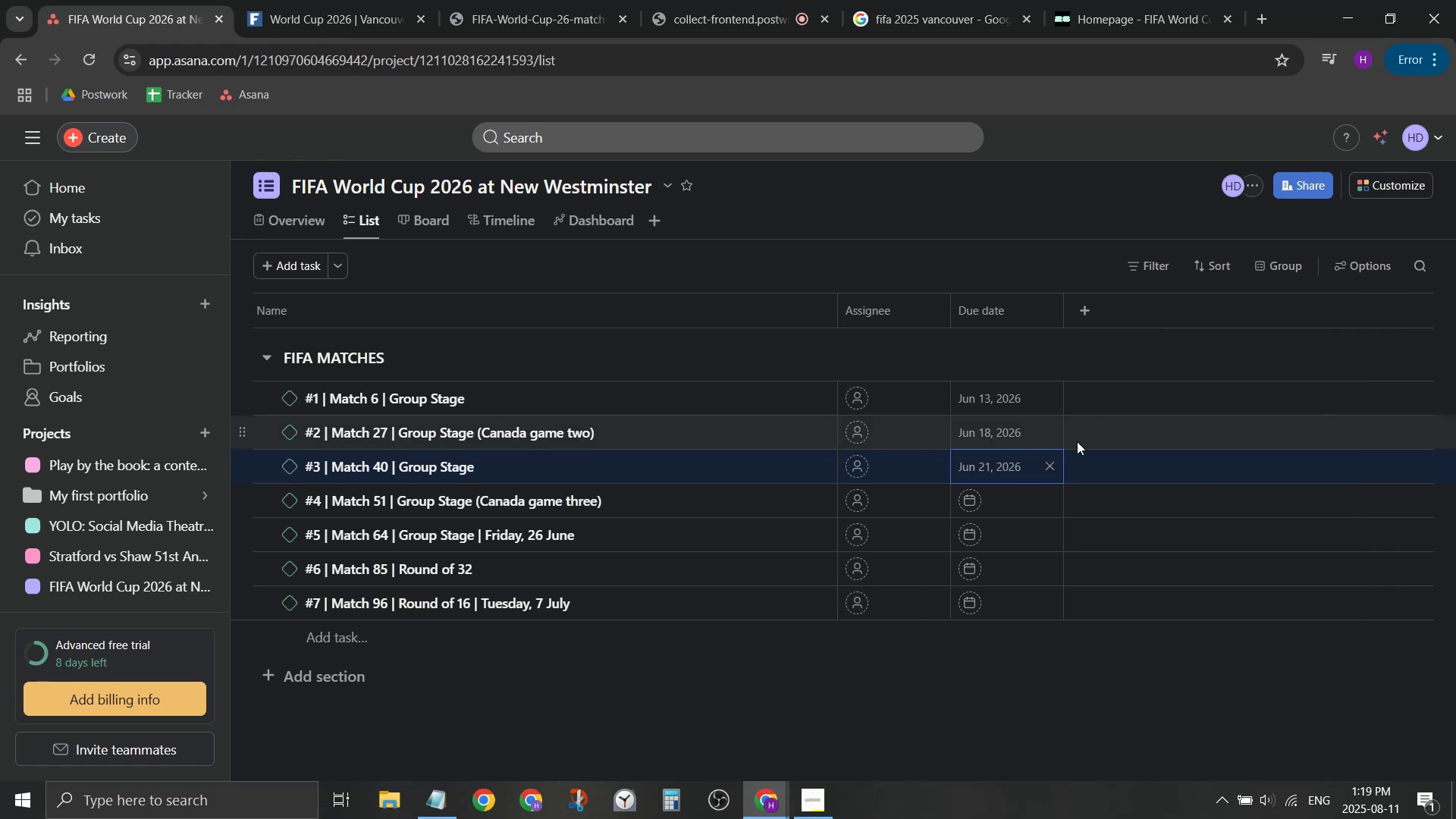 
left_click_drag(start_coordinate=[1012, 503], to_coordinate=[1011, 507])
 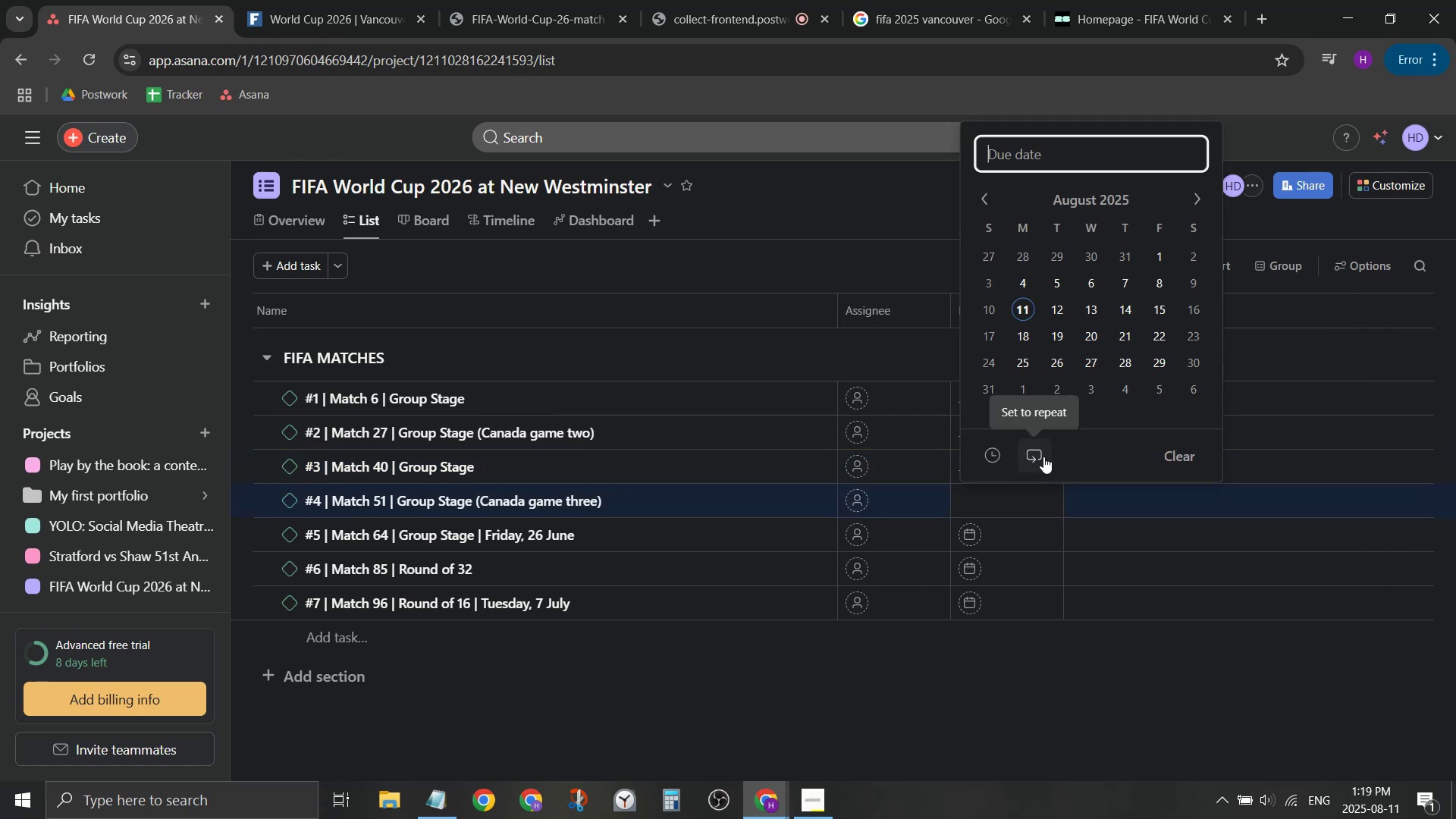 
key(Control+ControlLeft)
 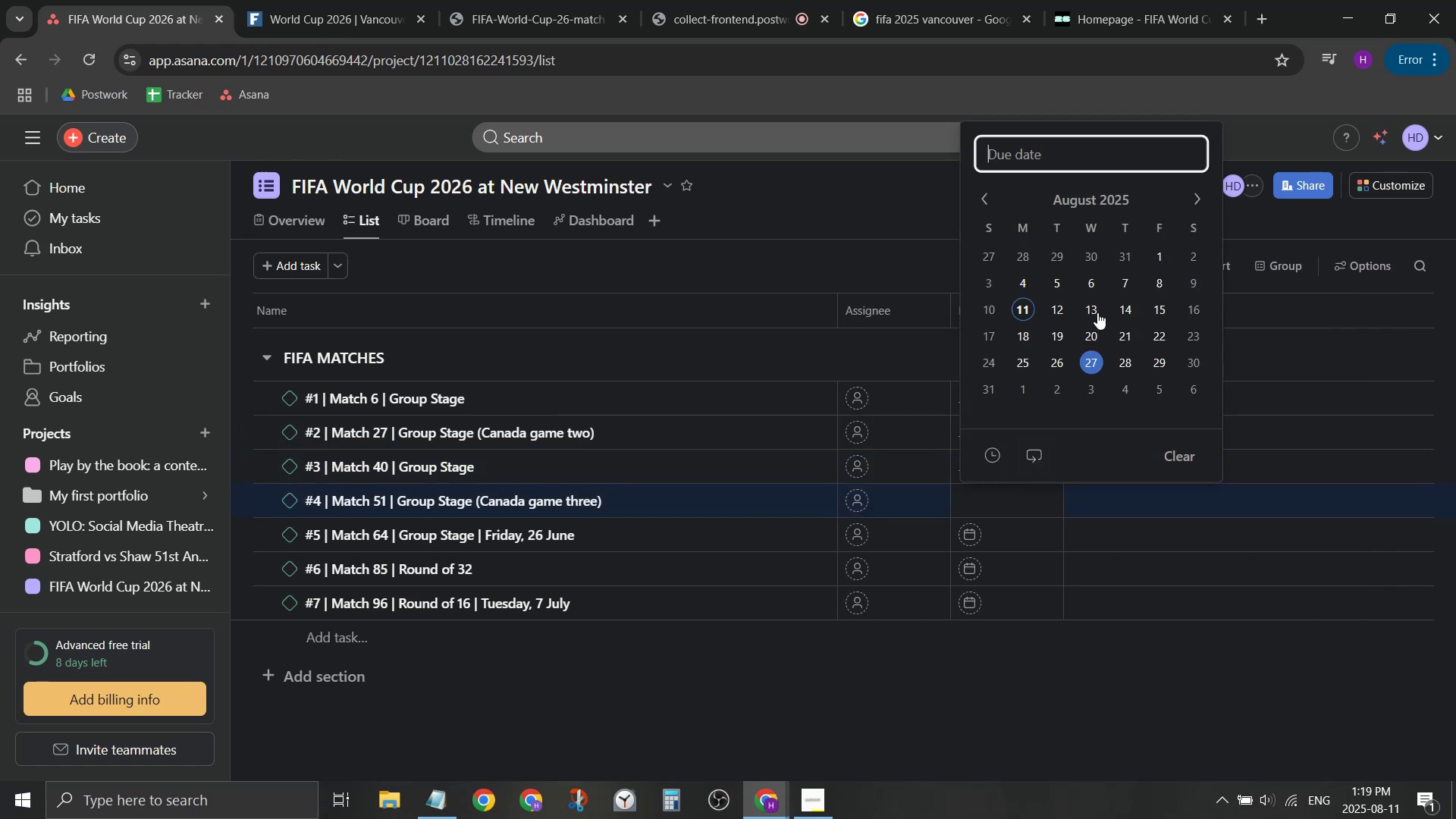 
key(Control+V)
 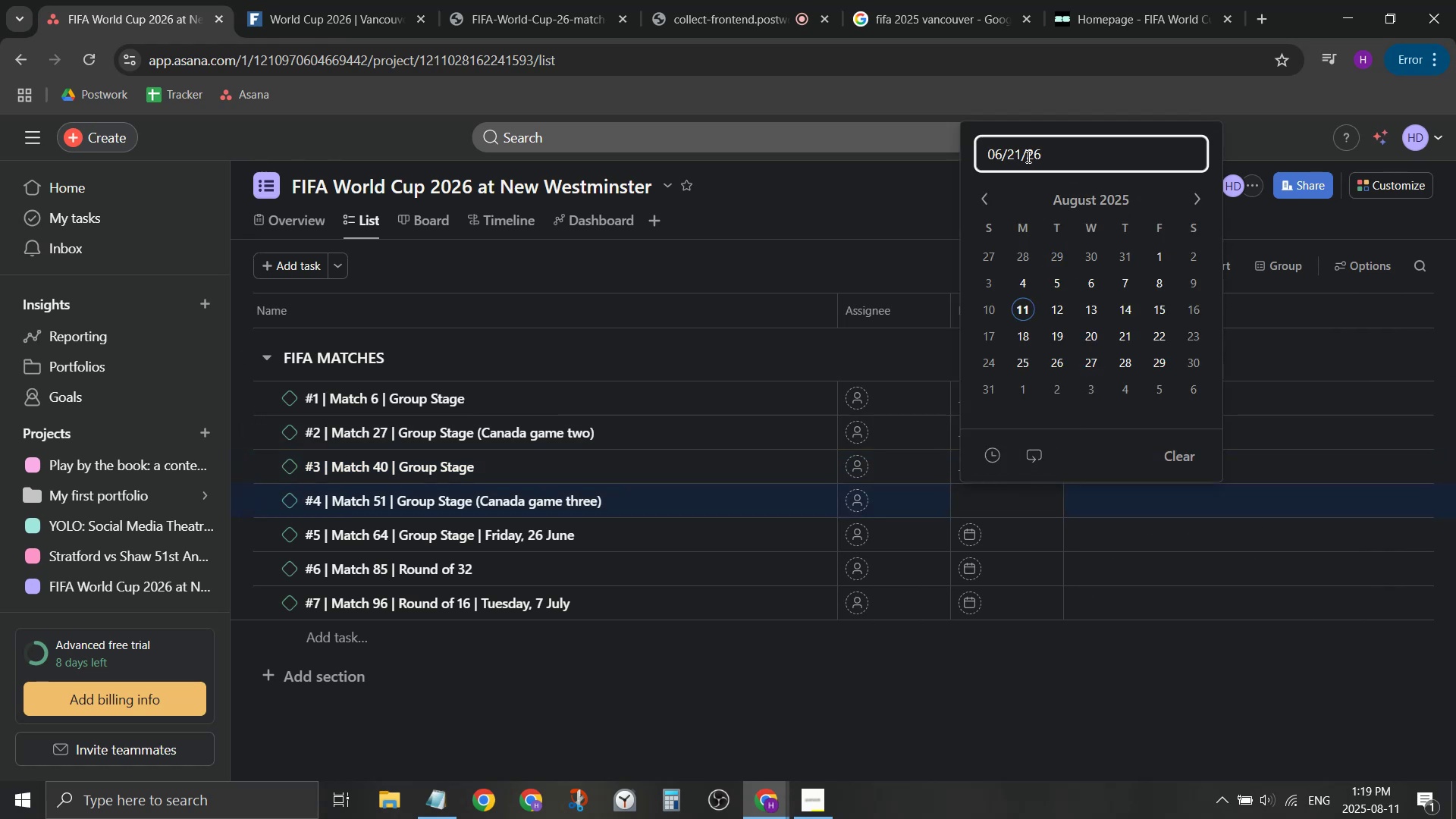 
left_click([1018, 152])
 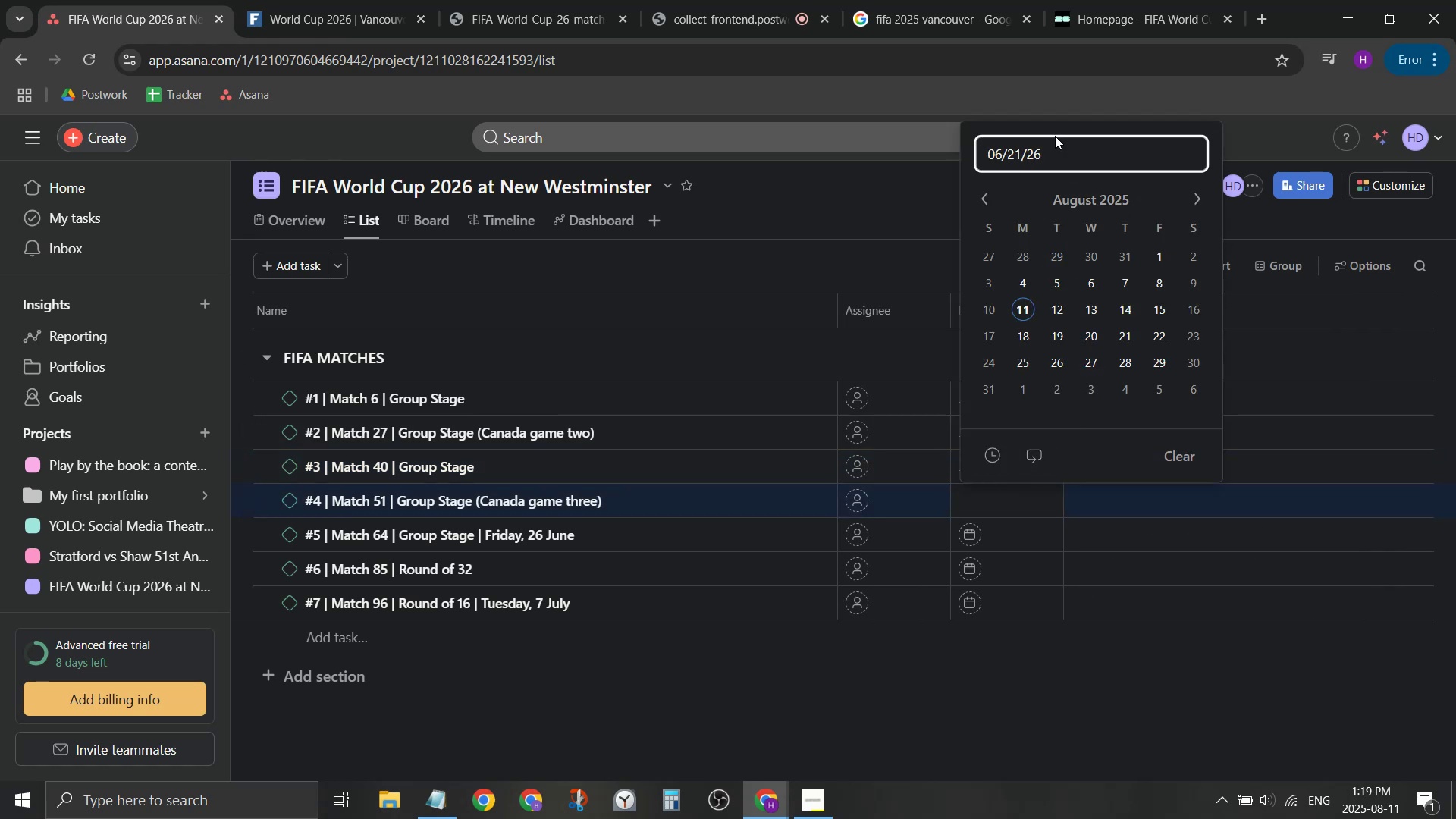 
key(Backspace)
 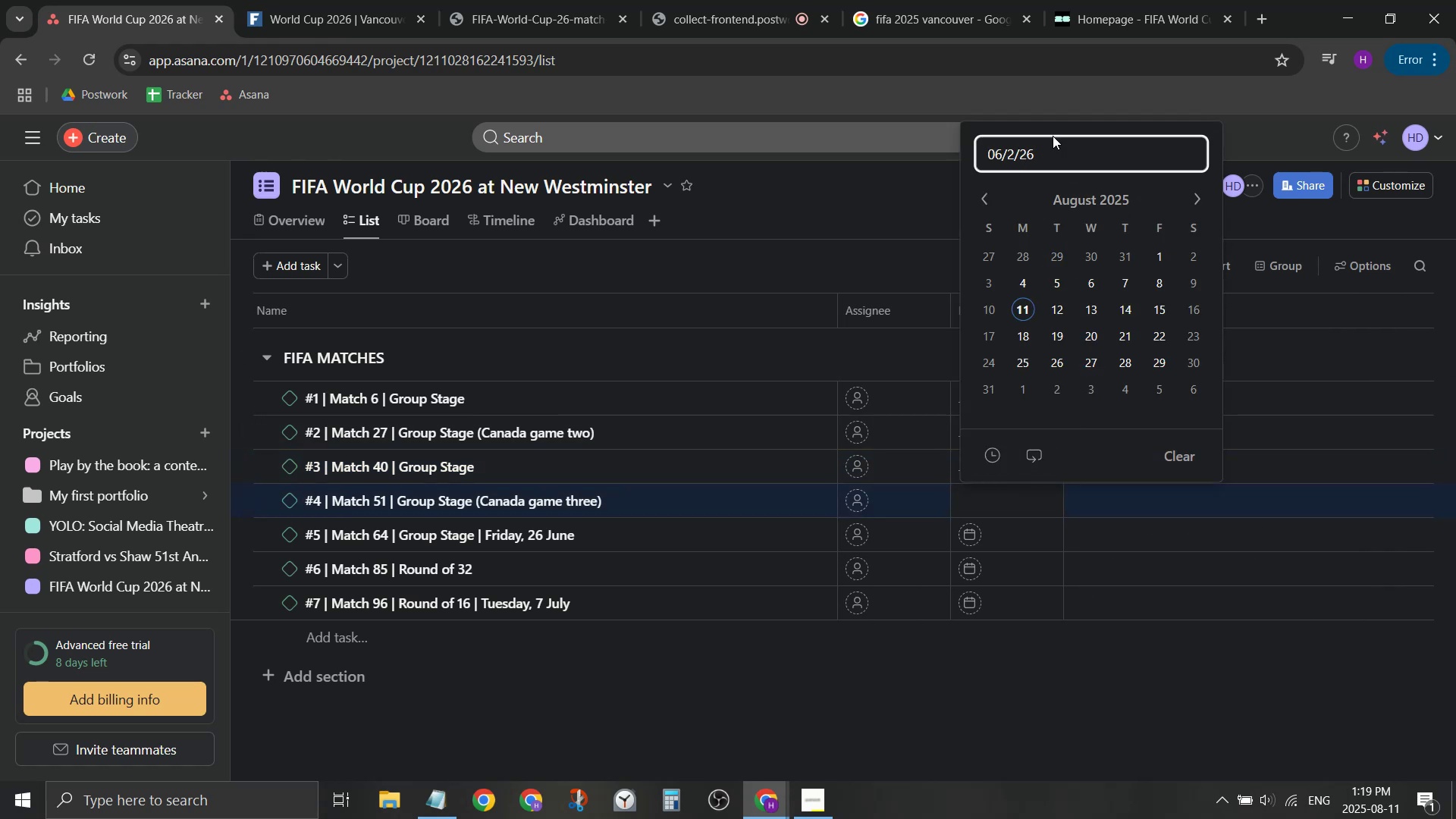 
key(4)
 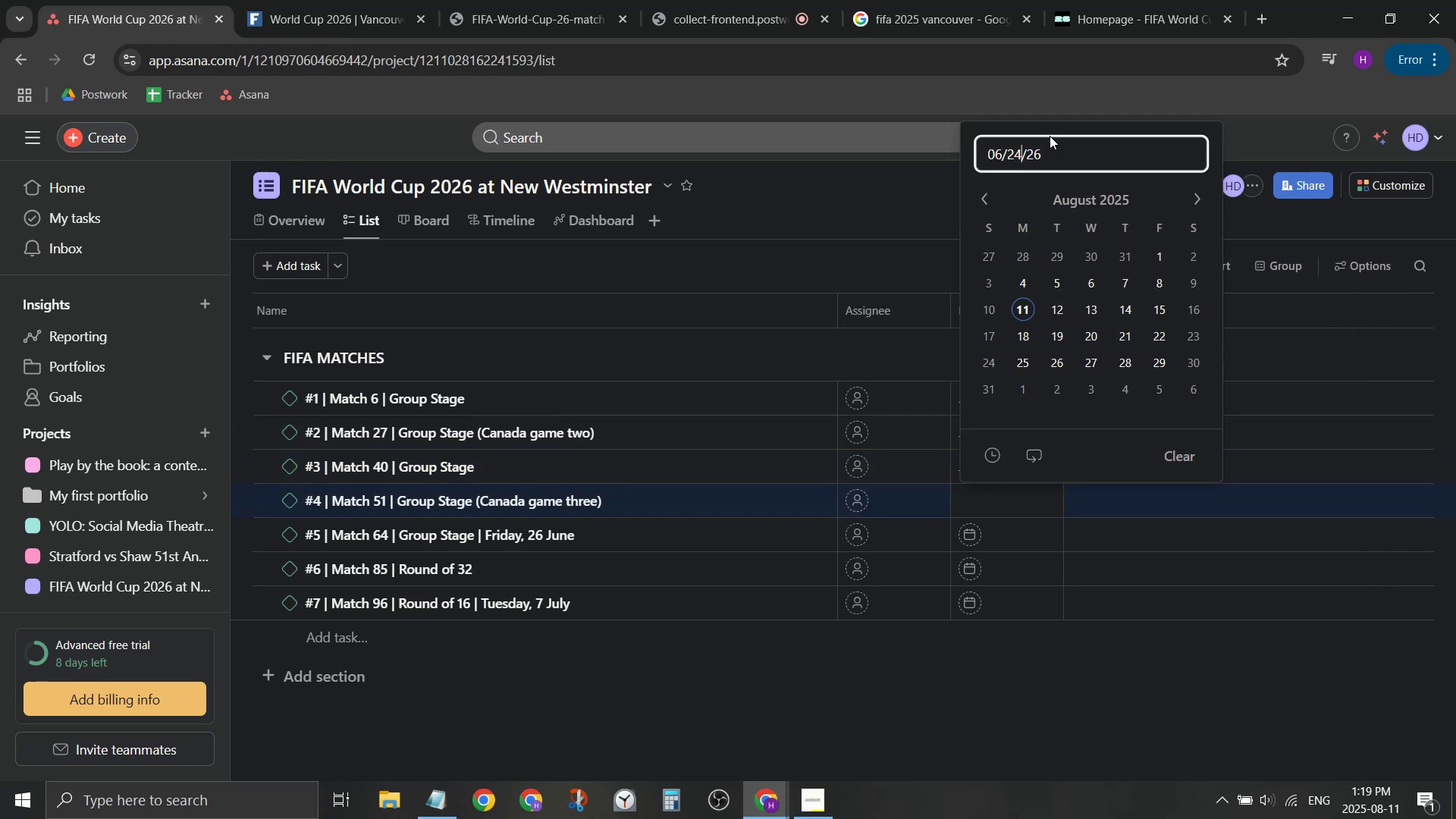 
key(Enter)
 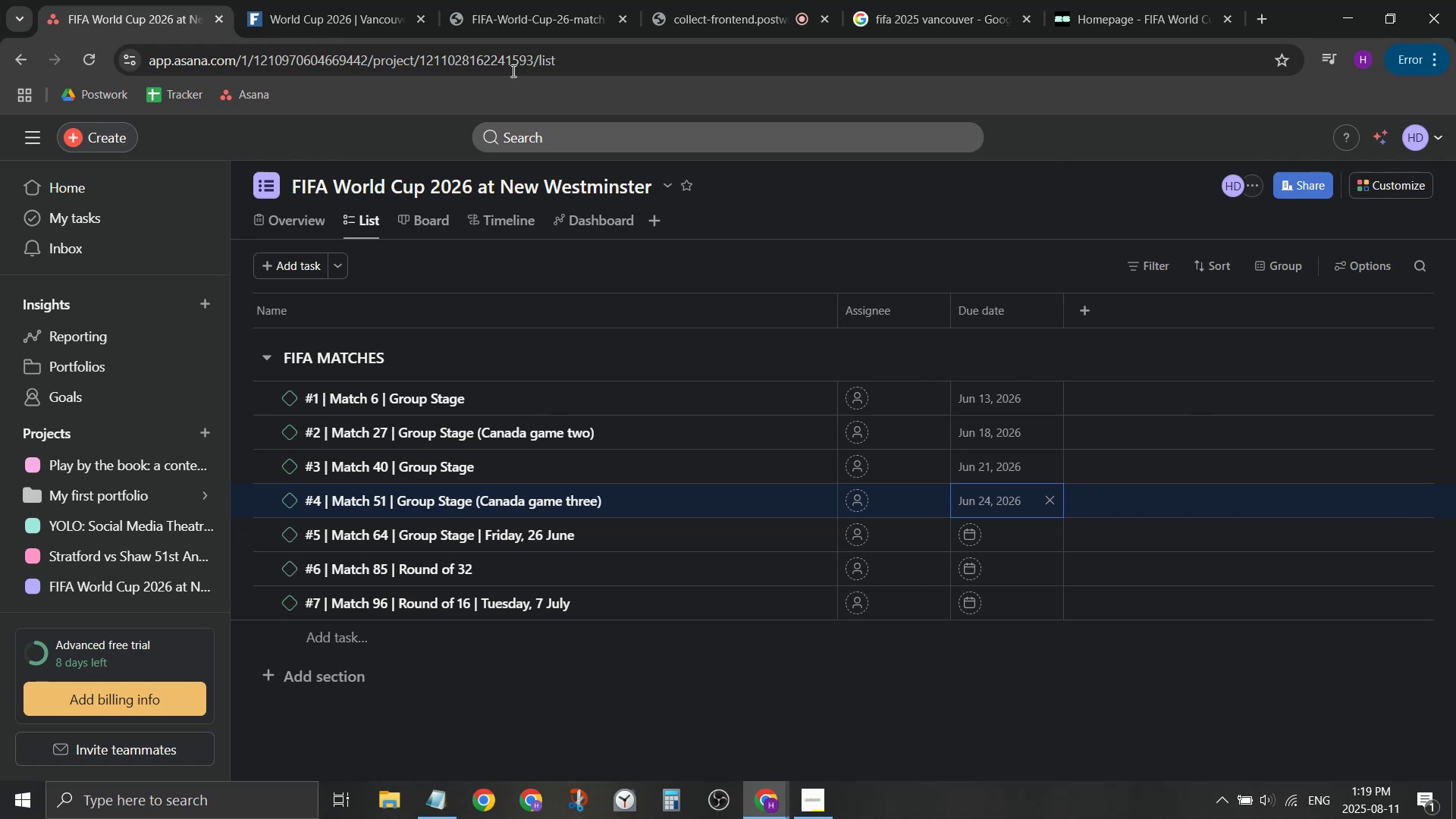 
left_click([347, 1])
 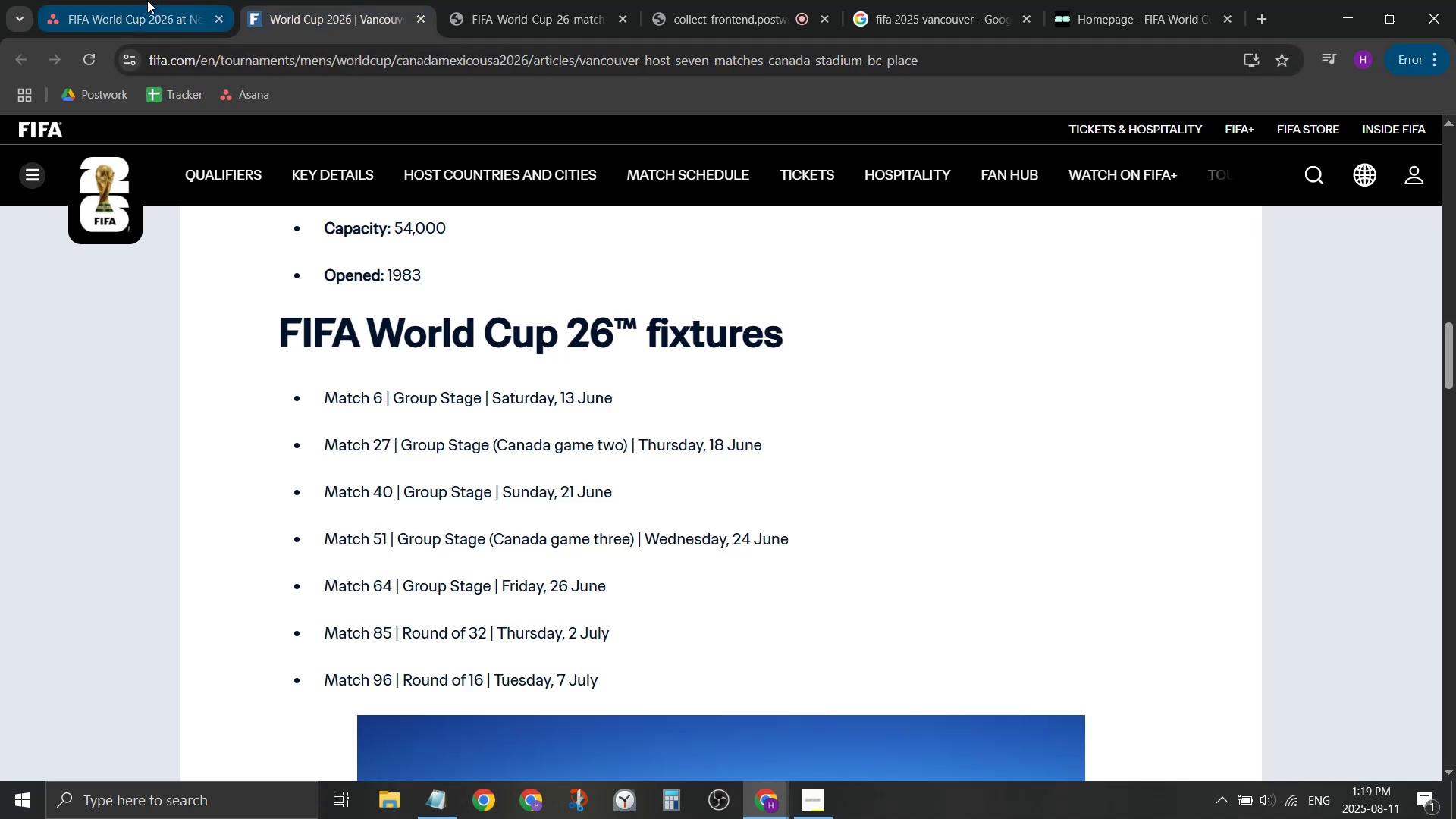 
left_click([133, 0])
 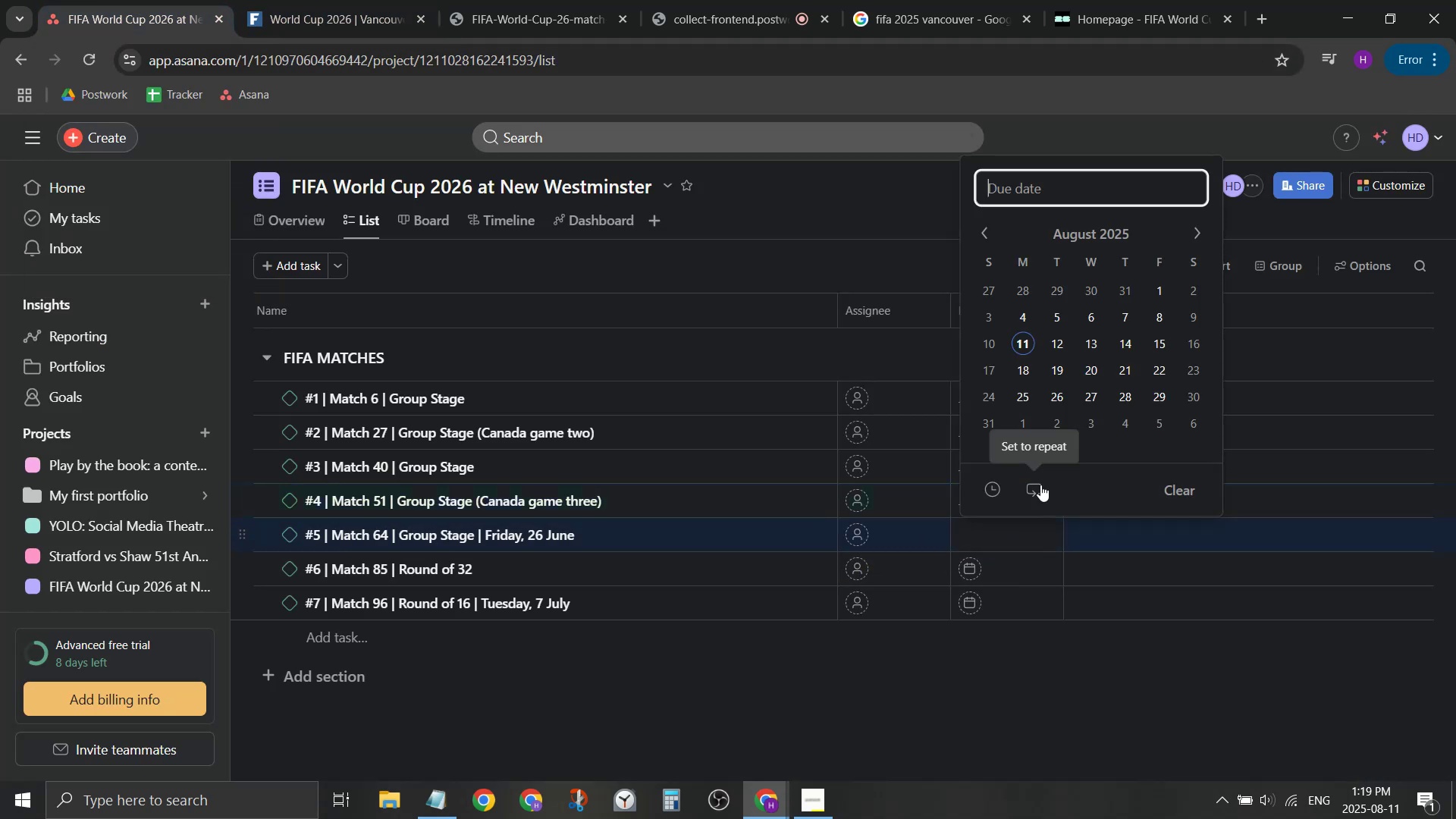 
key(Control+ControlLeft)
 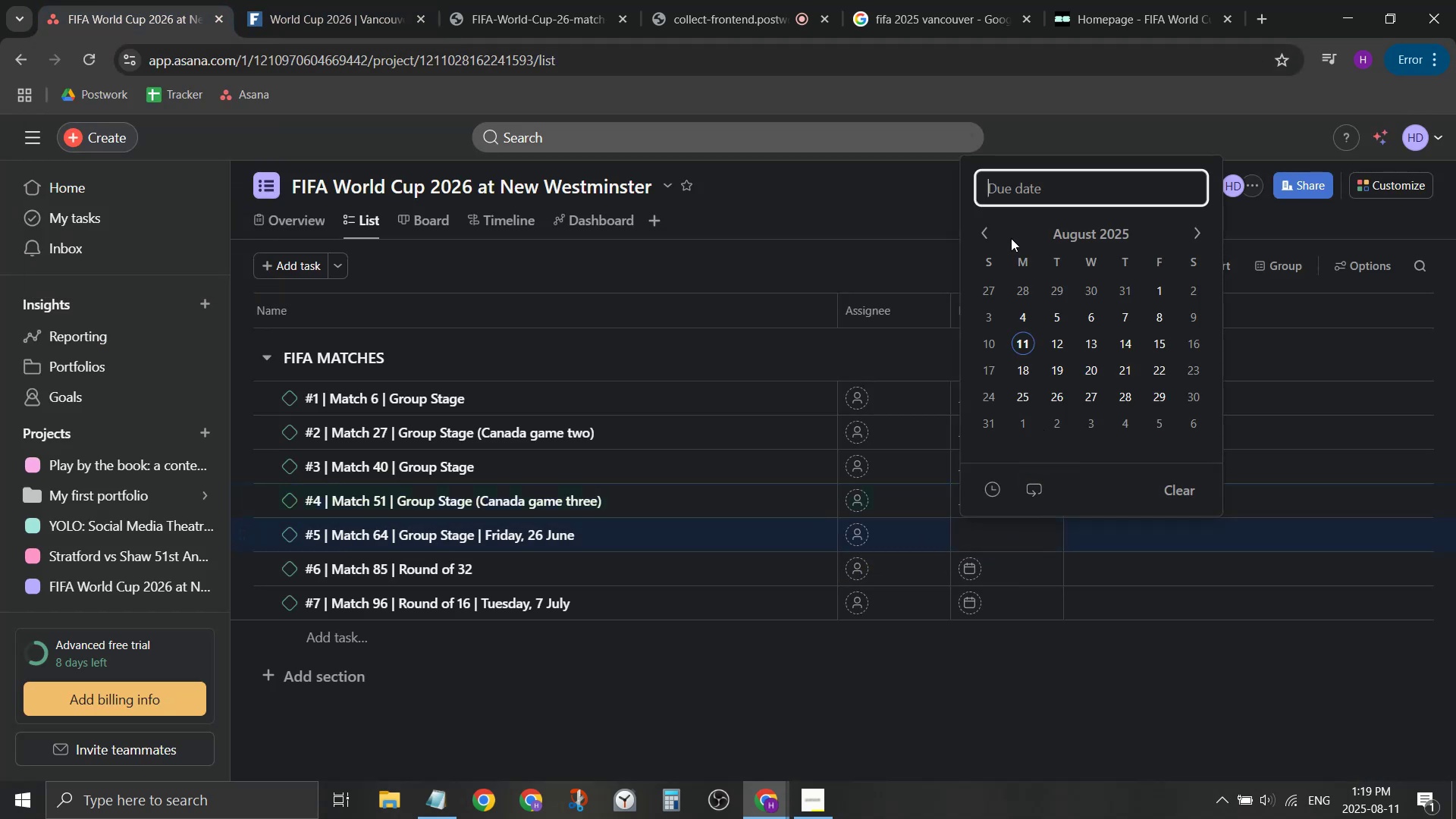 
key(Control+V)
 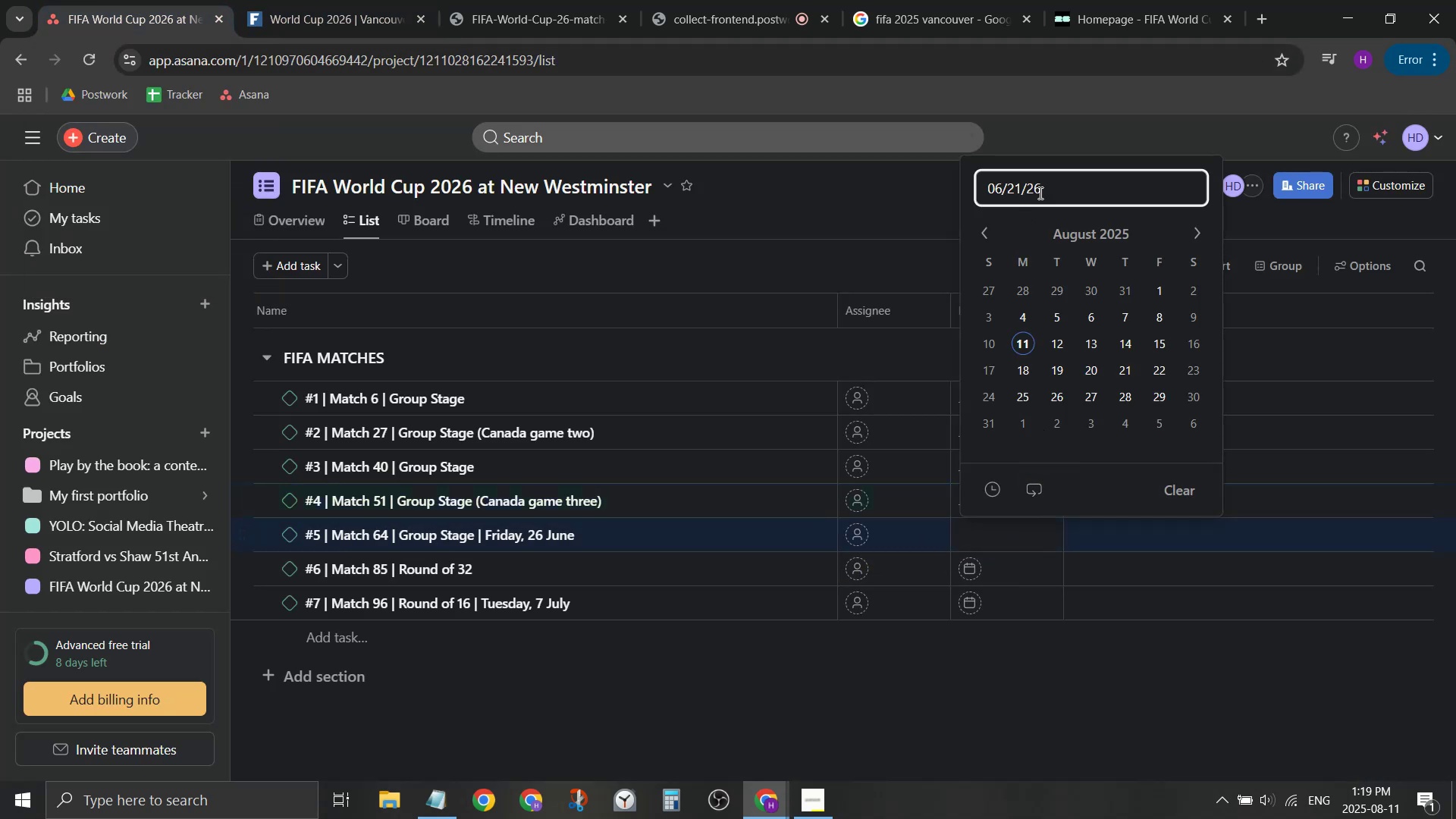 
key(Delete)
 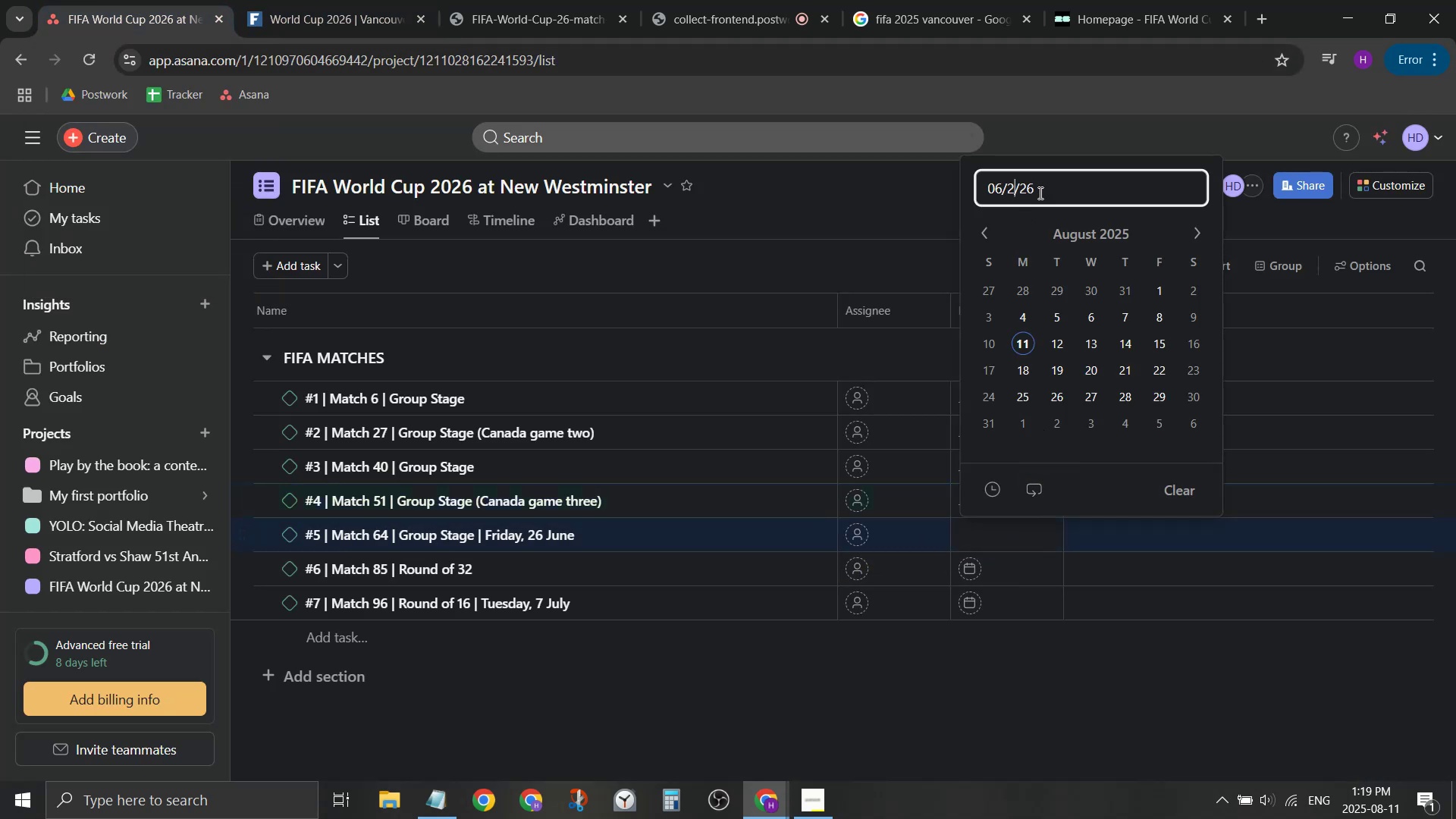 
key(6)
 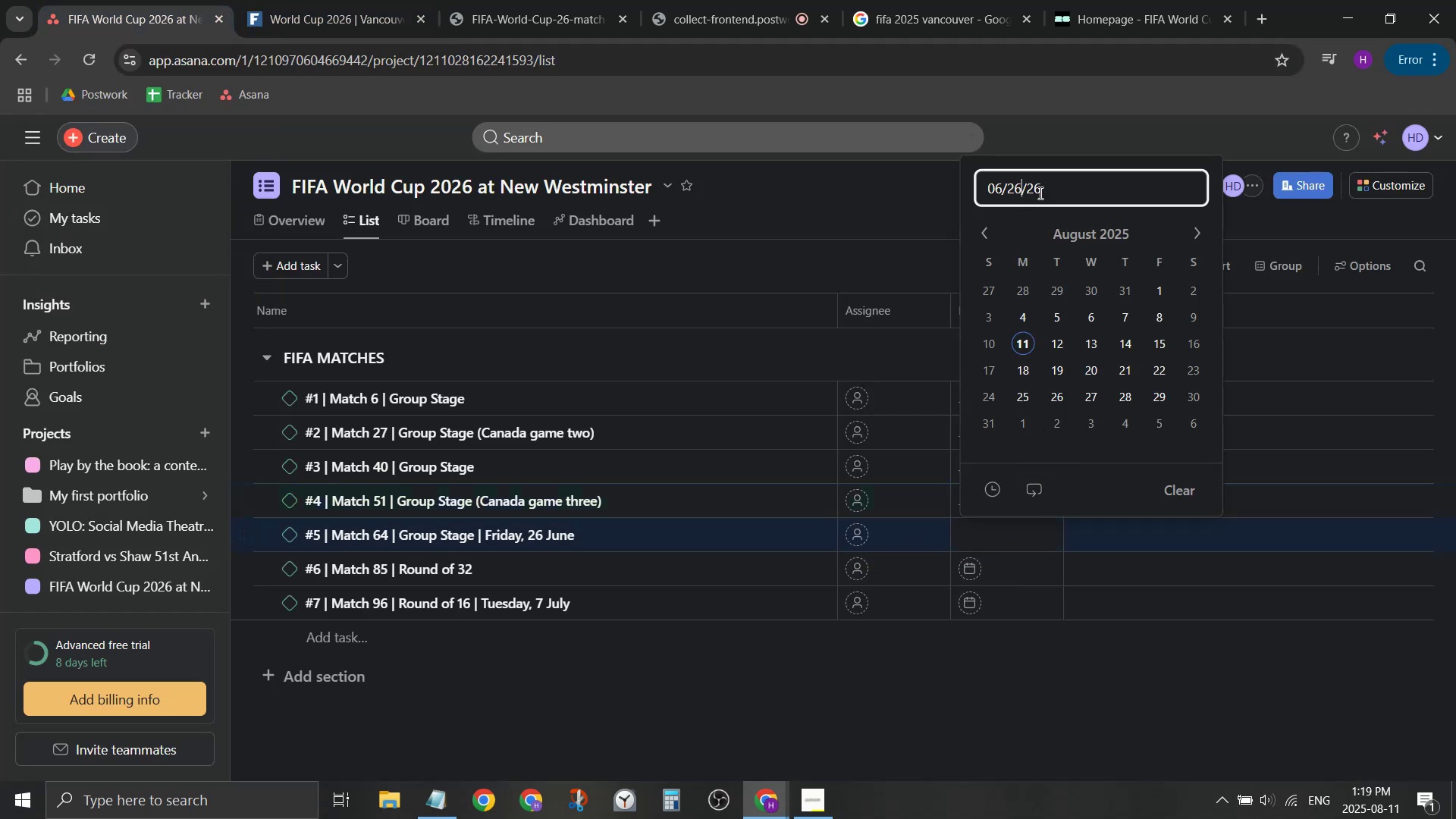 
key(Enter)
 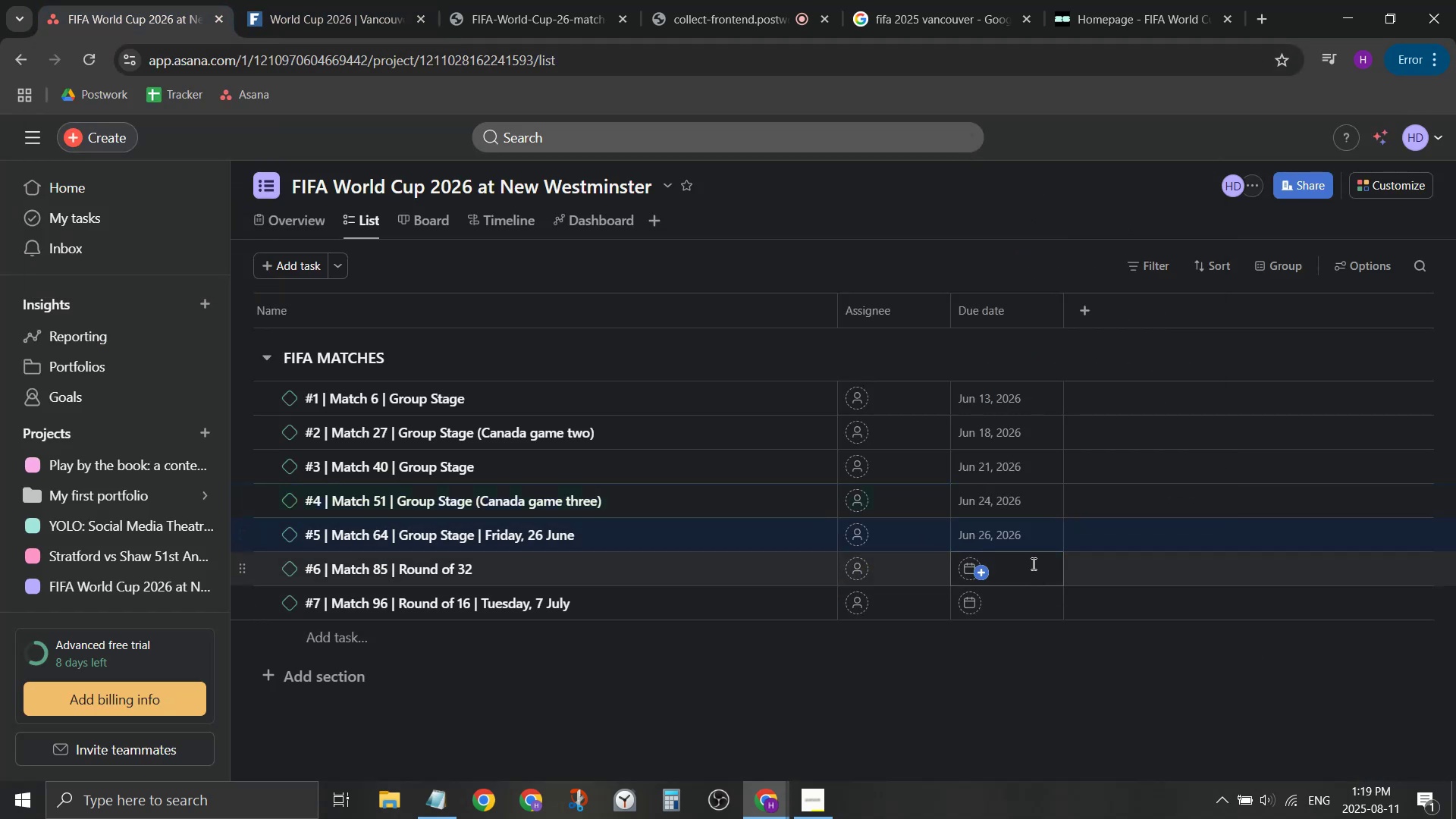 
key(Control+ControlLeft)
 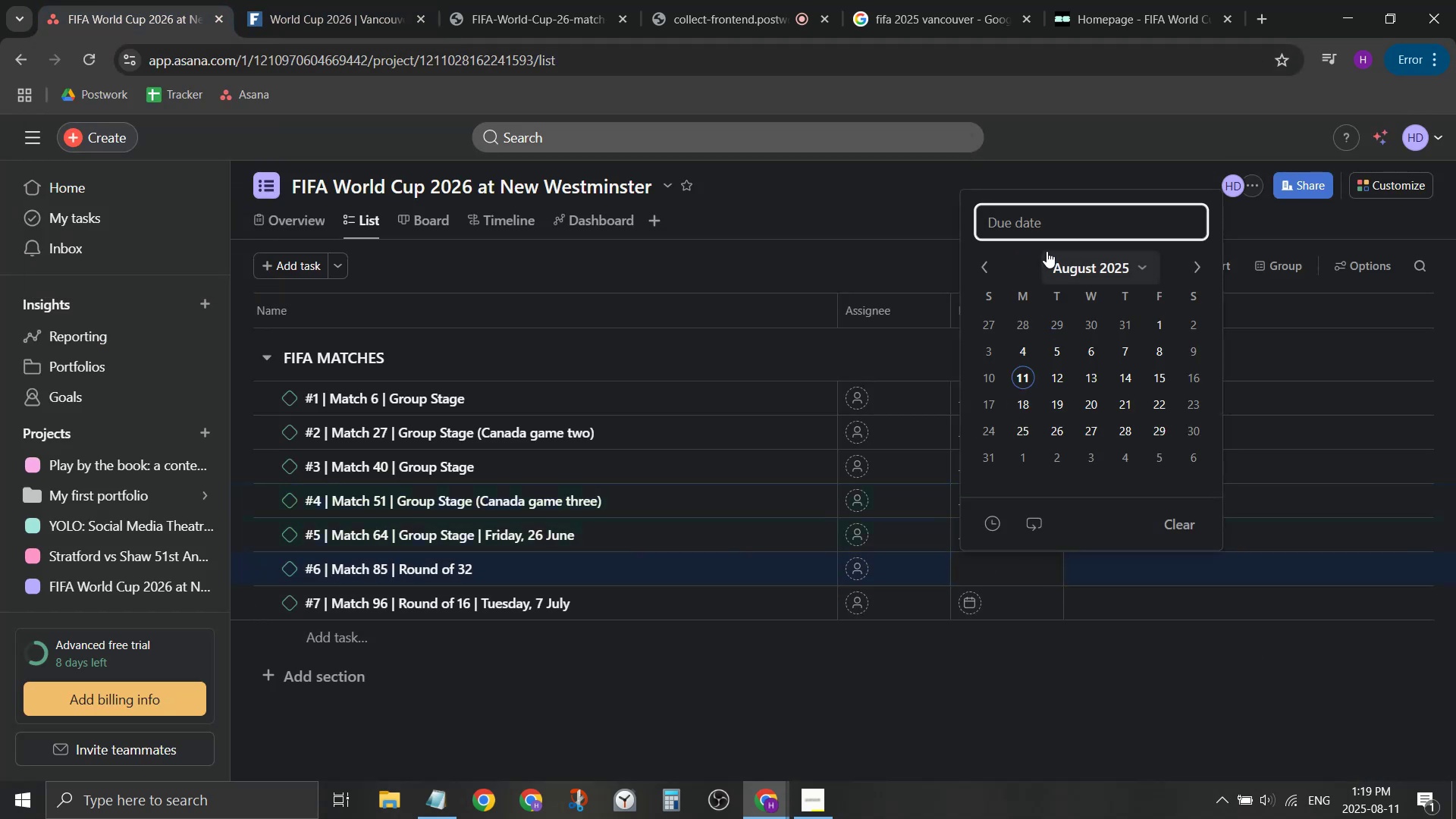 
key(Control+V)
 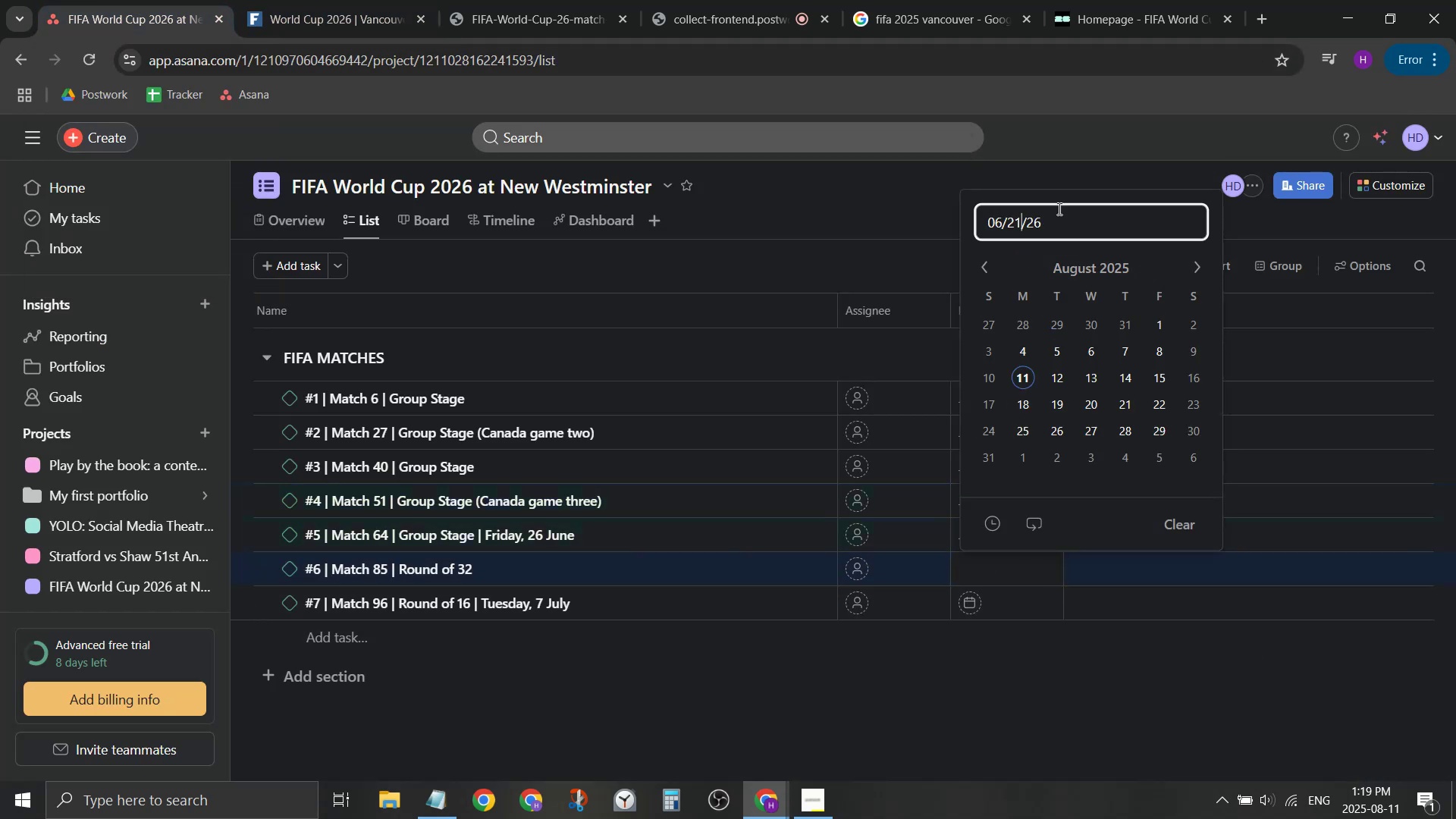 
key(Backspace)
 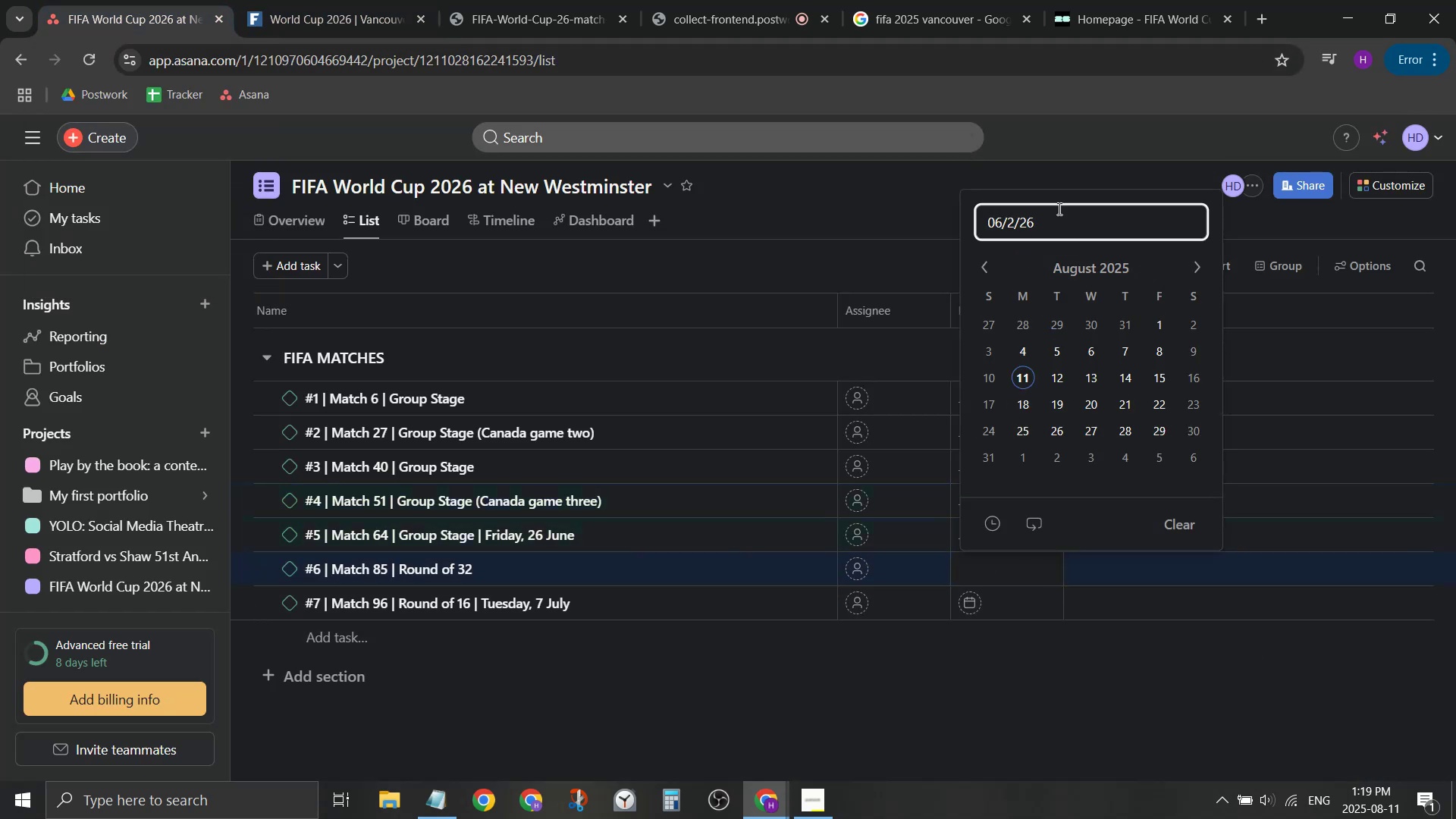 
key(ArrowLeft)
 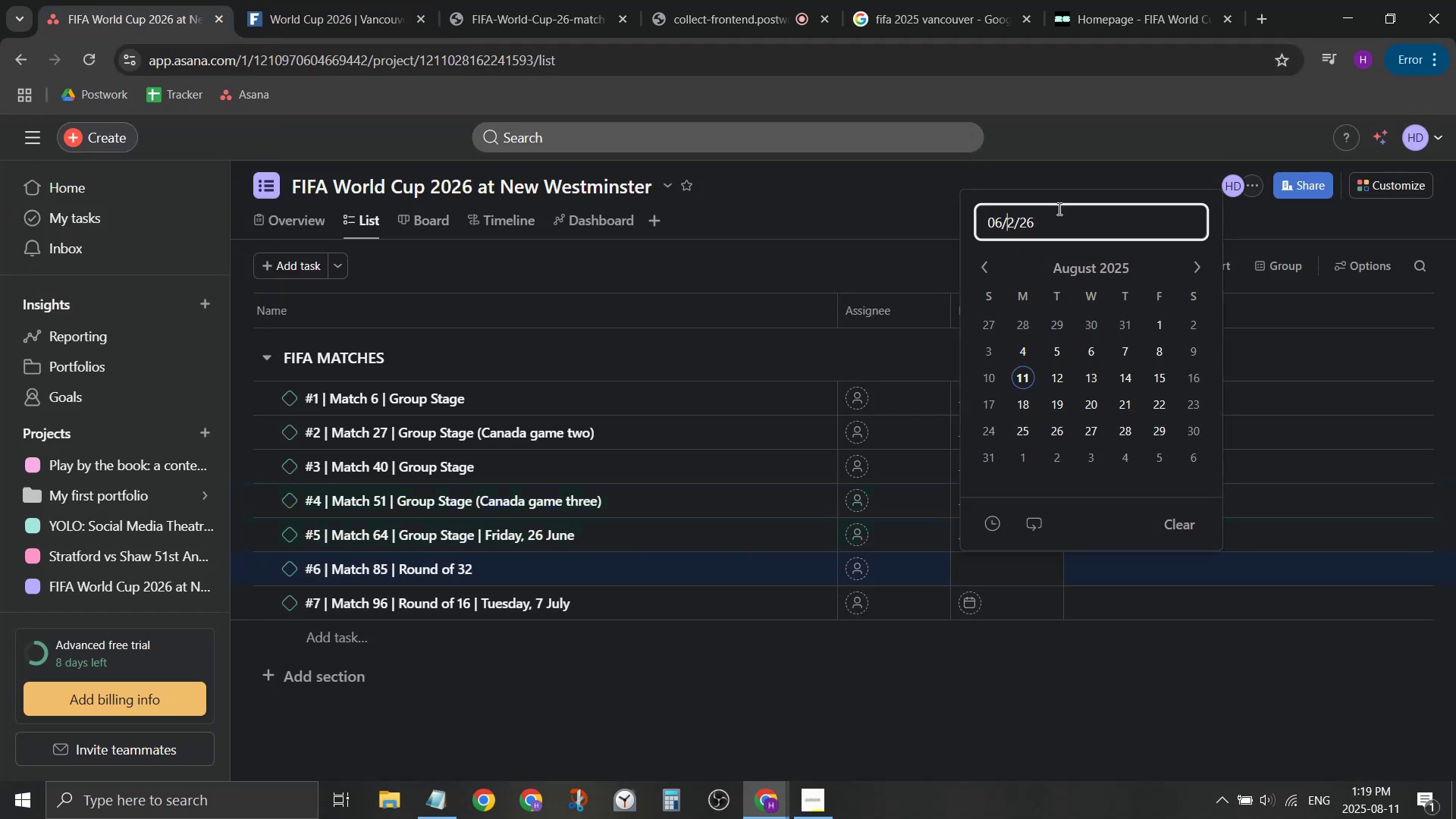 
key(ArrowLeft)
 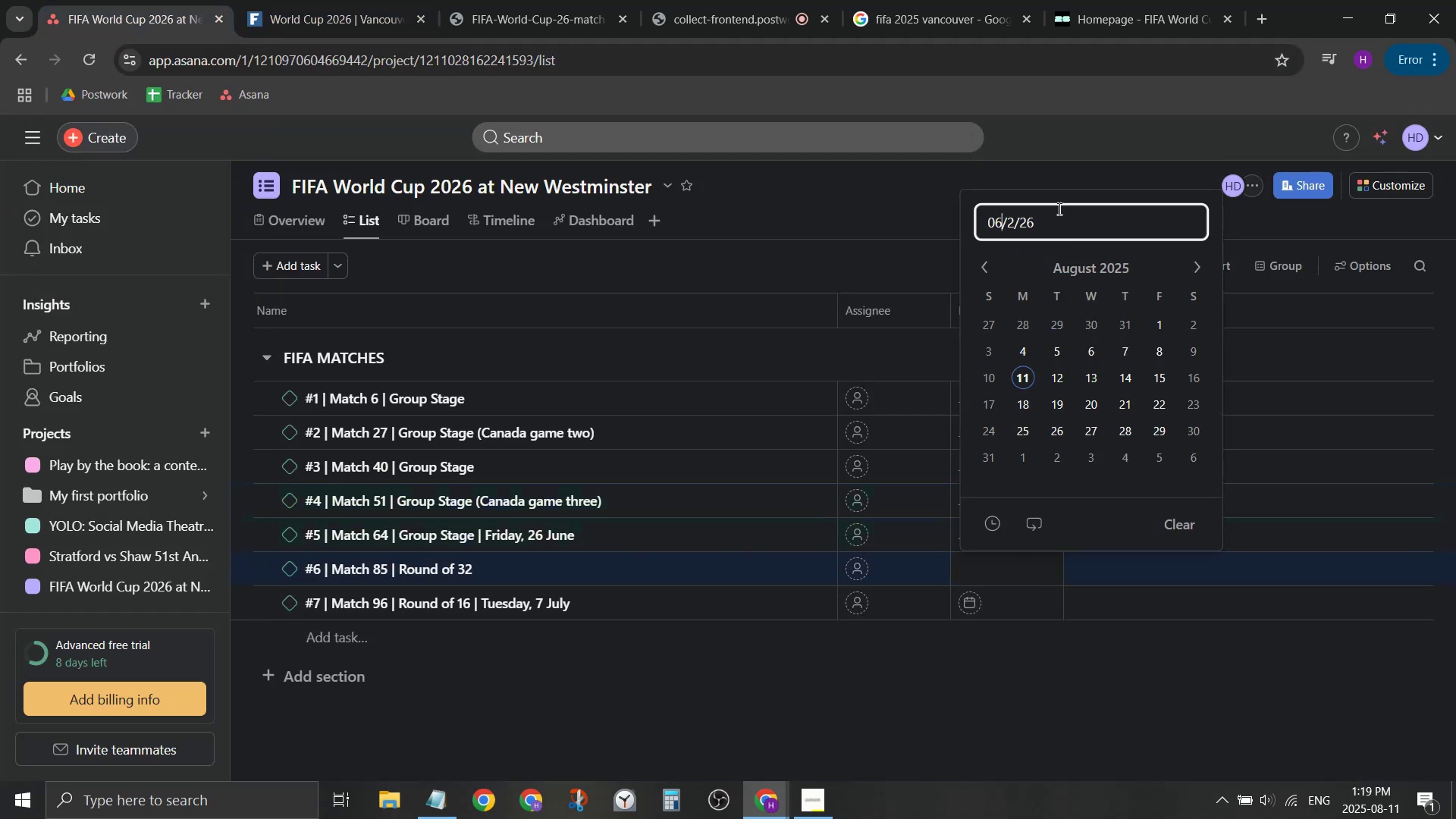 
key(Backspace)
 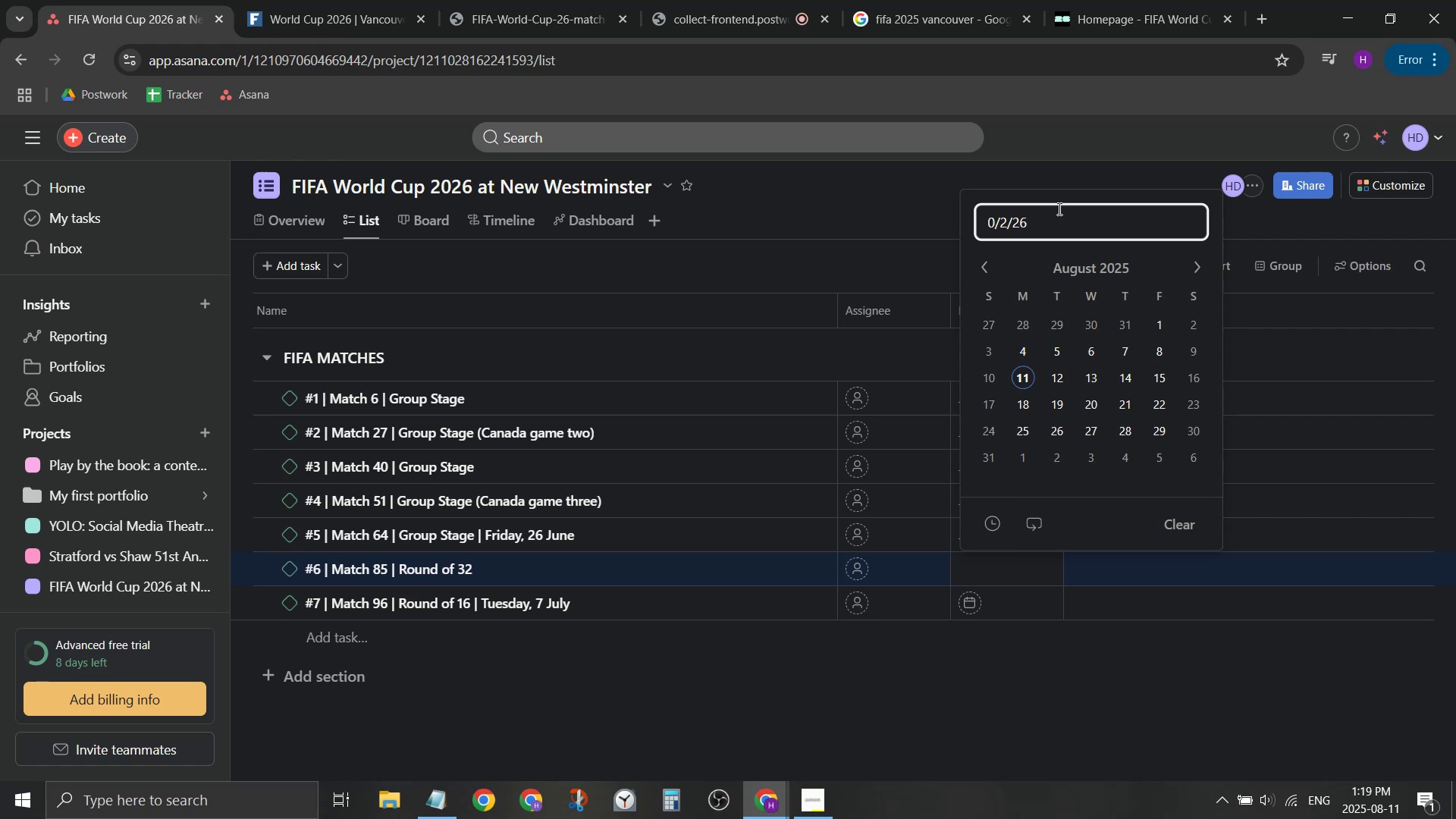 
key(ArrowRight)
 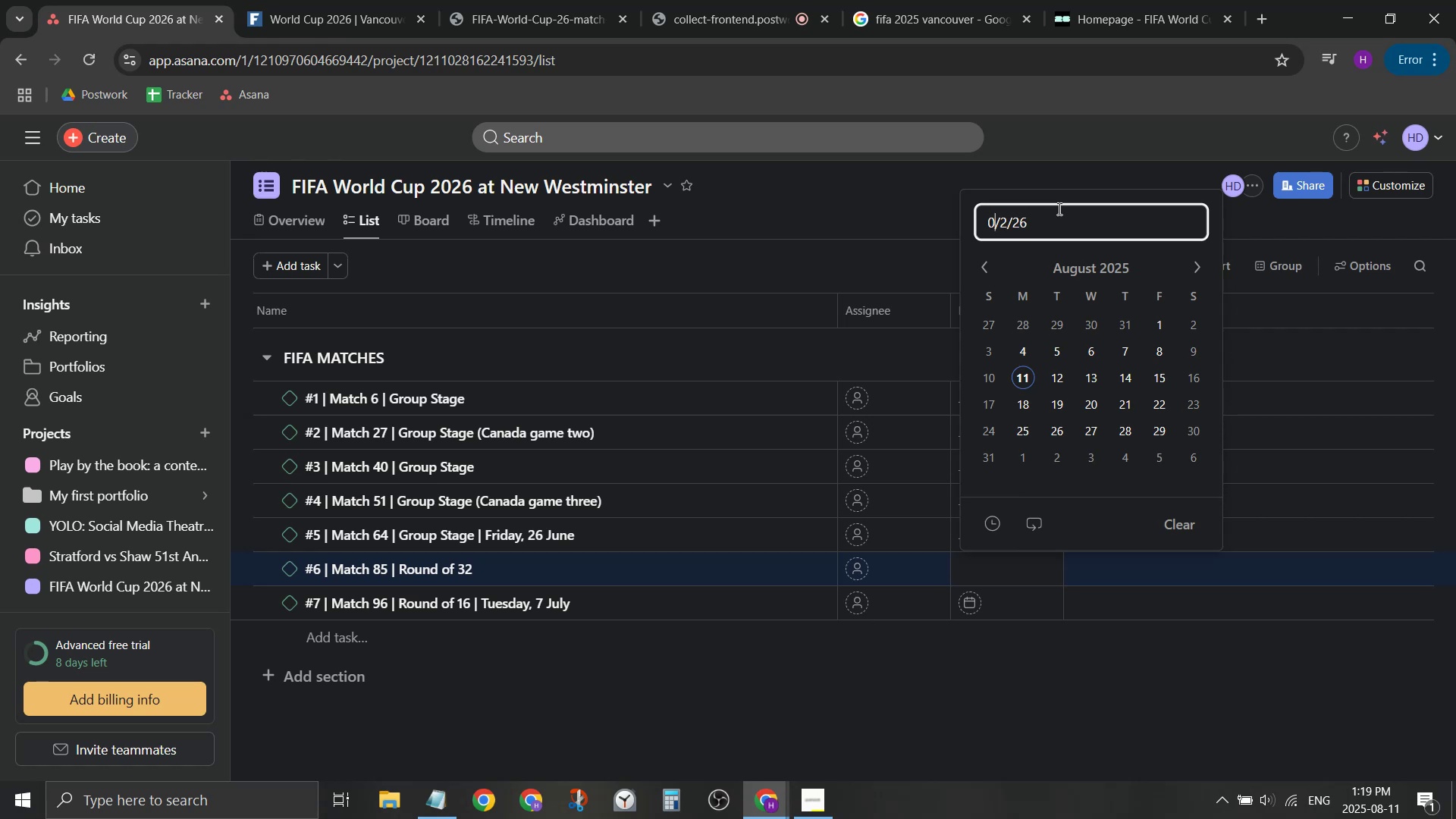 
type(77)
 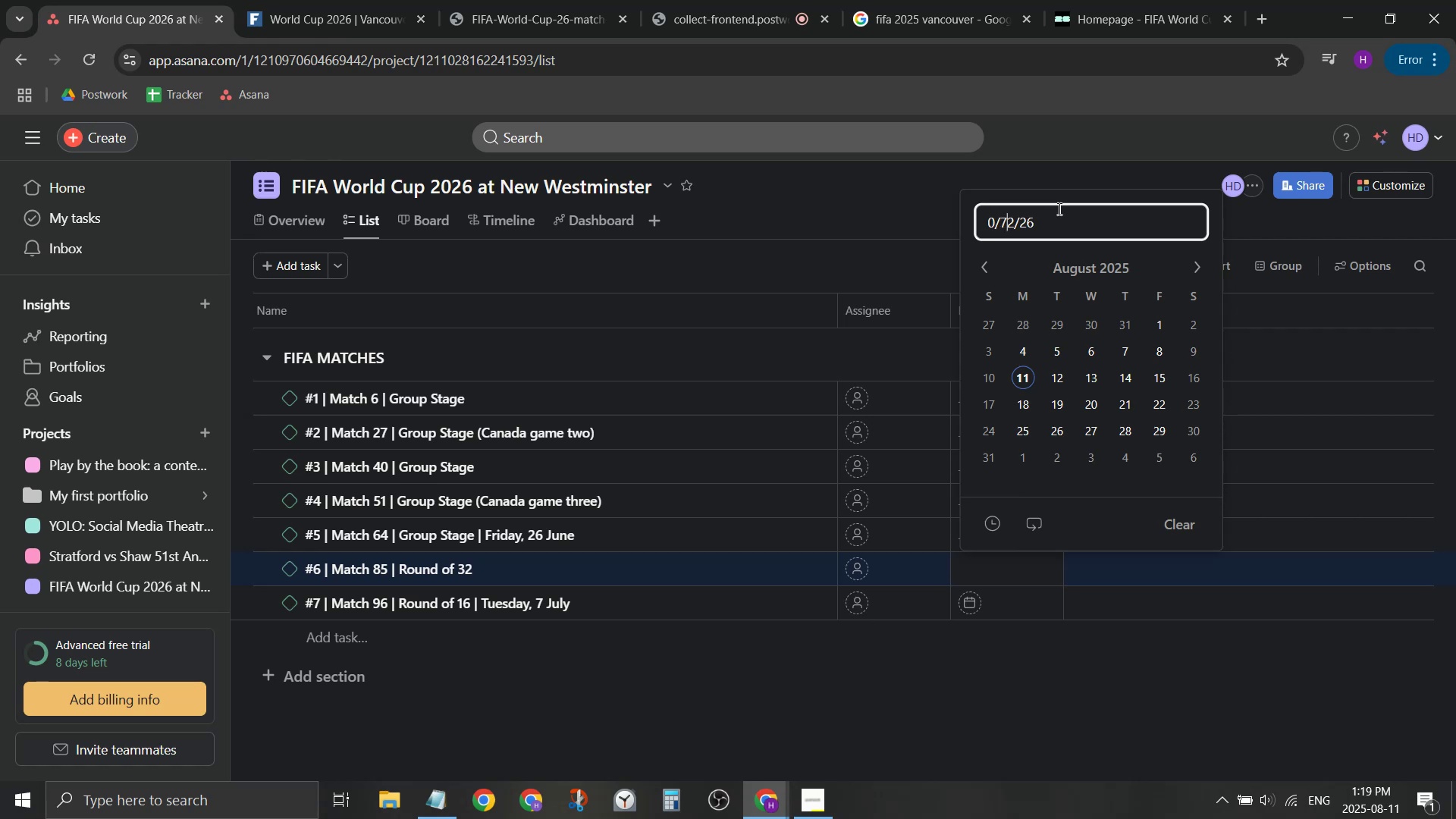 
key(ArrowRight)
 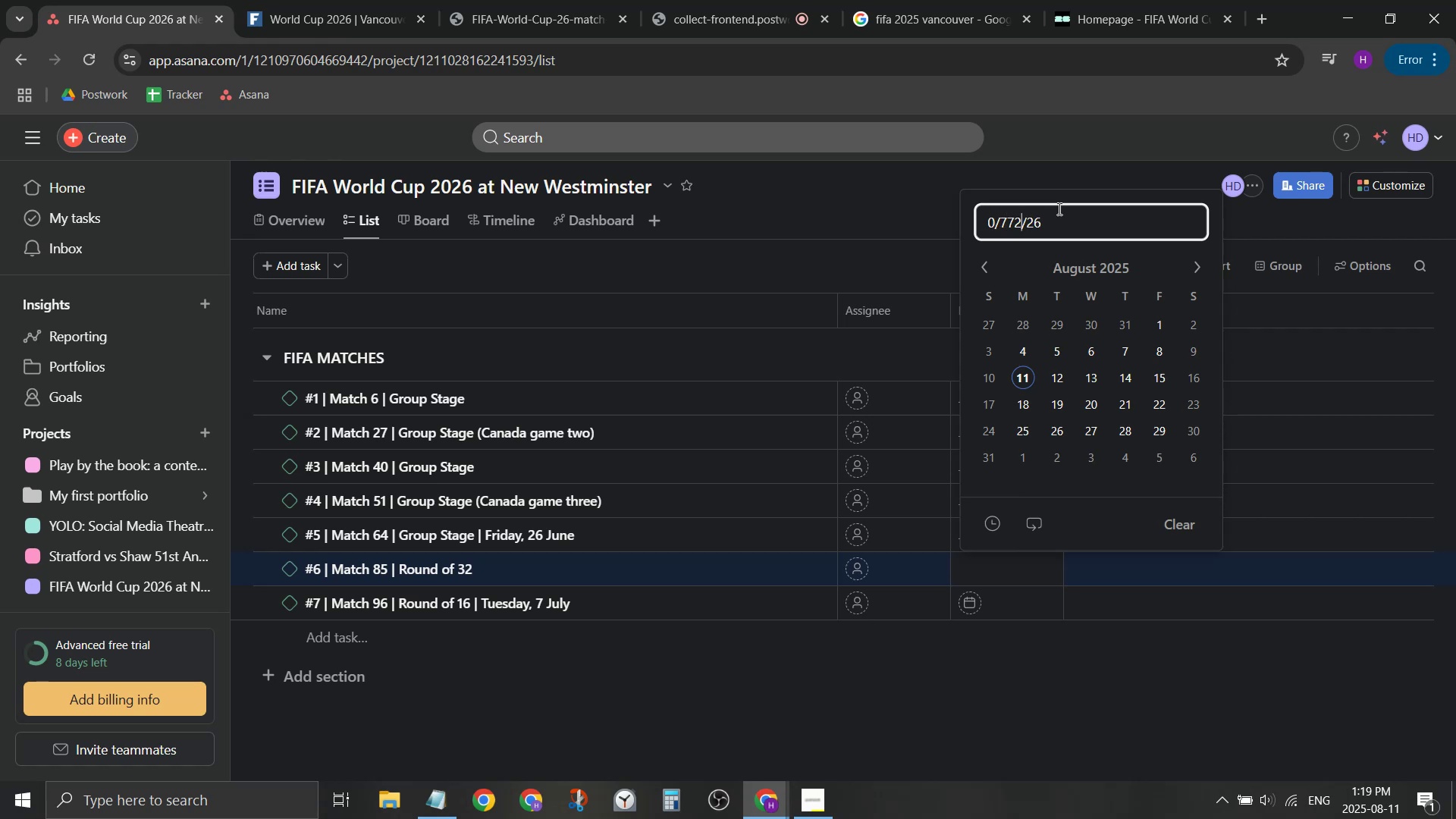 
key(Backspace)
key(Backspace)
key(Backspace)
type(7)
key(Backspace)
key(Backspace)
type(7/03)
key(Backspace)
type(2)
 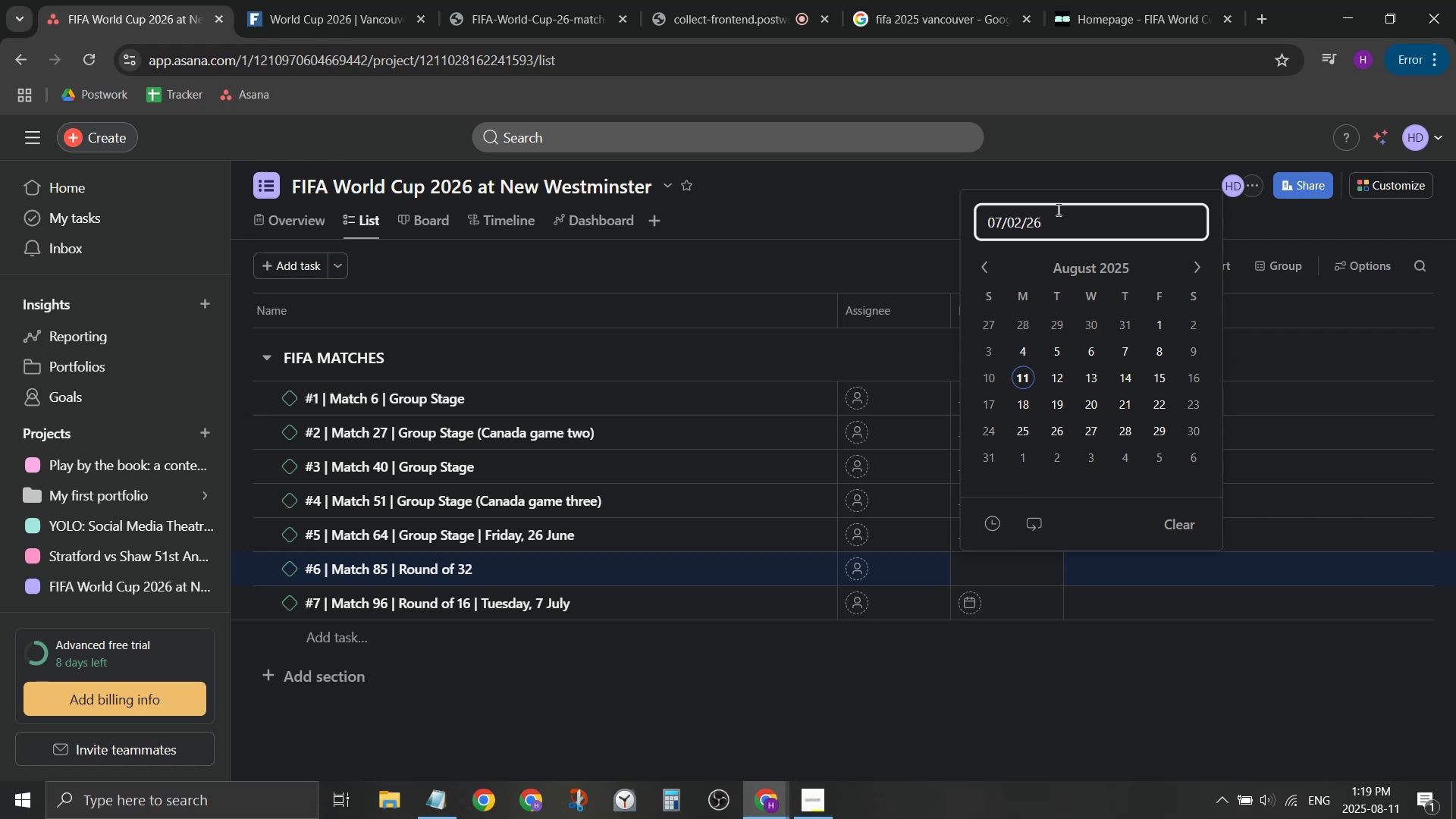 
key(Control+ControlLeft)
 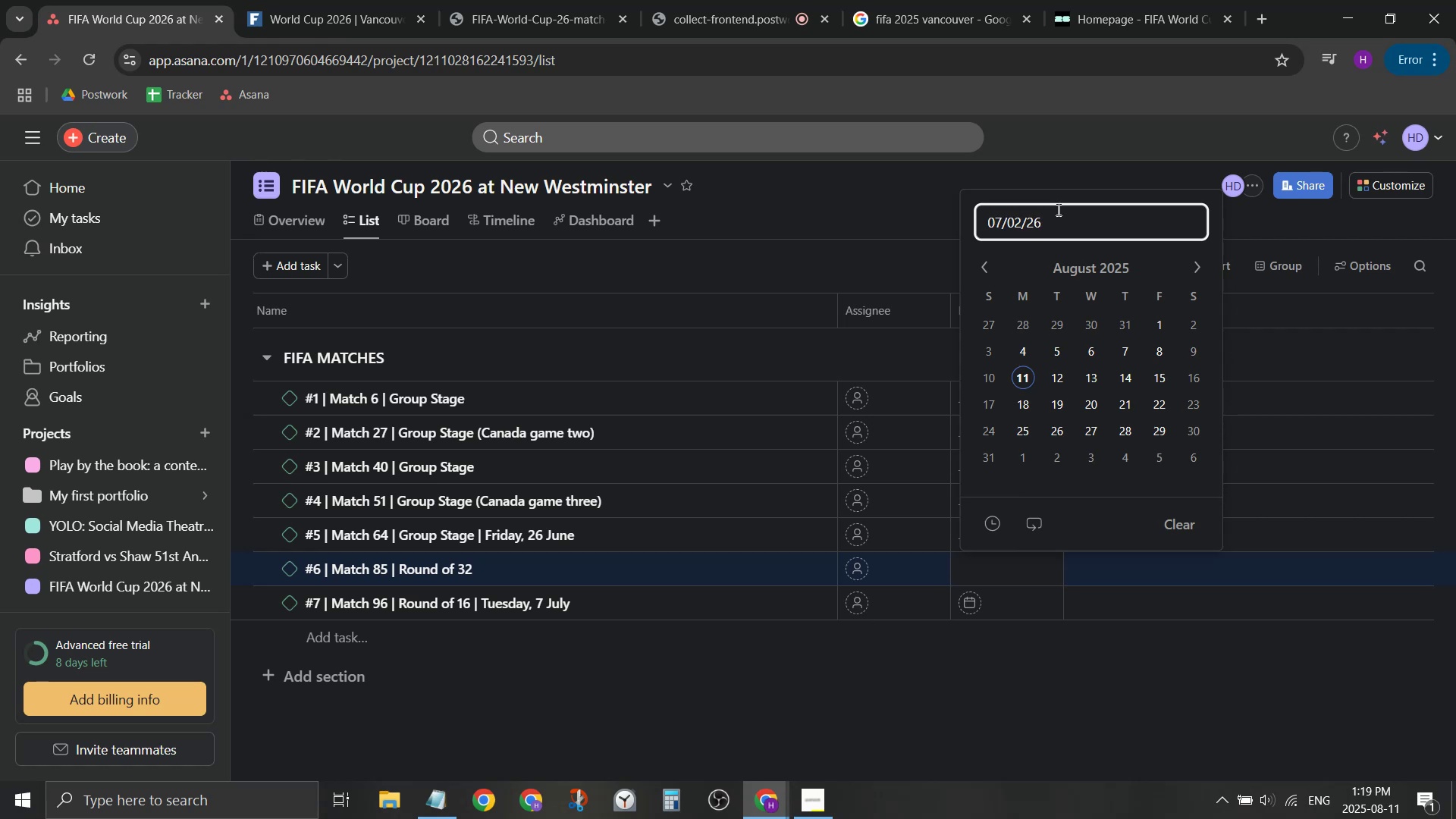 
key(Control+A)
 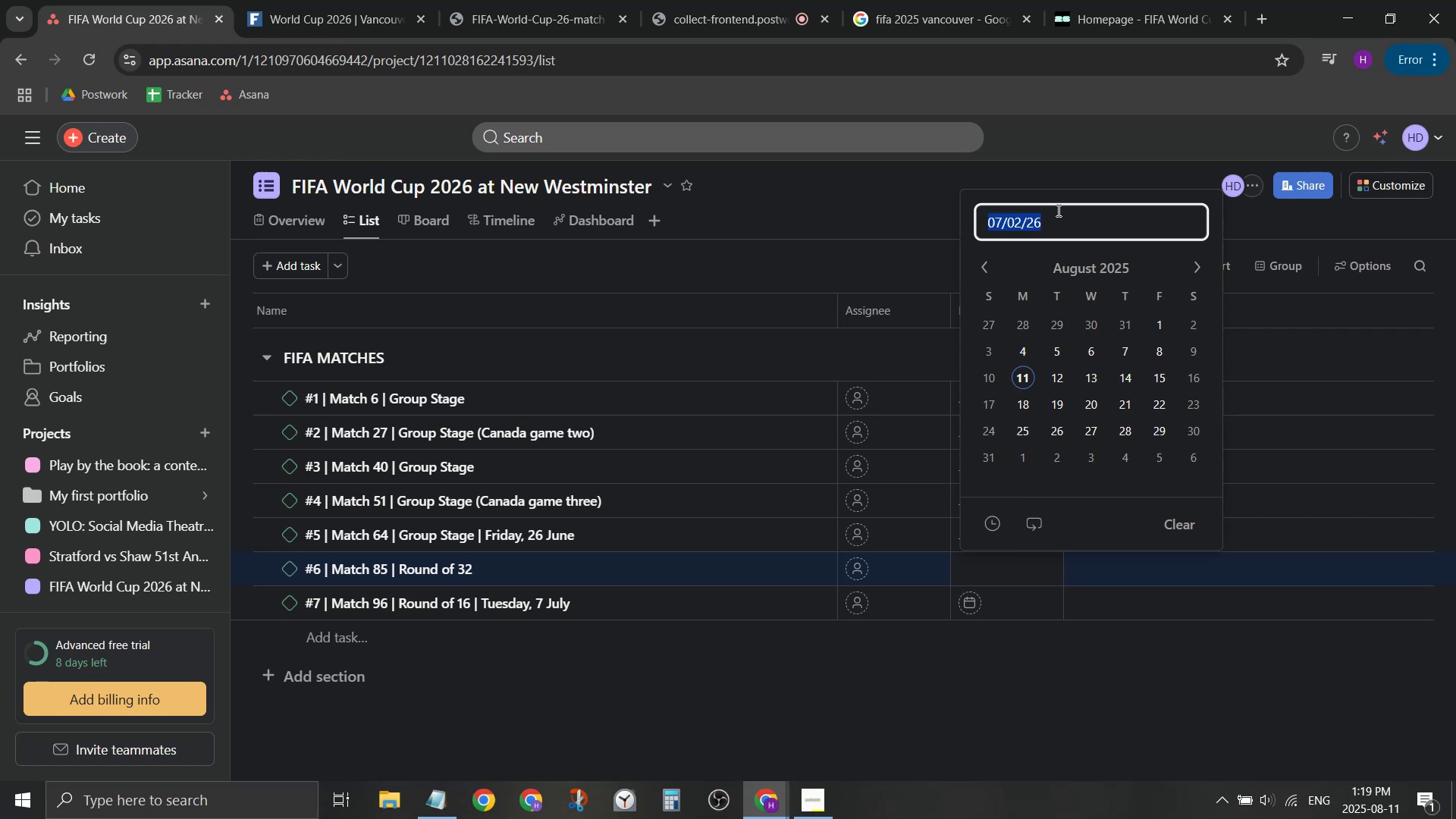 
key(Control+ControlLeft)
 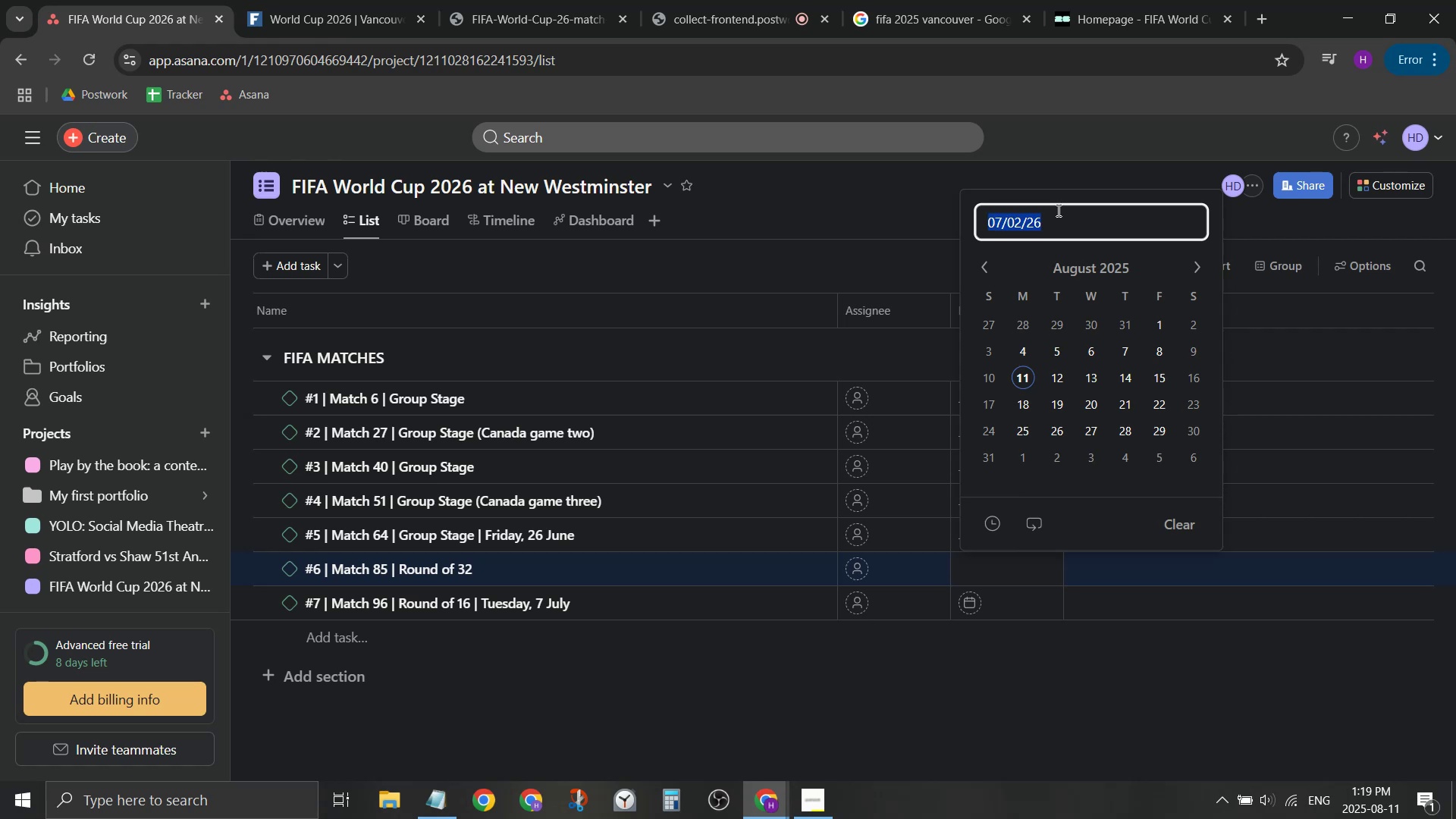 
key(Control+C)
 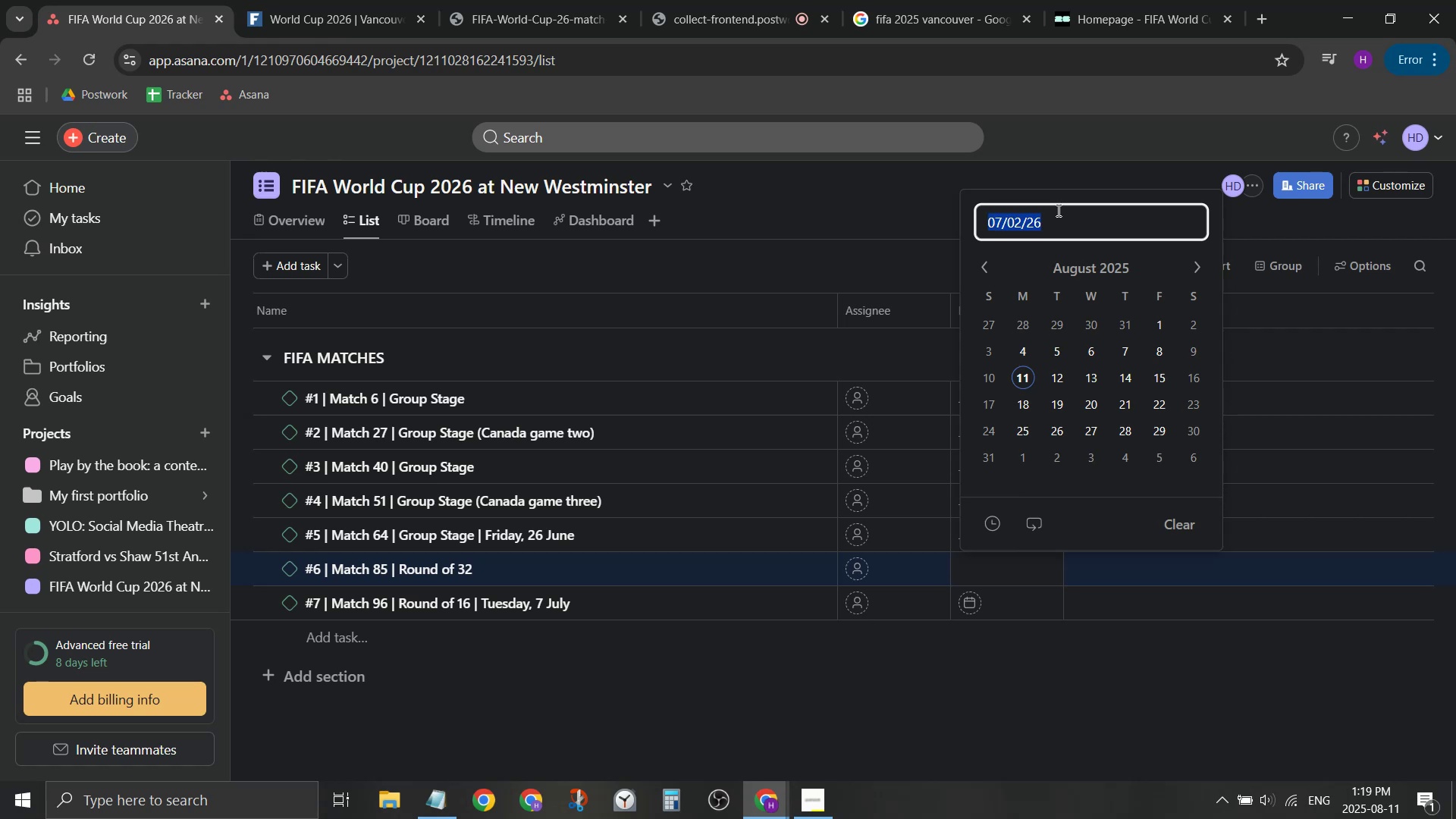 
key(Enter)
 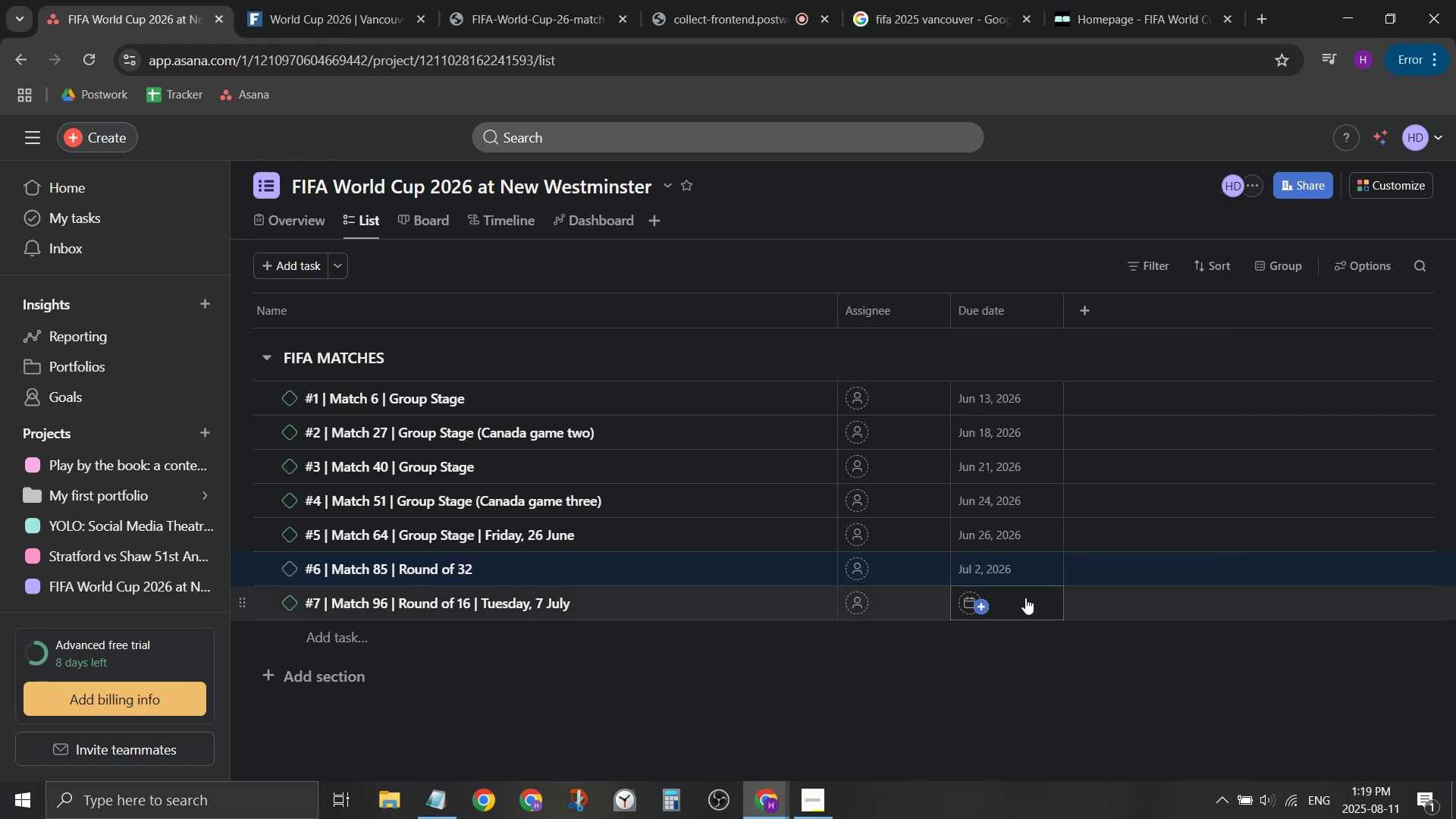 
left_click([1068, 252])
 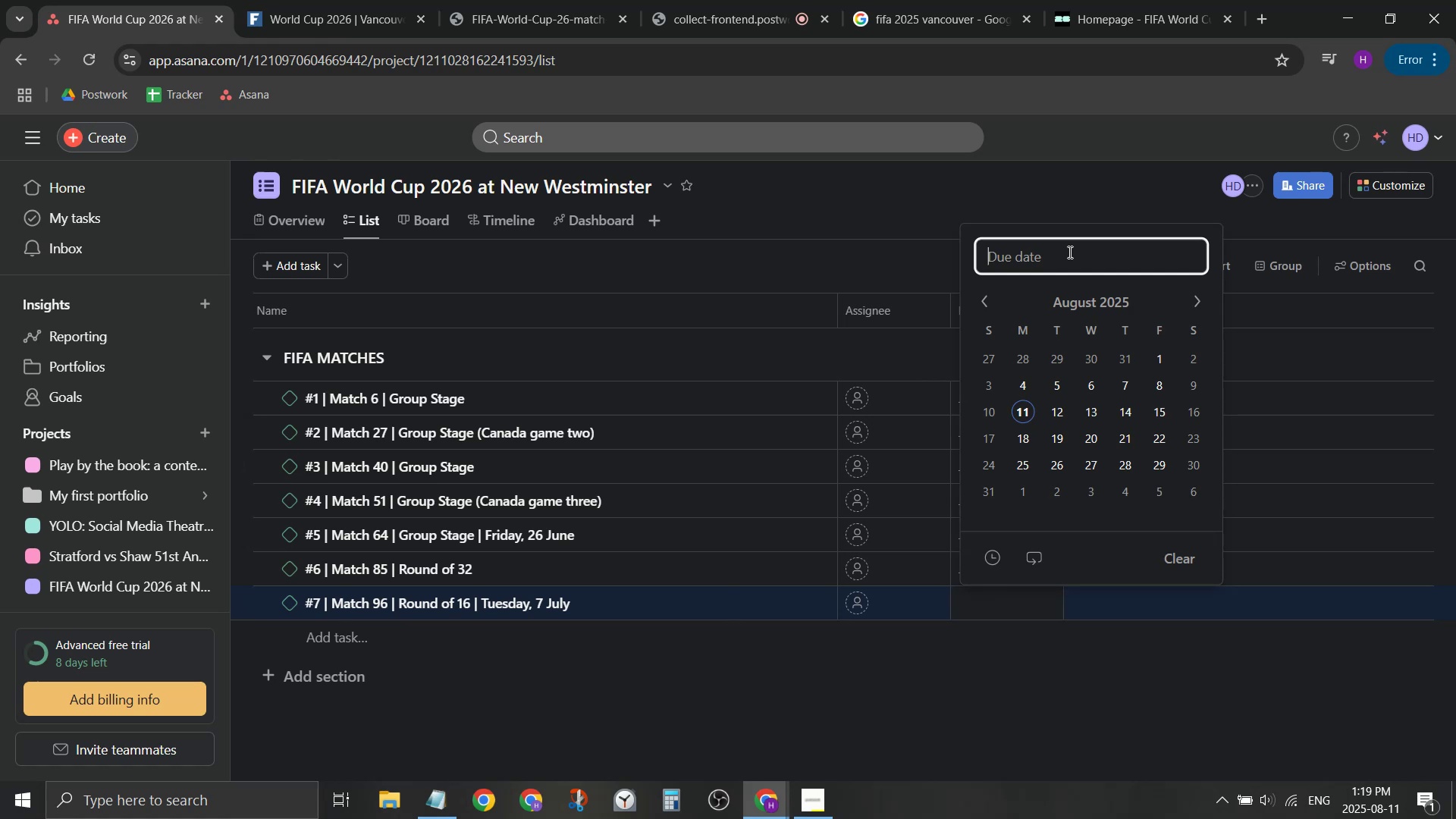 
key(Control+ControlLeft)
 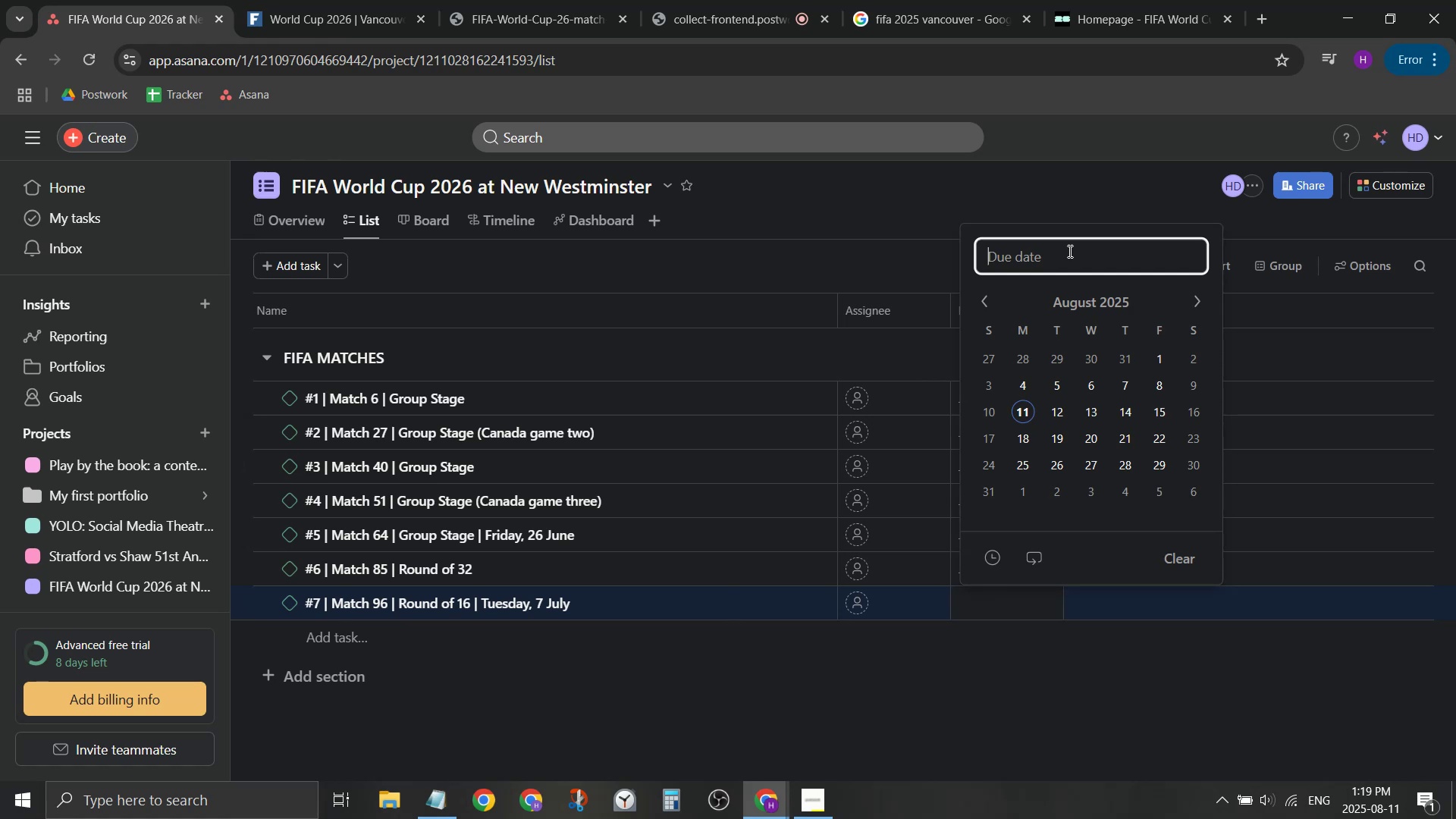 
key(Control+V)
 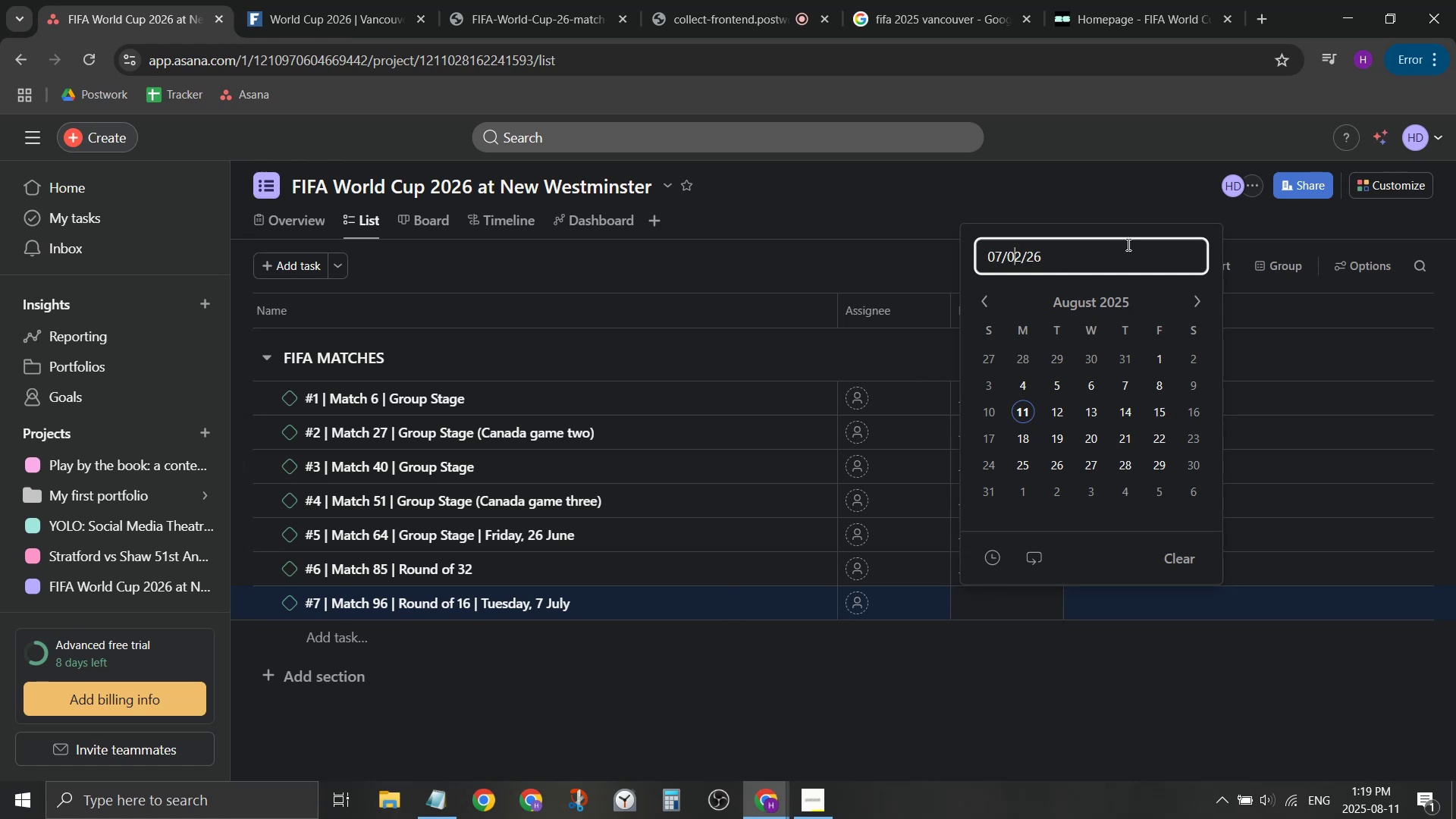 
key(Delete)
 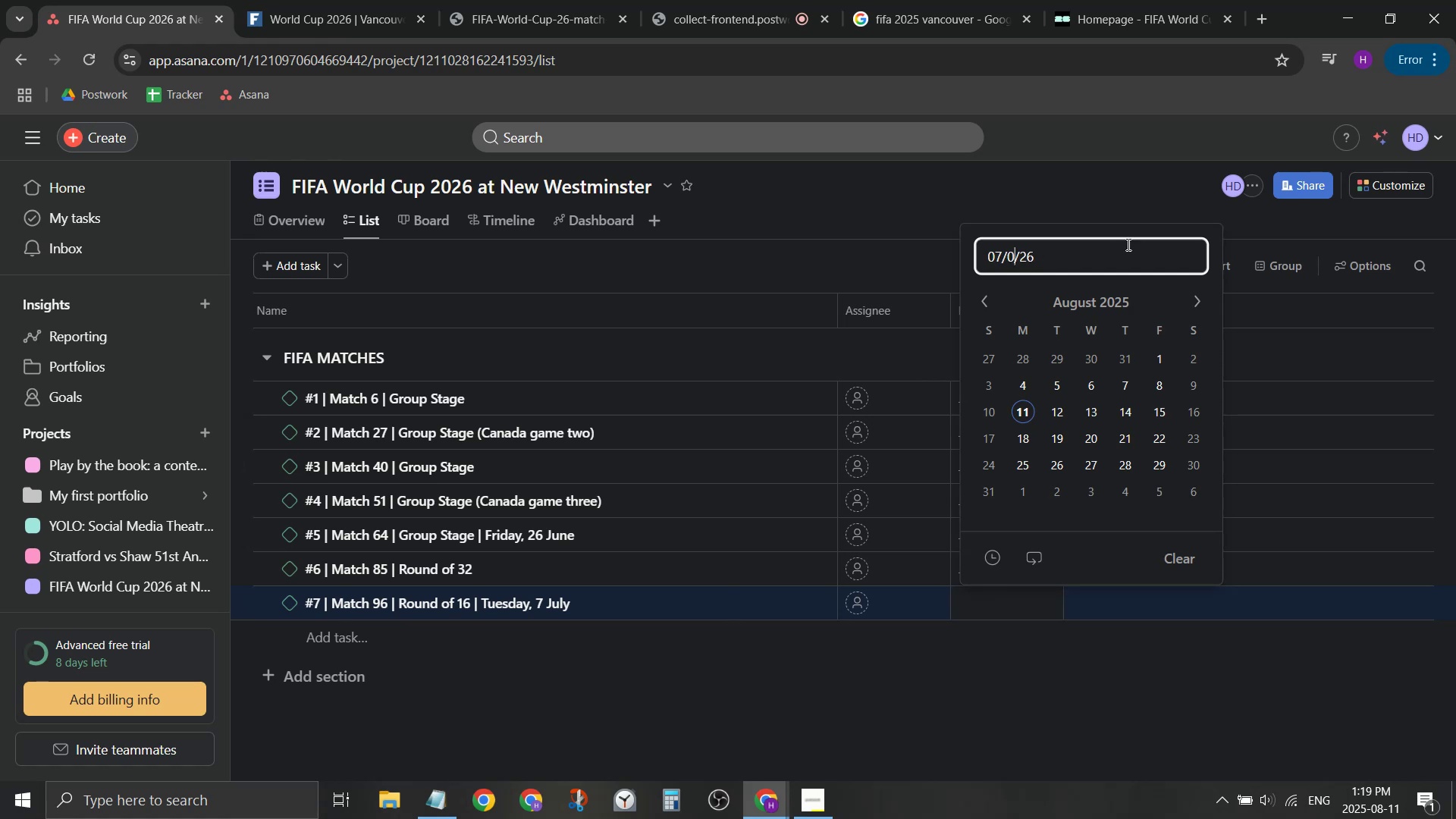 
key(7)
 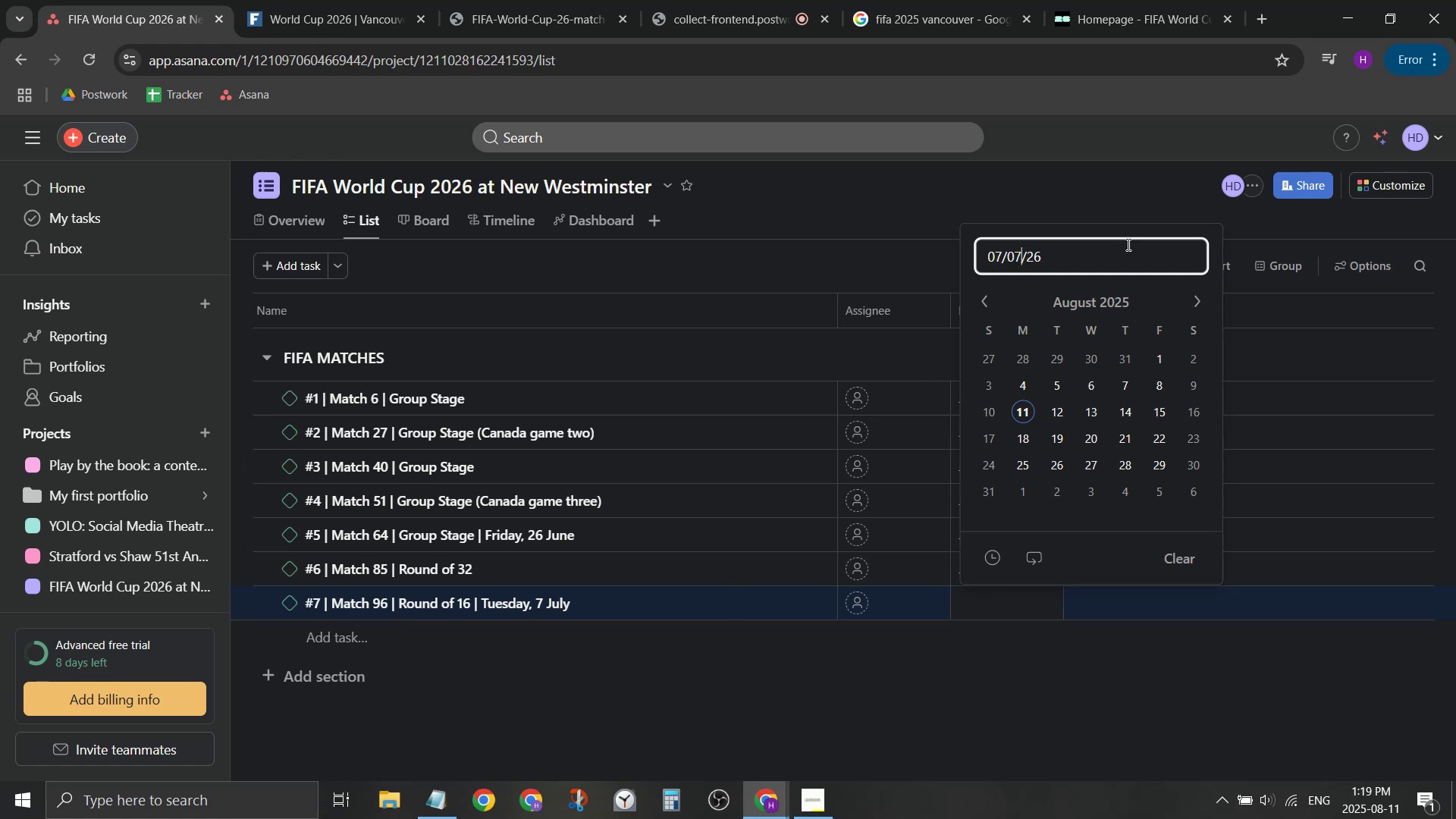 
key(Enter)
 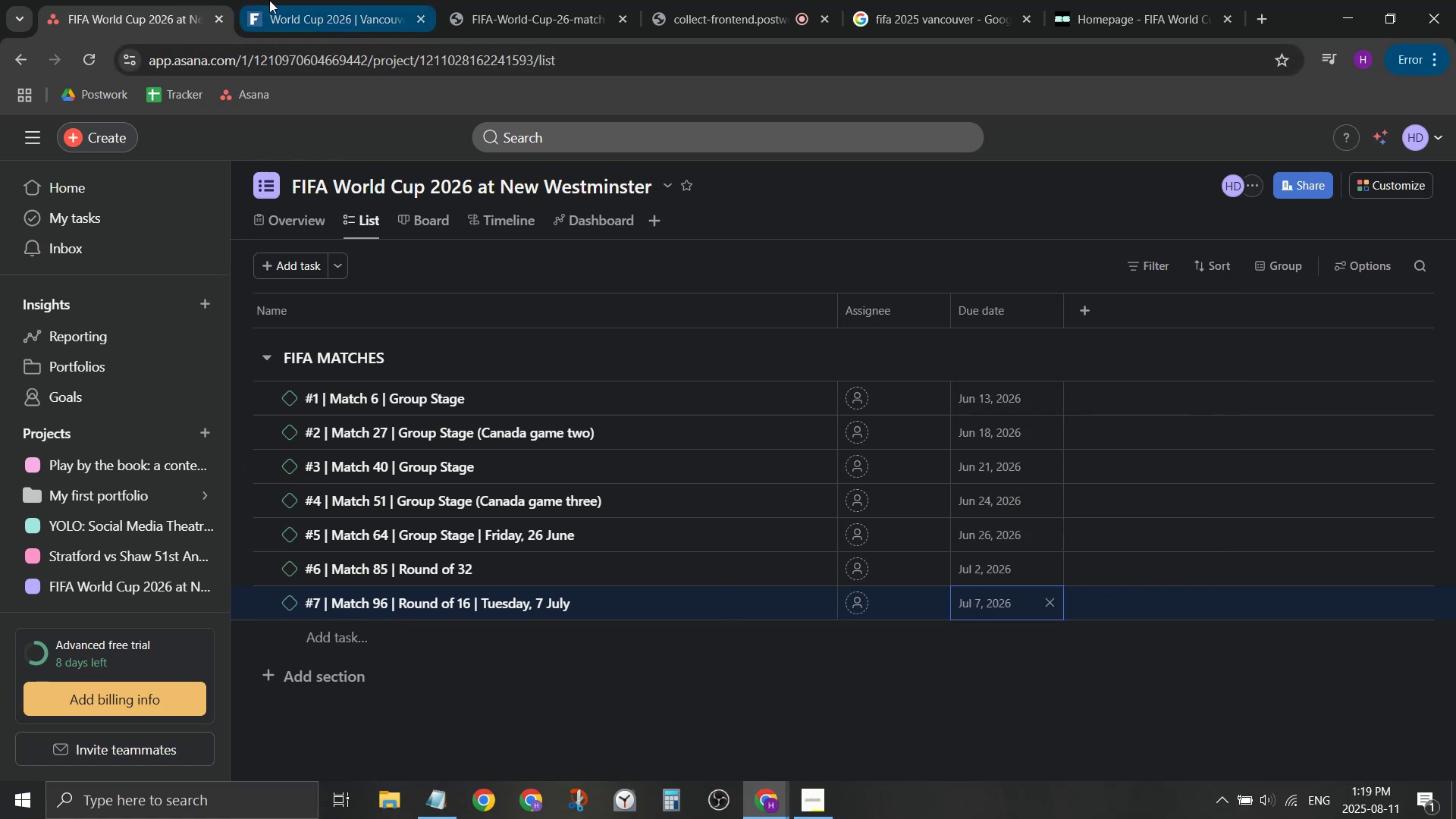 
left_click([288, 0])
 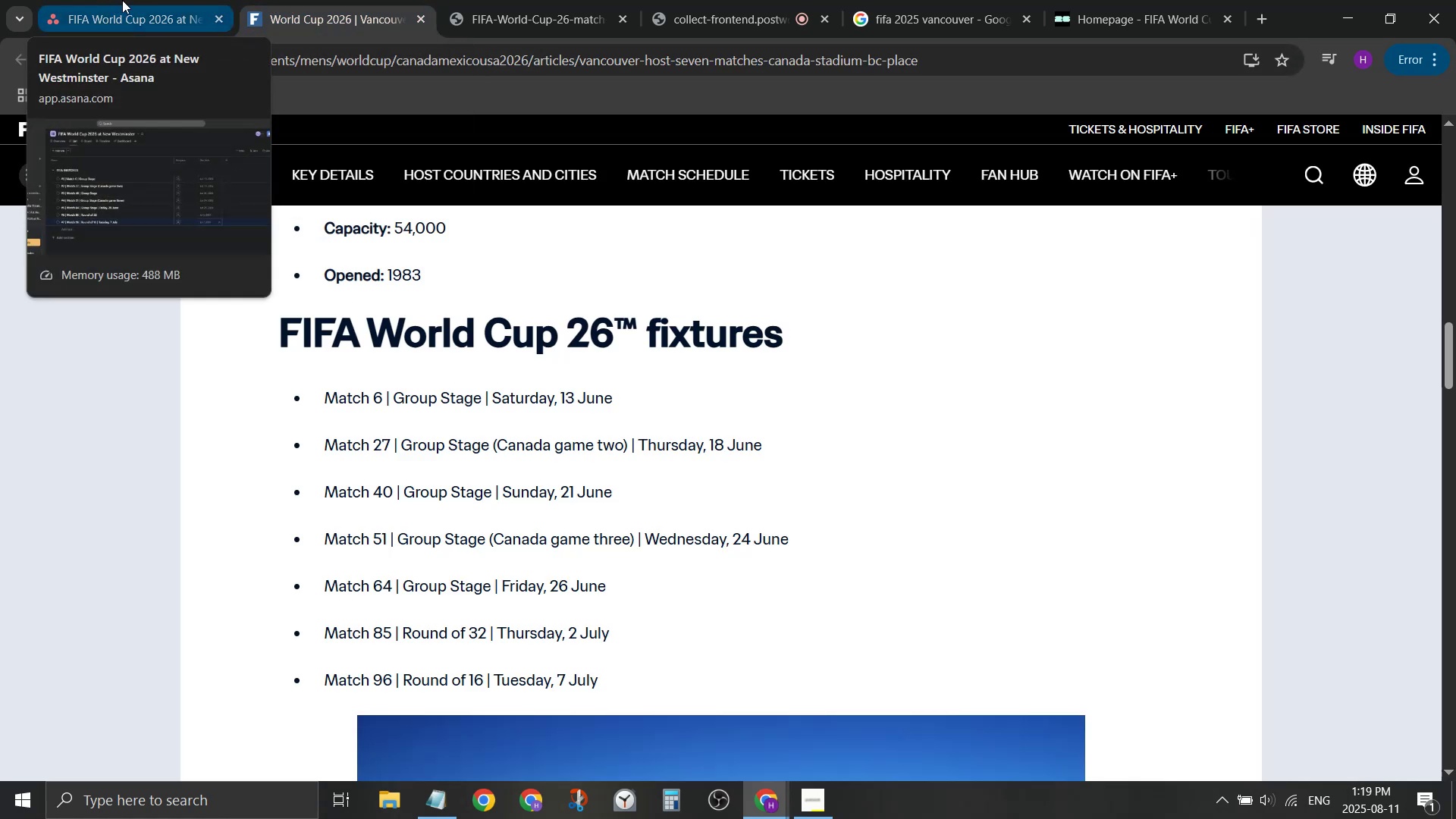 
scroll: coordinate [133, 306], scroll_direction: down, amount: 6.0
 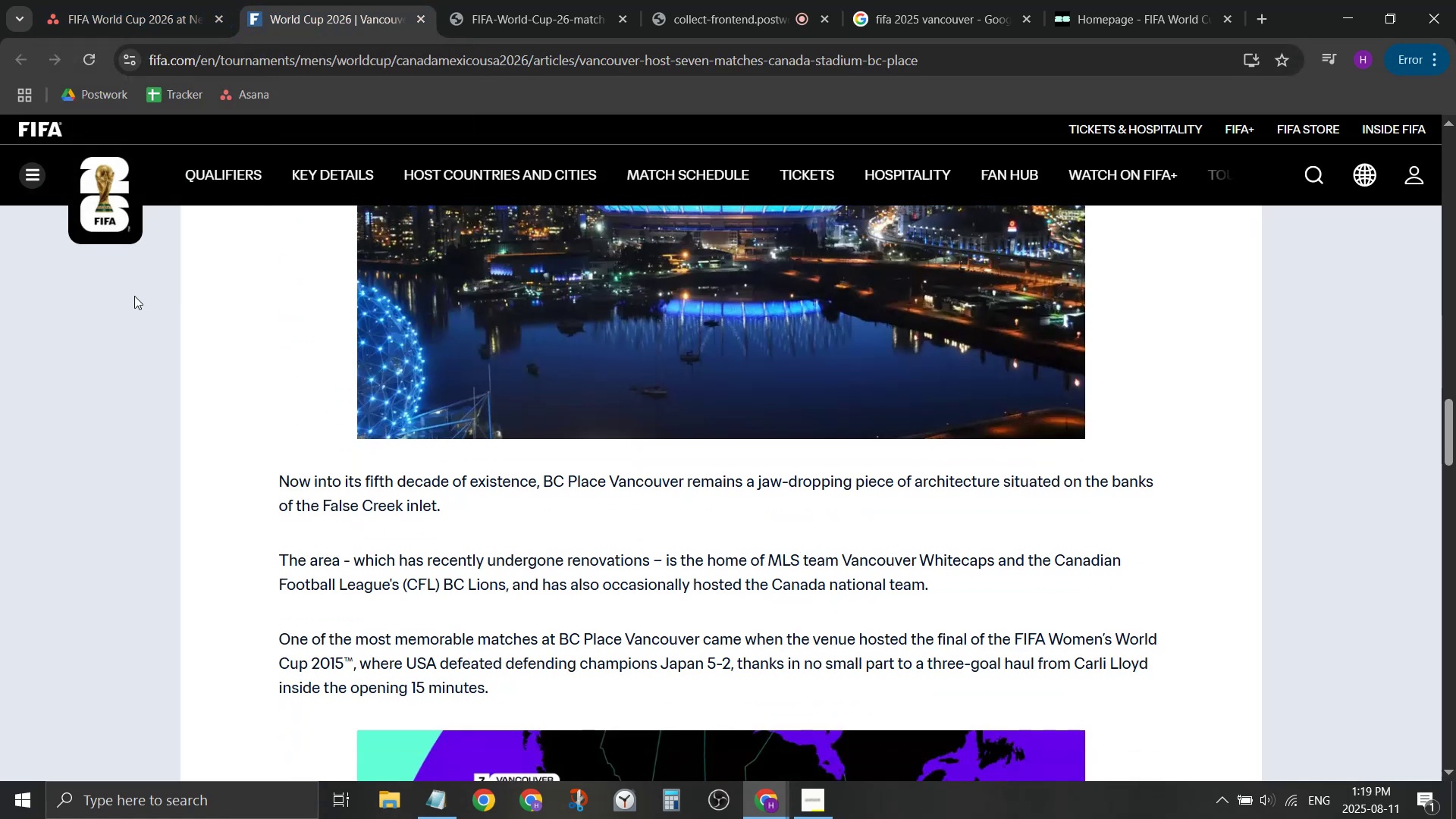 
scroll: coordinate [133, 289], scroll_direction: up, amount: 6.0
 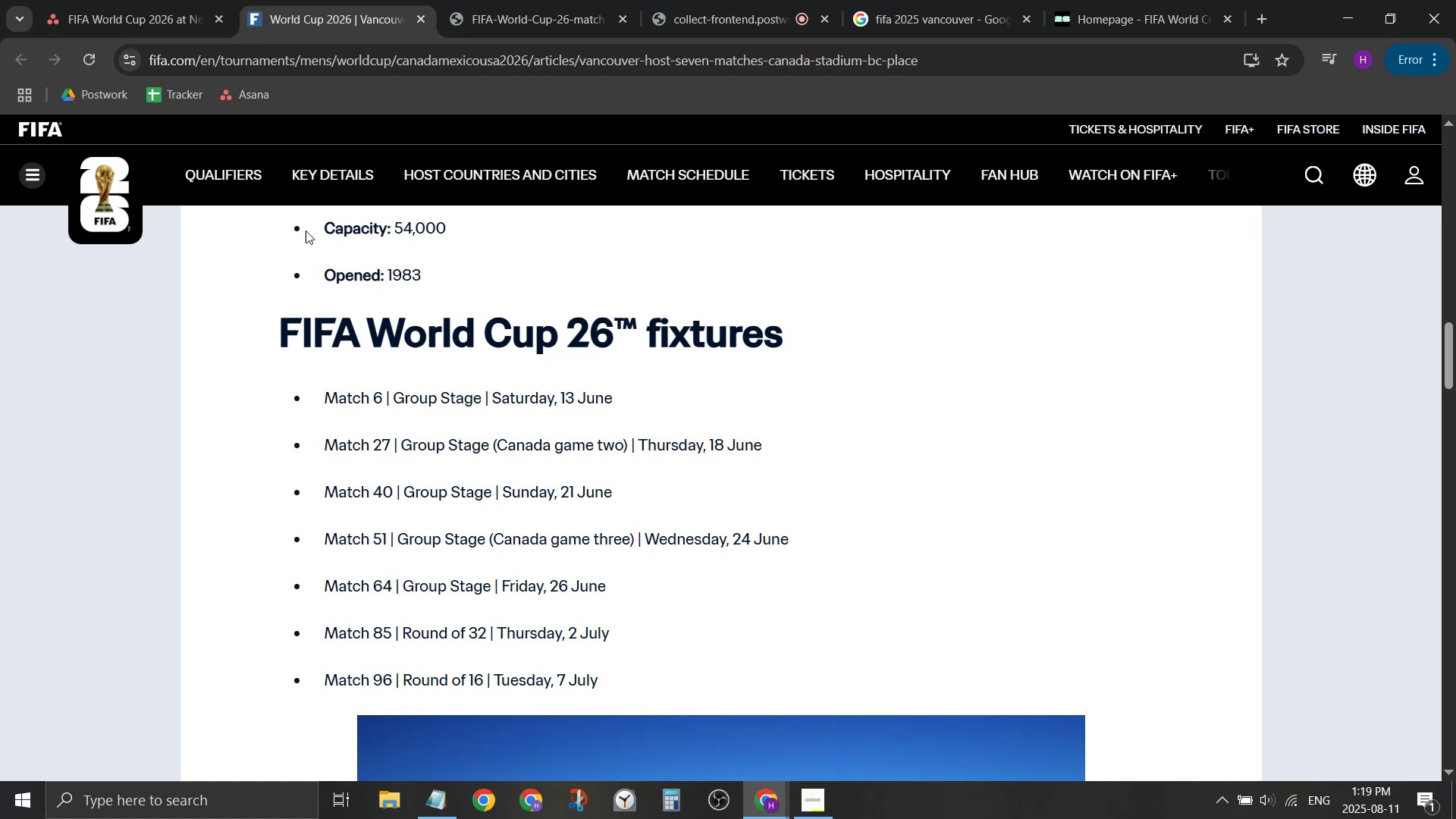 
mouse_move([168, 14])
 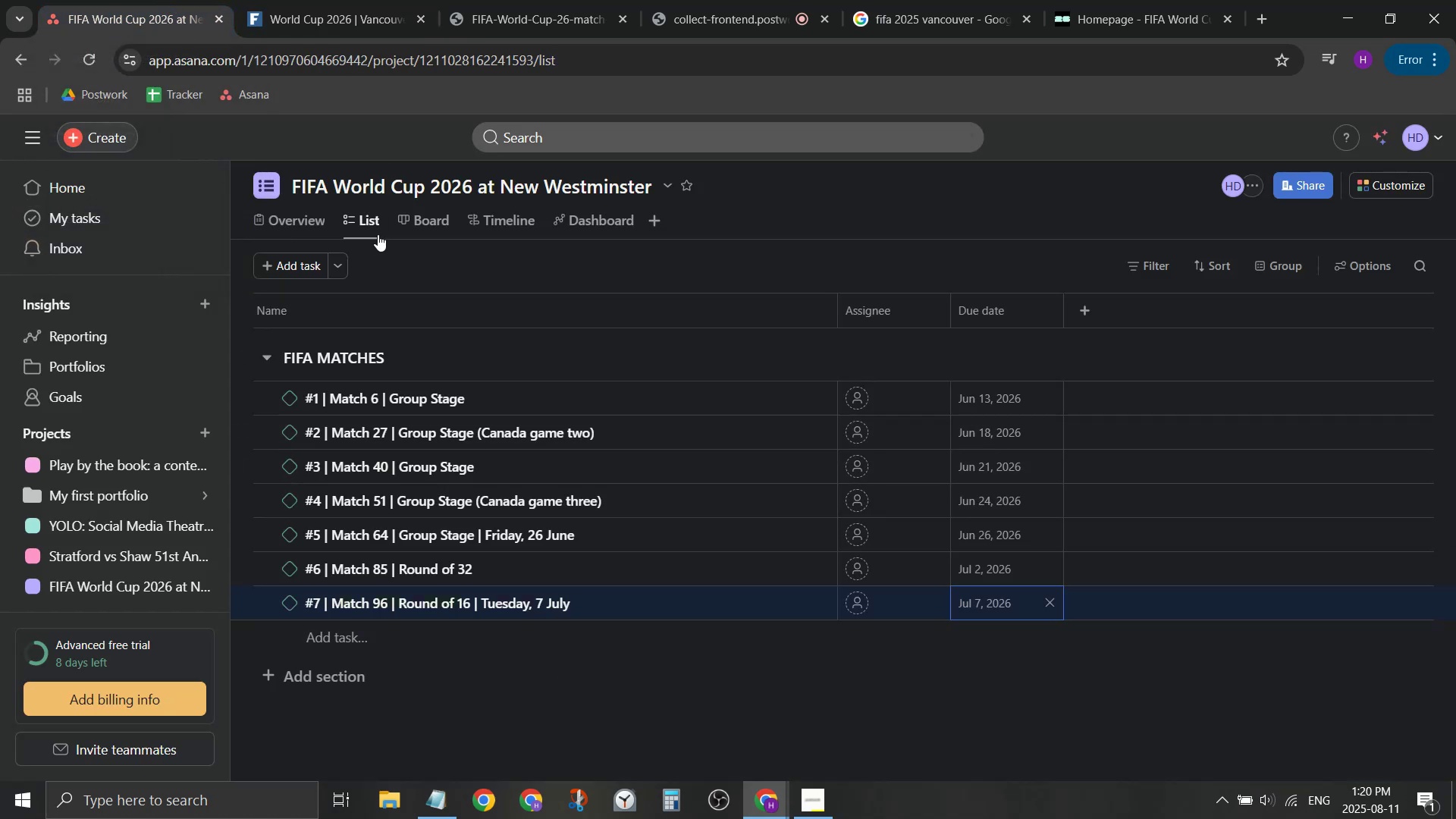 
left_click([460, 276])
 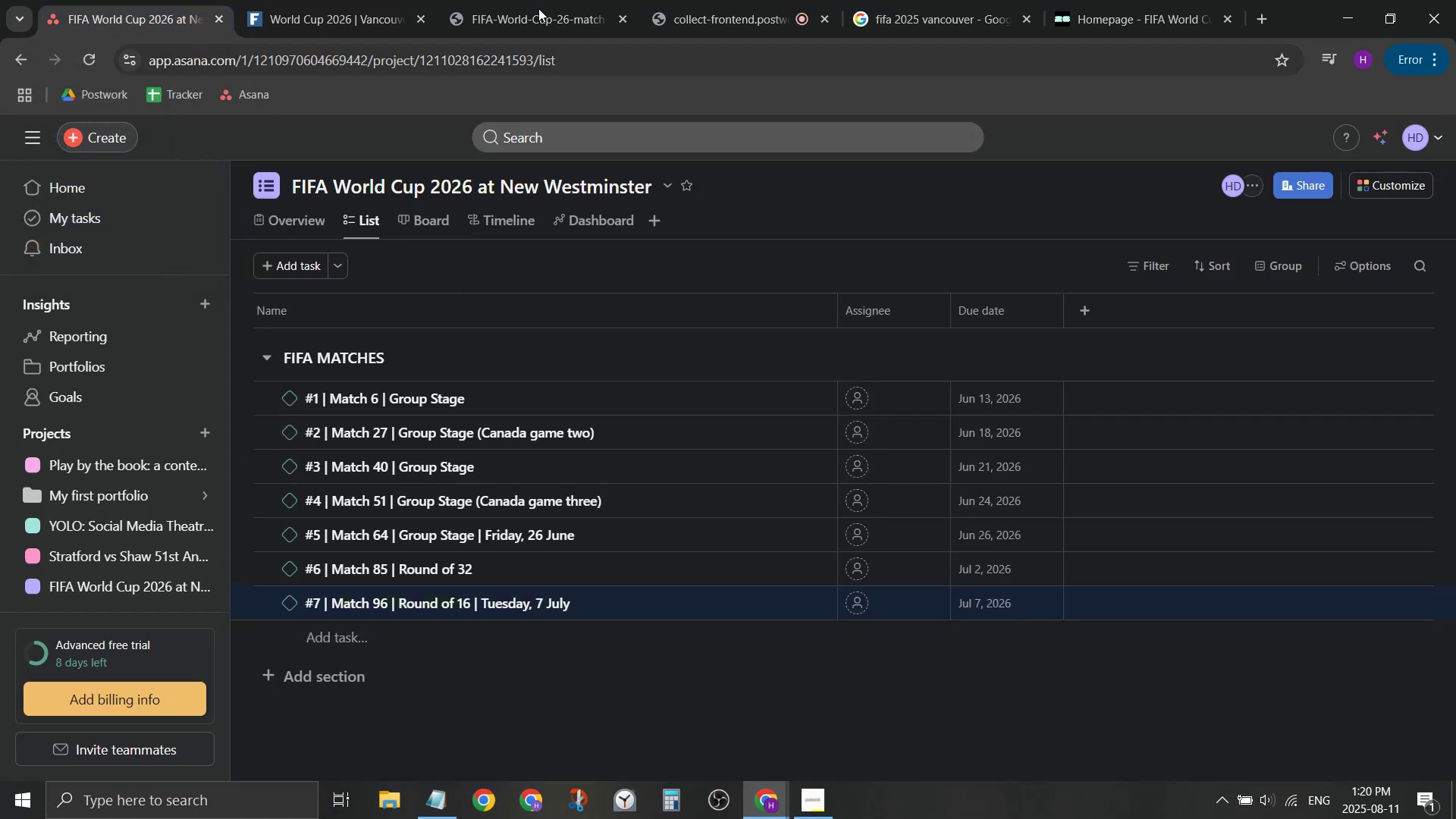 
left_click([546, 0])
 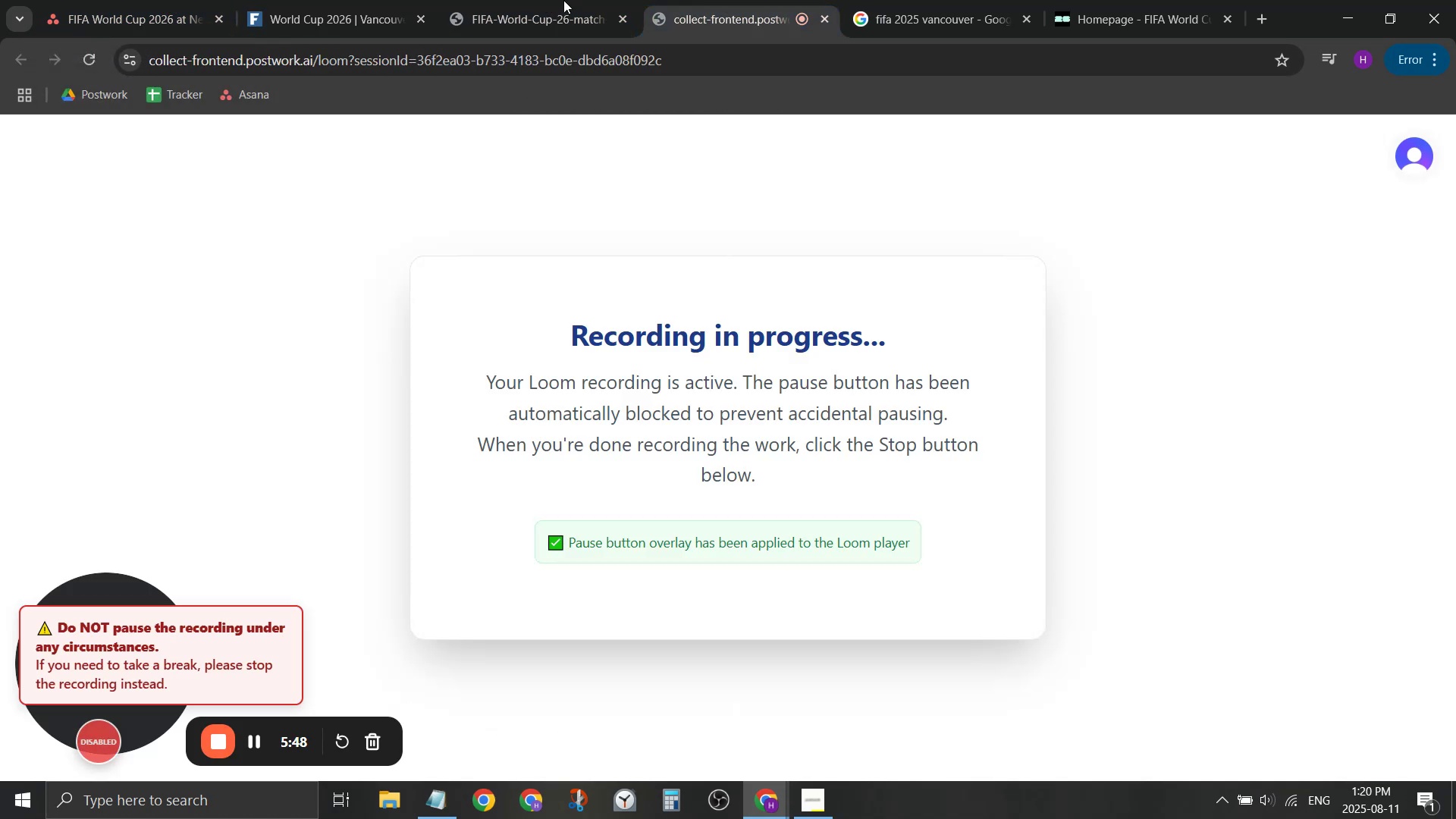 
left_click_drag(start_coordinate=[706, 0], to_coordinate=[101, 0])
 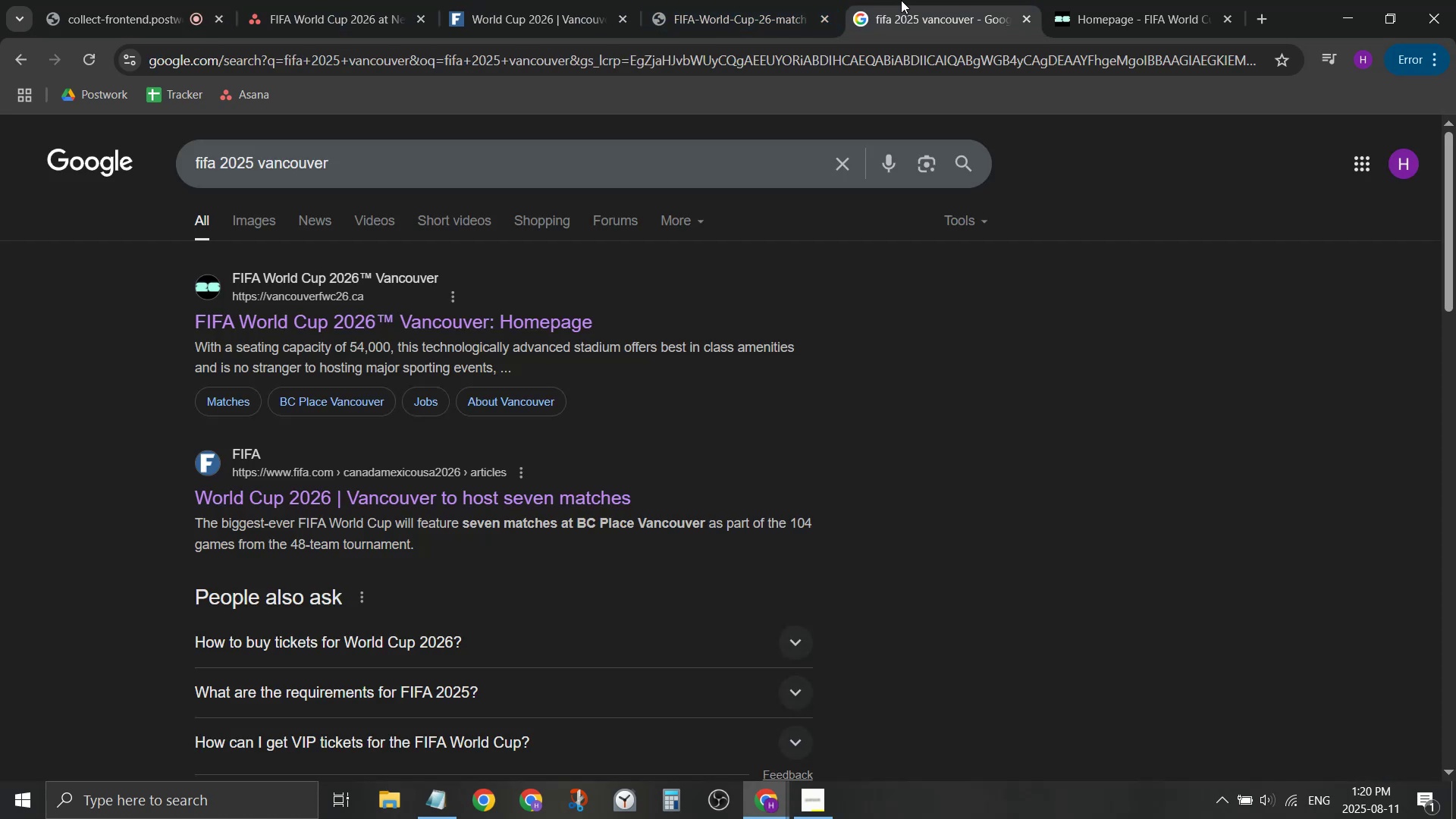 
left_click([1170, 0])
 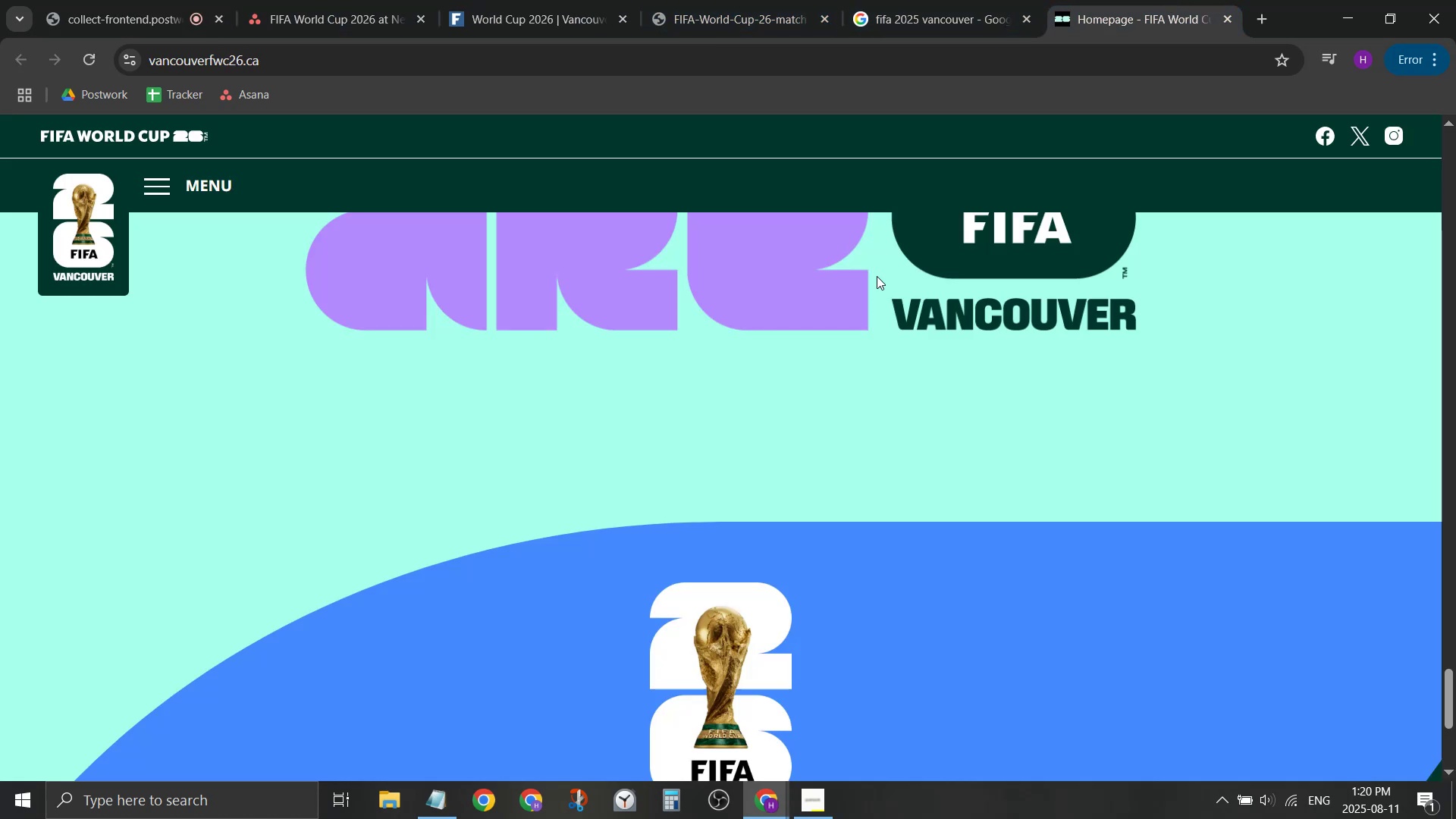 
scroll: coordinate [881, 326], scroll_direction: down, amount: 4.0
 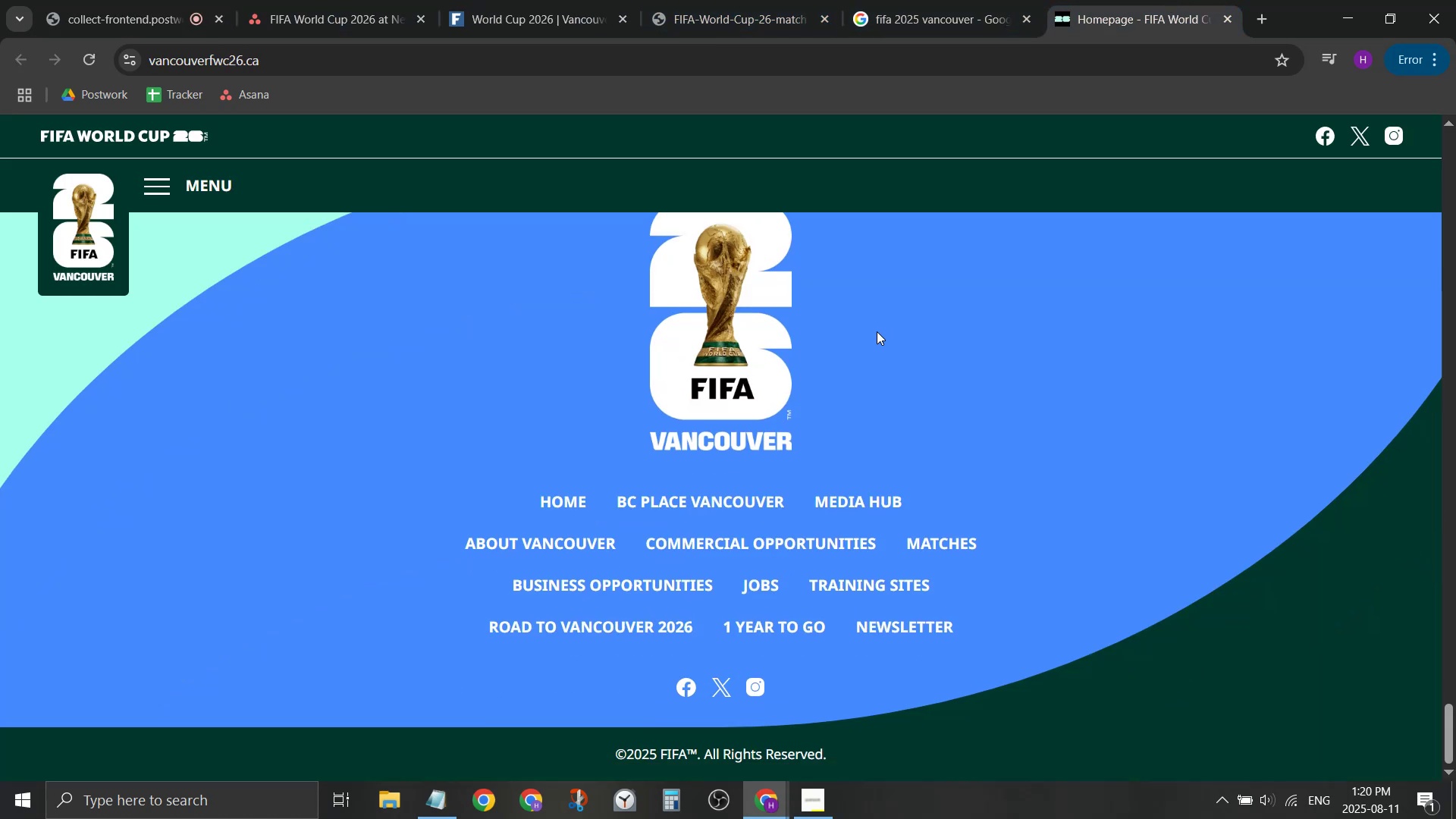 
scroll: coordinate [877, 331], scroll_direction: up, amount: 22.0
 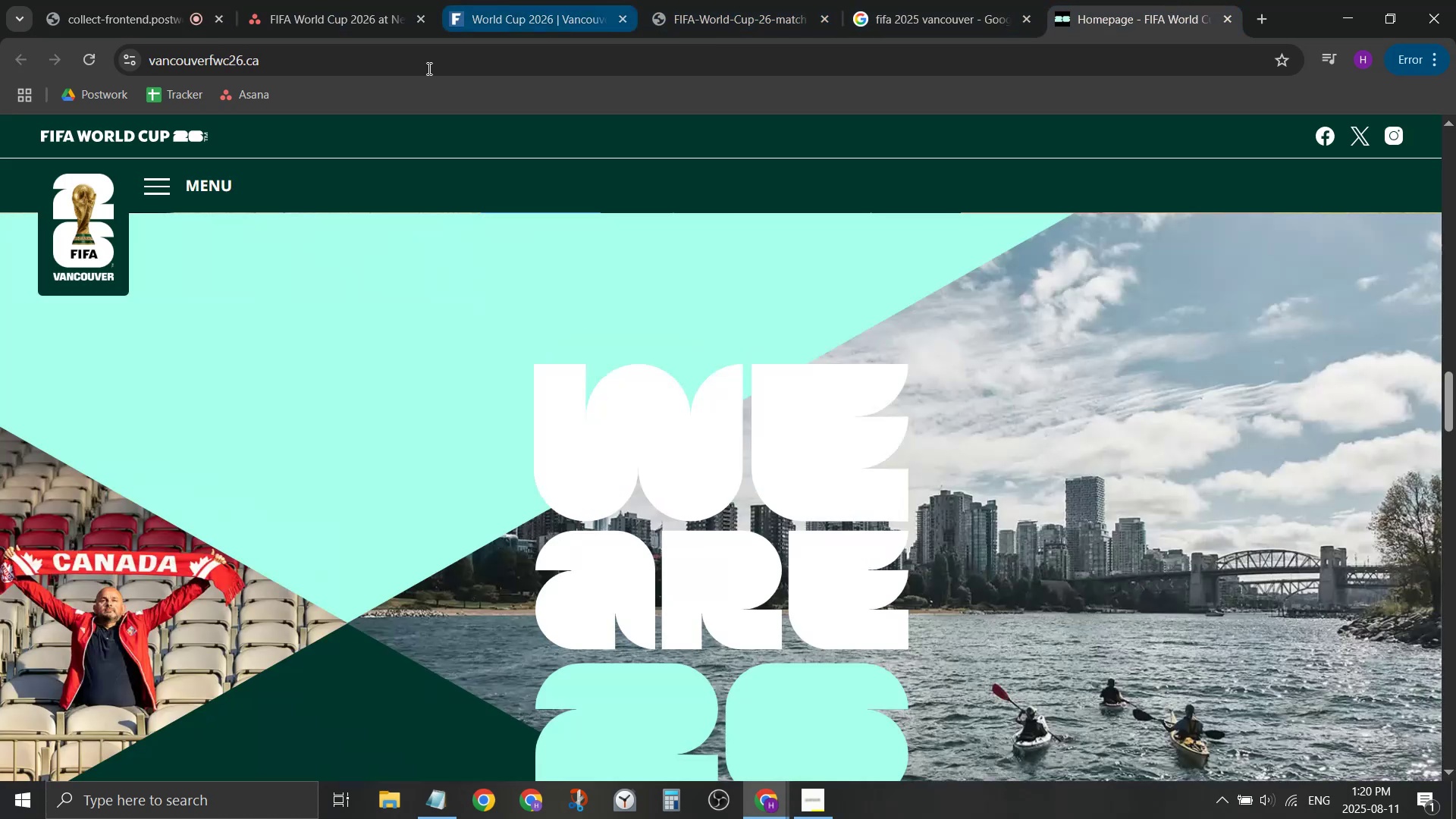 
left_click([207, 181])
 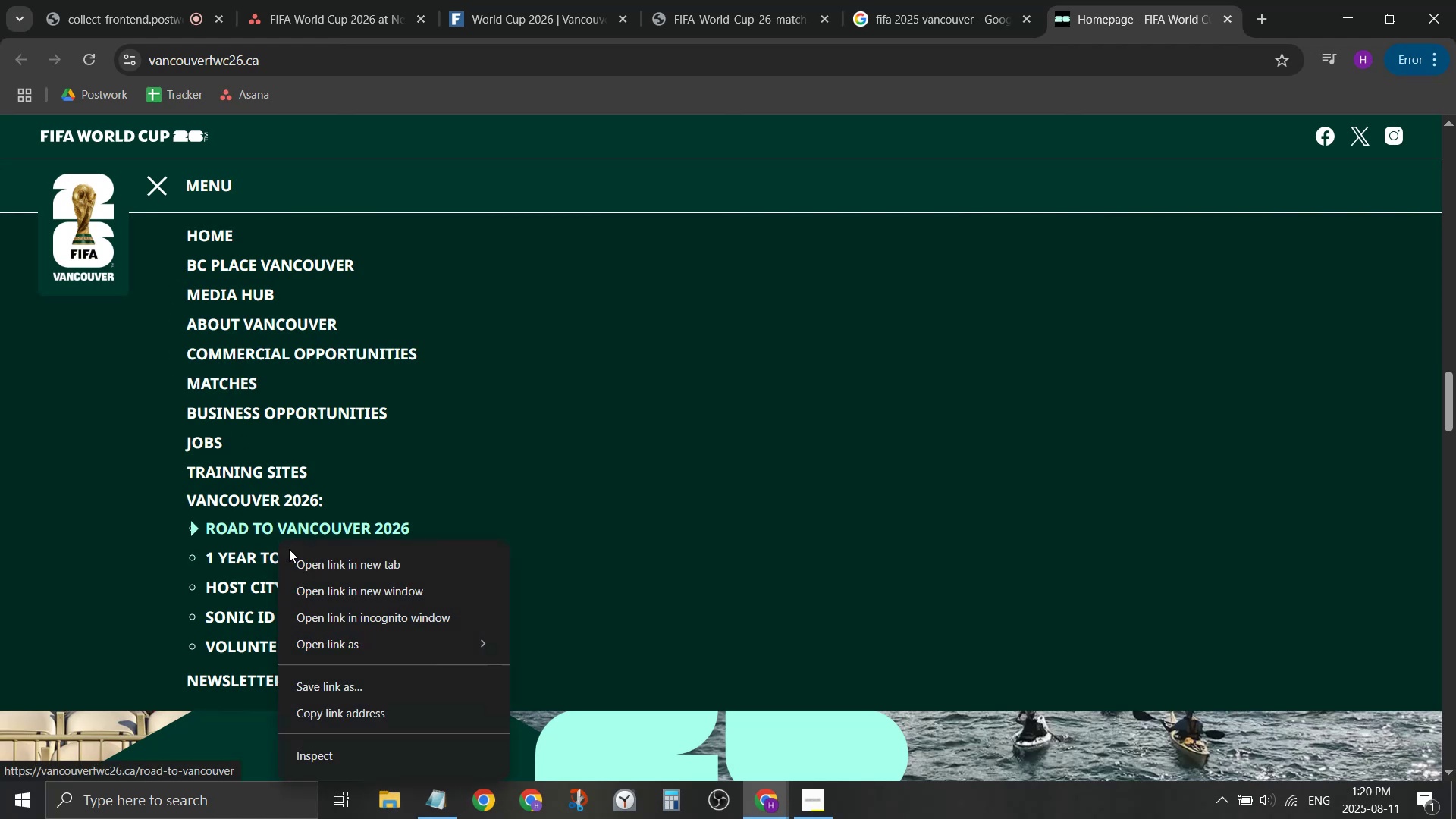 
wait(5.05)
 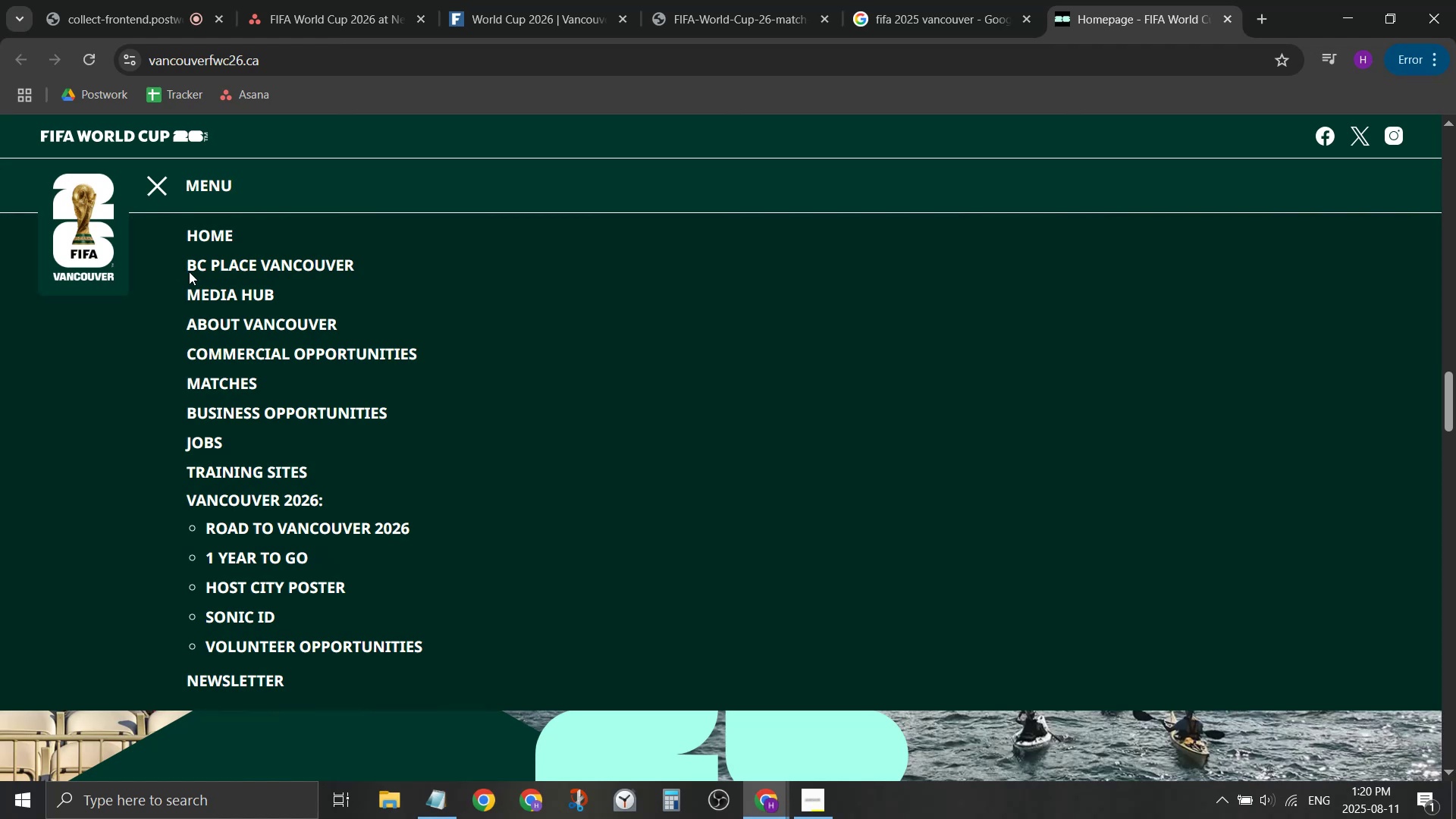 
left_click_drag(start_coordinate=[297, 581], to_coordinate=[629, 629])
 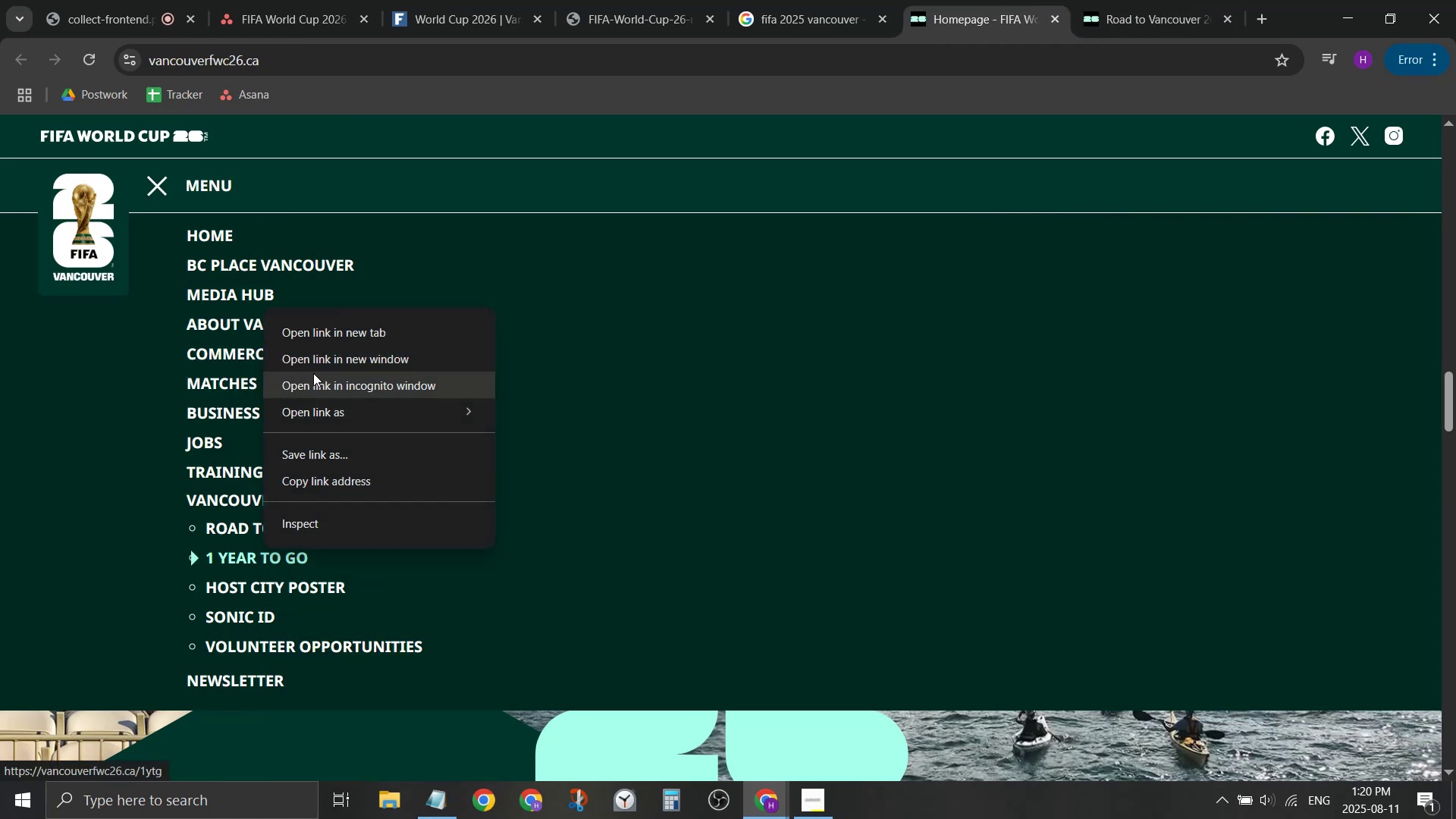 
left_click([318, 337])
 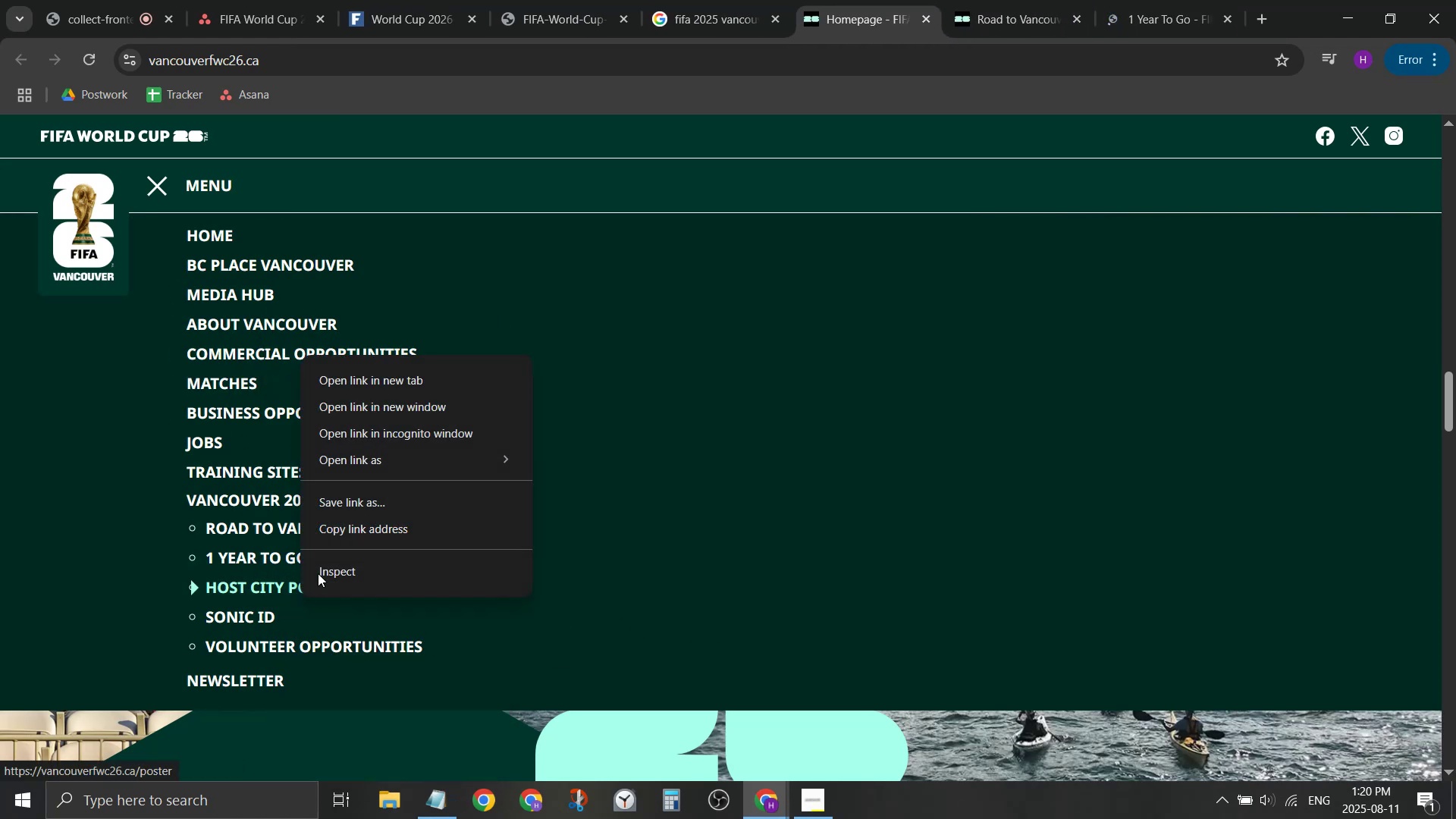 
left_click([359, 377])
 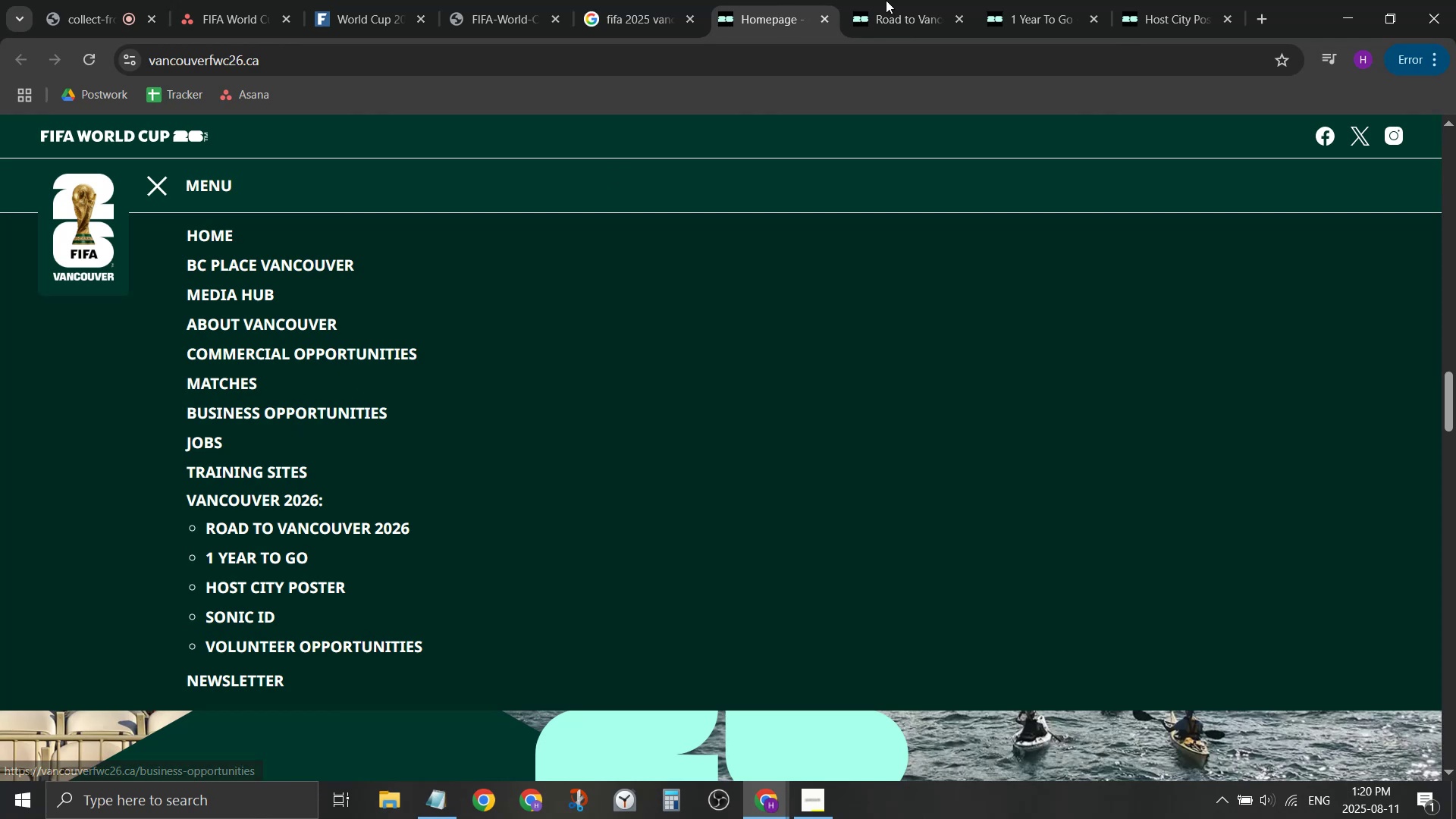 
scroll: coordinate [572, 380], scroll_direction: down, amount: 11.0
 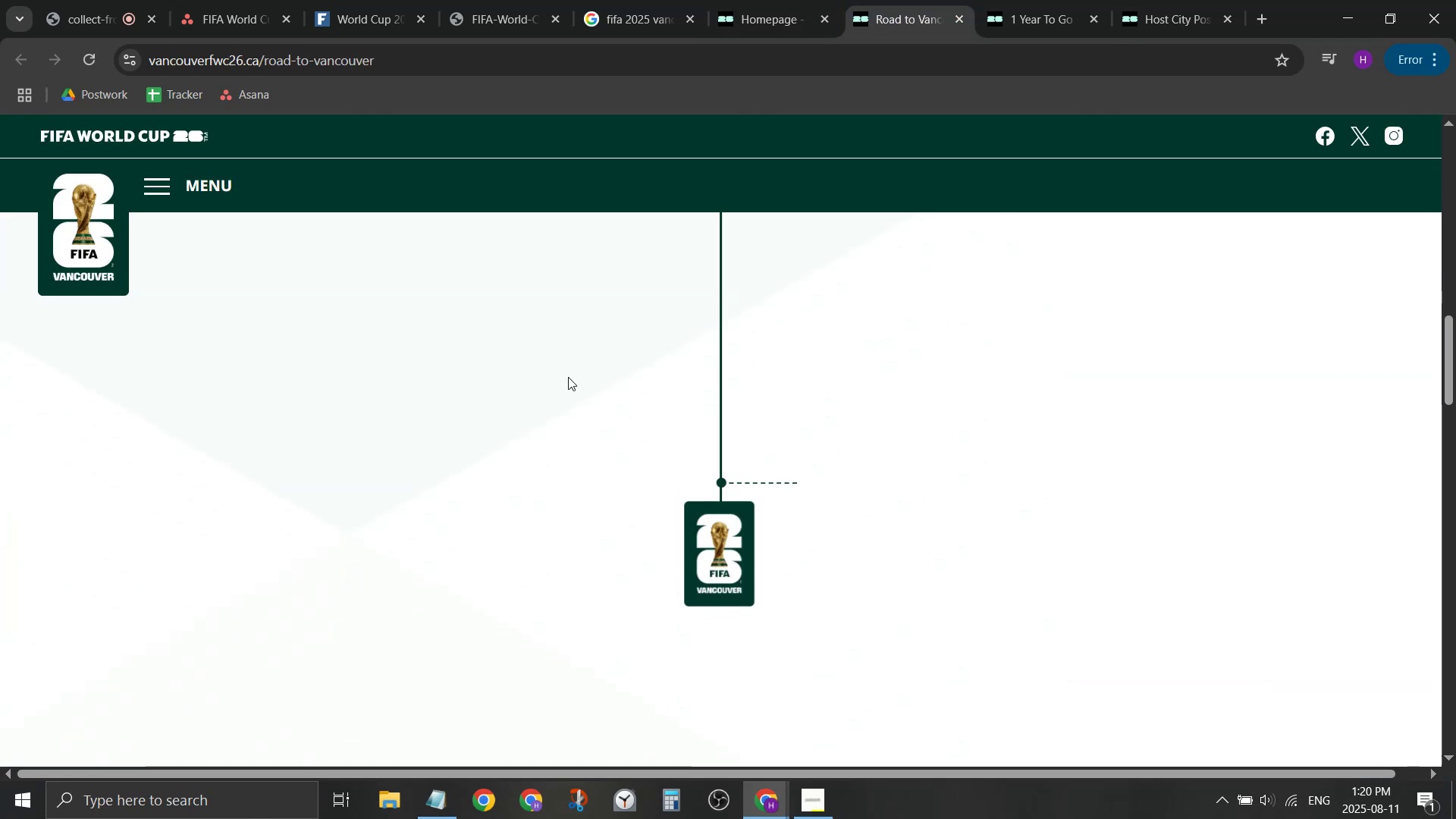 
scroll: coordinate [568, 377], scroll_direction: none, amount: 0.0
 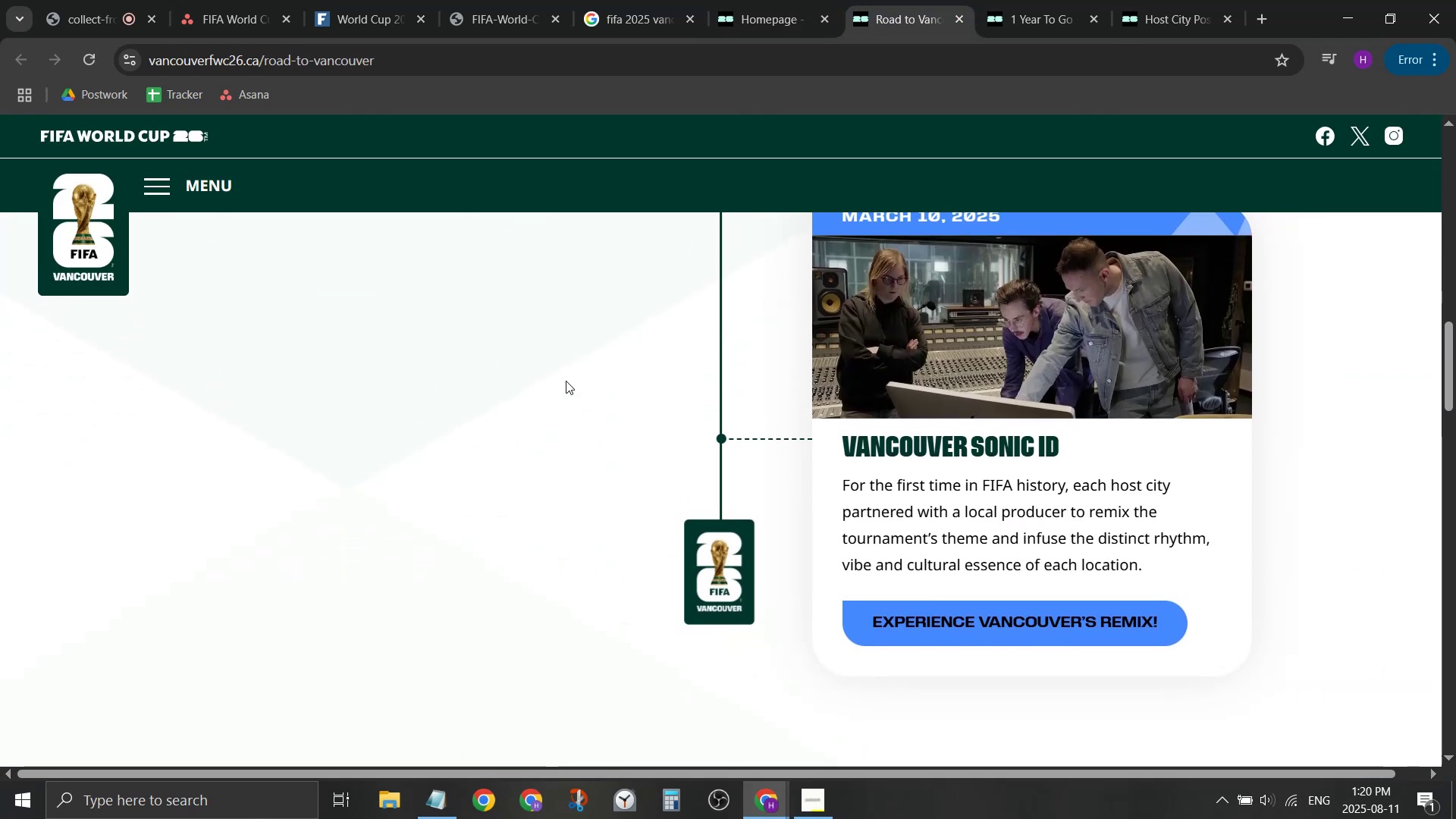 
scroll: coordinate [566, 381], scroll_direction: up, amount: 1.0
 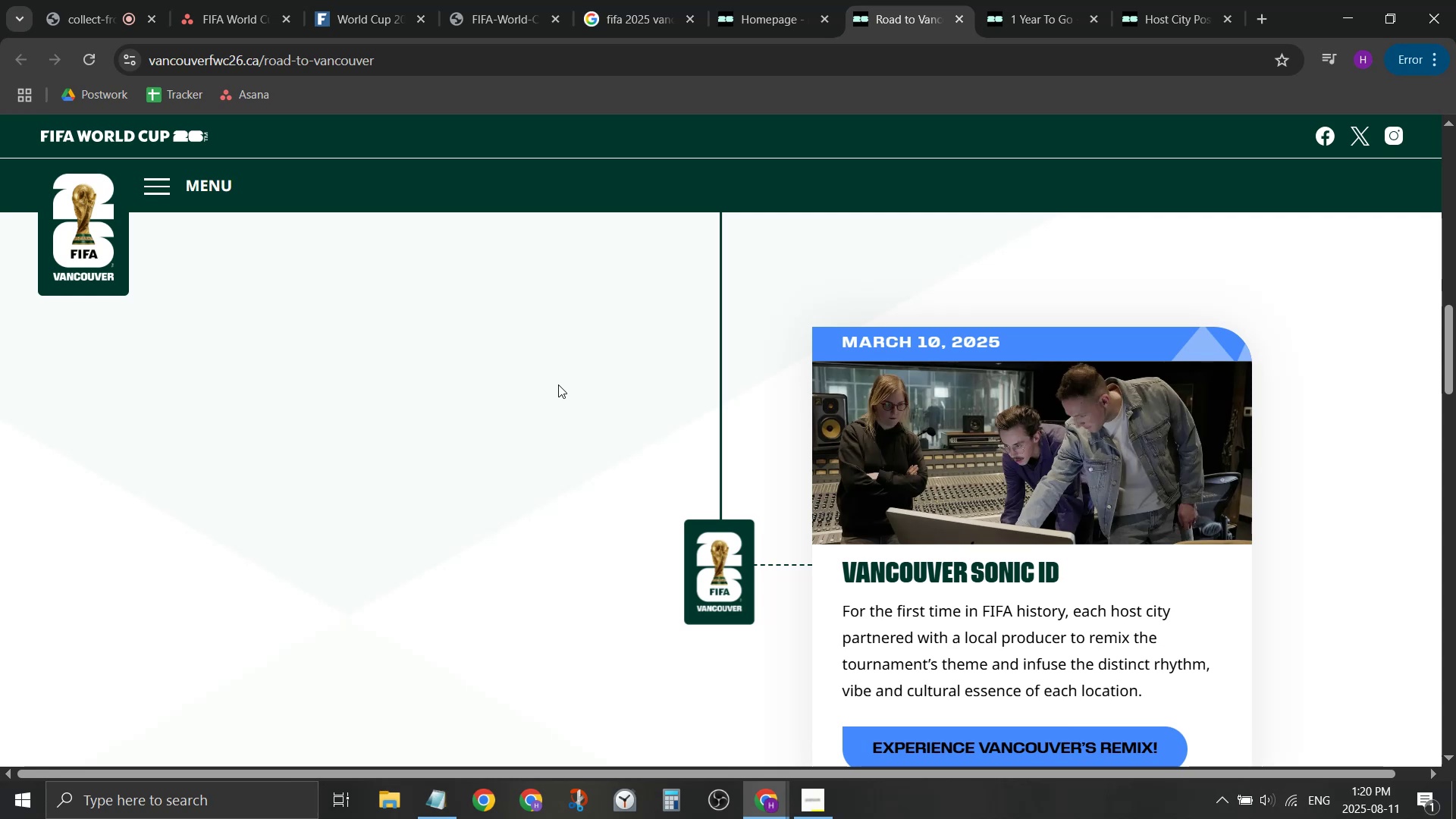 
scroll: coordinate [536, 379], scroll_direction: down, amount: 16.0
 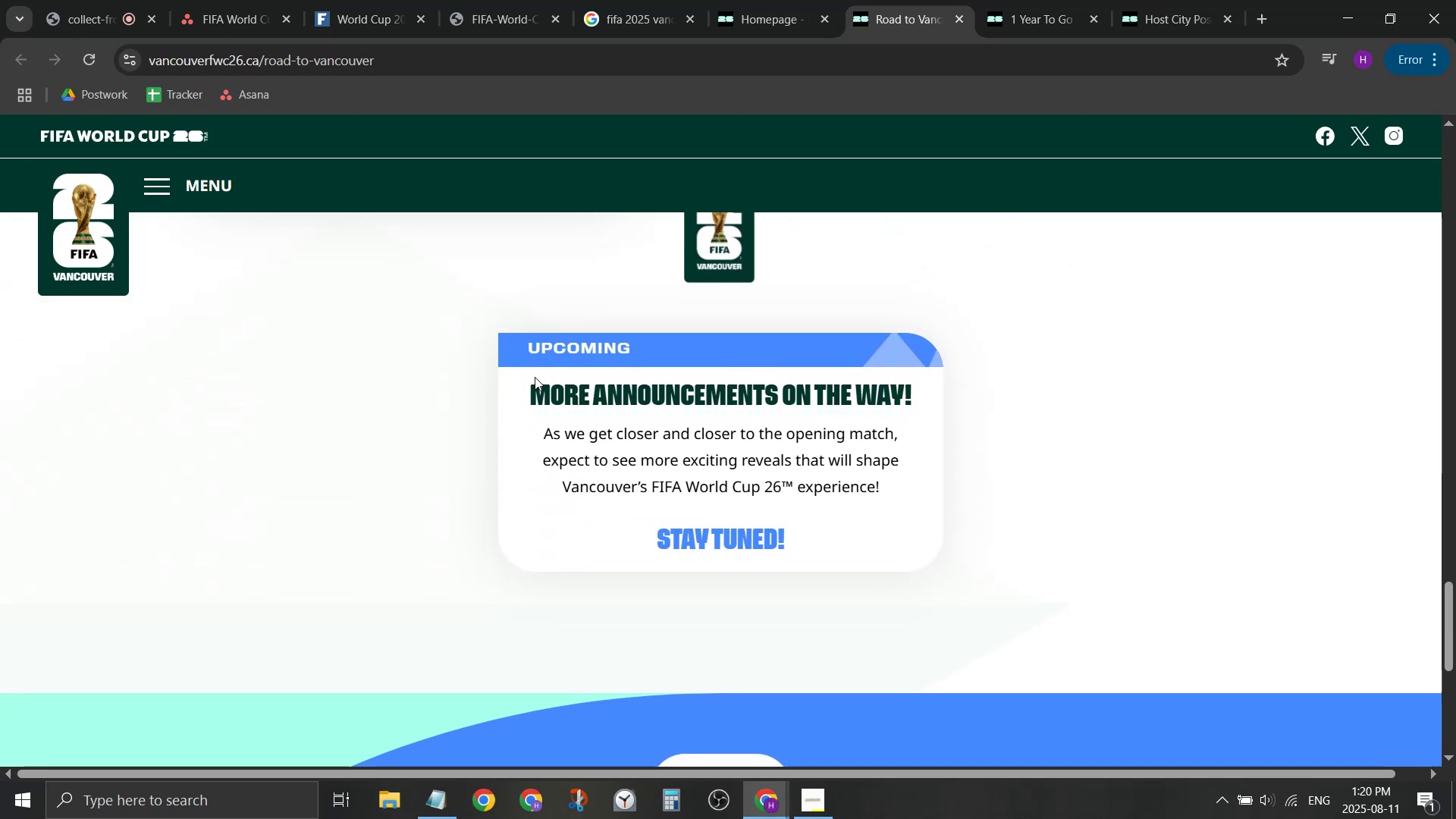 
scroll: coordinate [535, 377], scroll_direction: up, amount: 4.0
 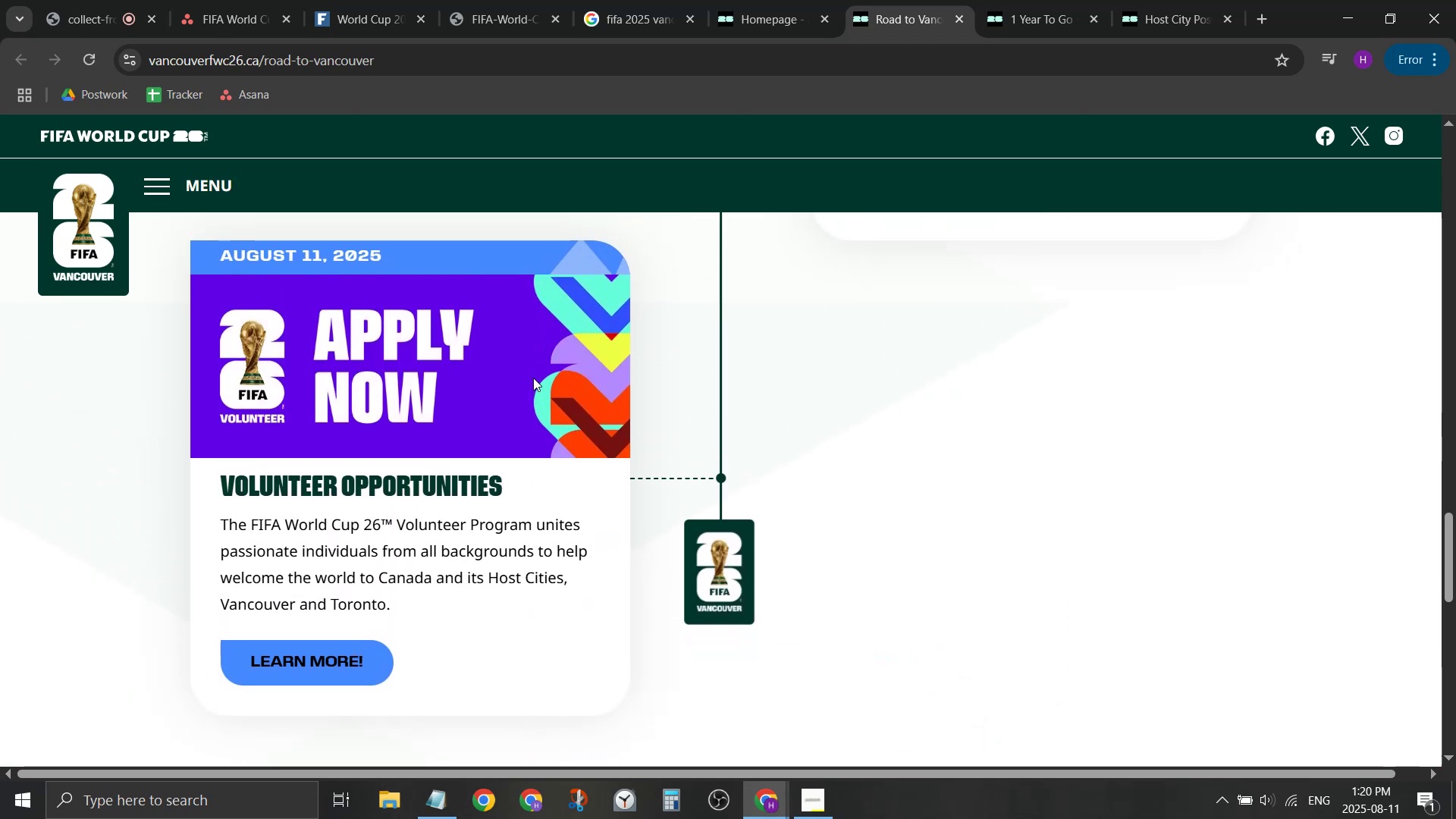 
scroll: coordinate [524, 372], scroll_direction: down, amount: 3.0
 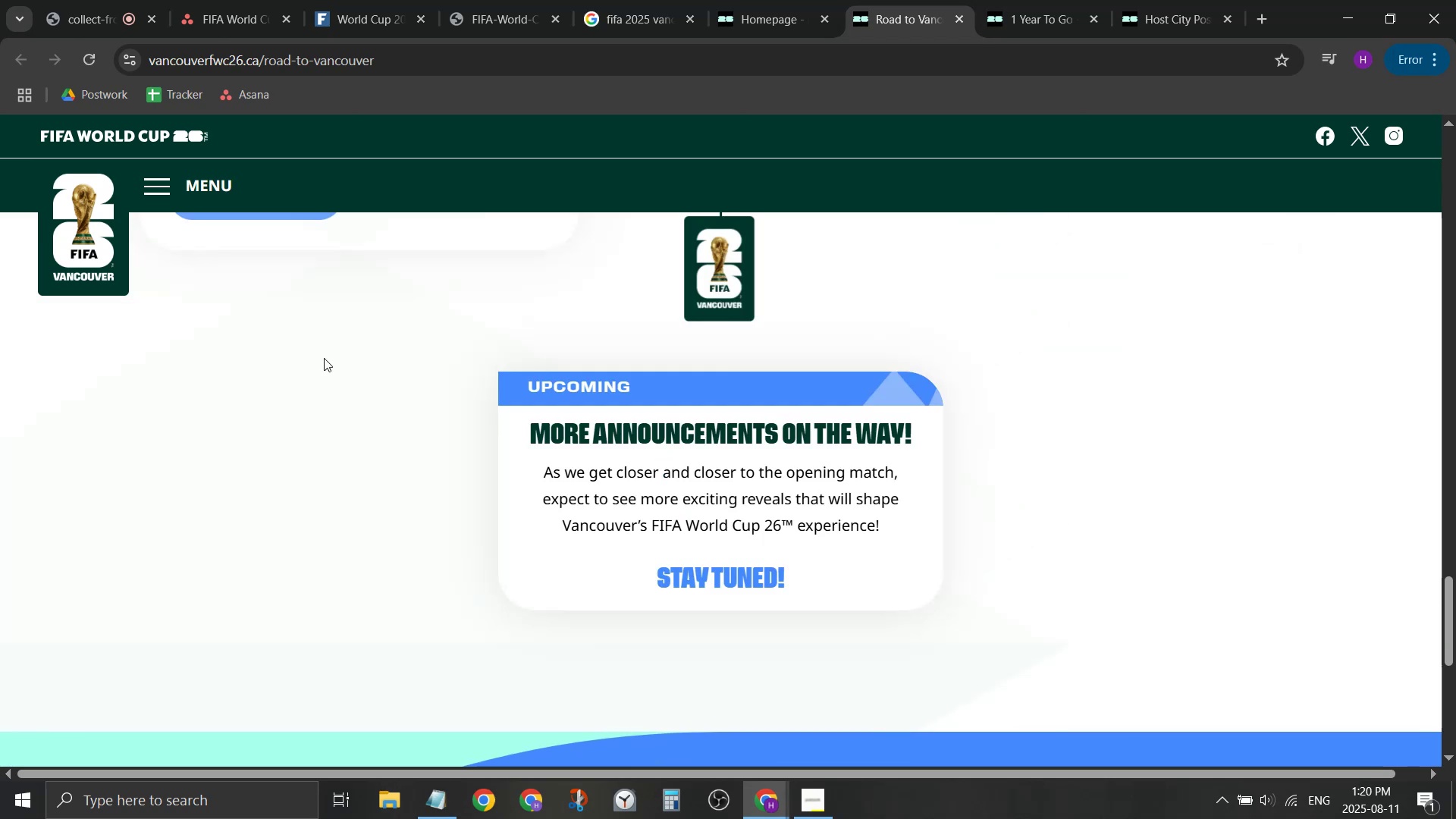 
scroll: coordinate [342, 342], scroll_direction: up, amount: 2.0
 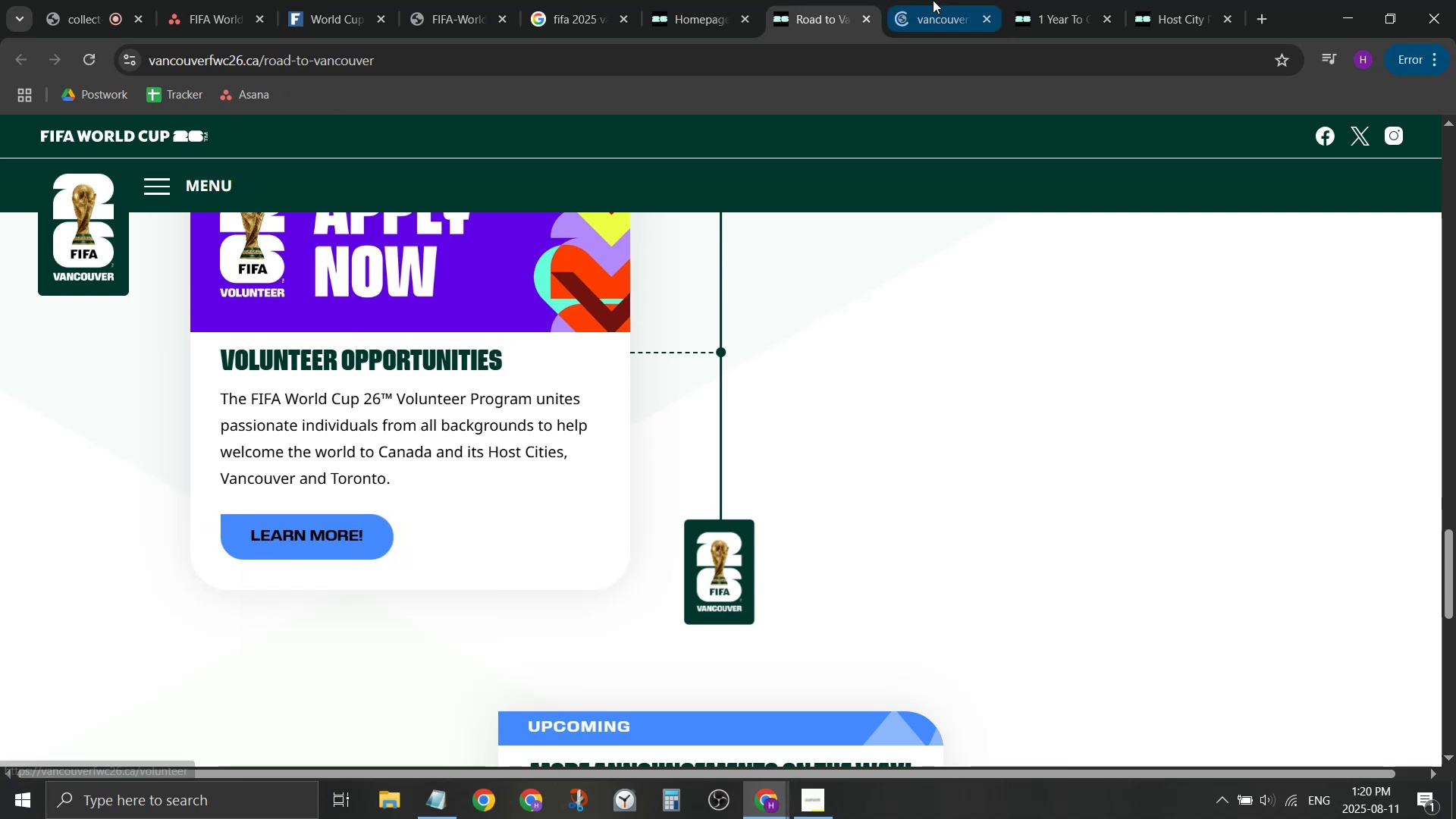 
scroll: coordinate [873, 394], scroll_direction: down, amount: 7.0
 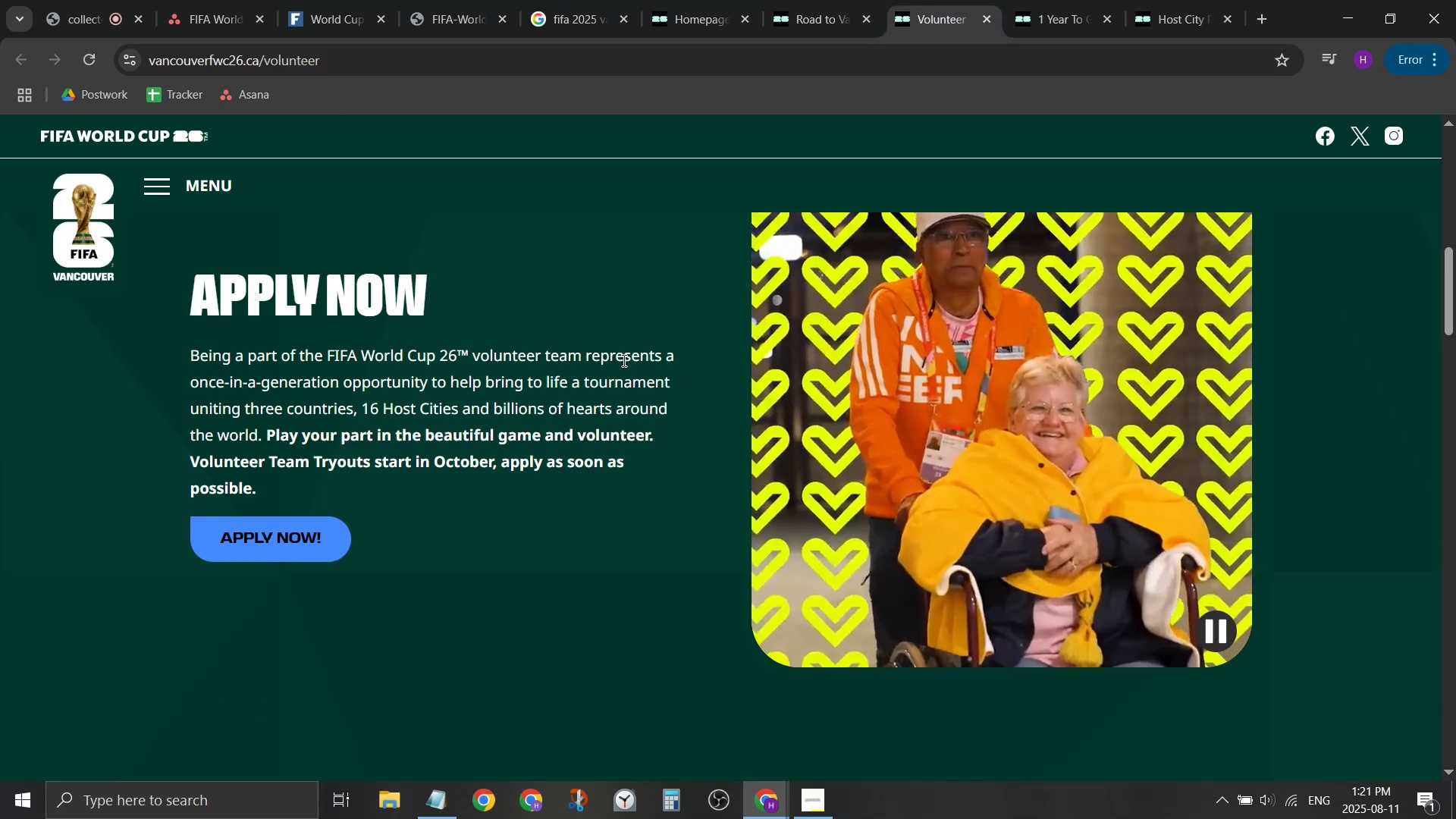 
wait(10.01)
 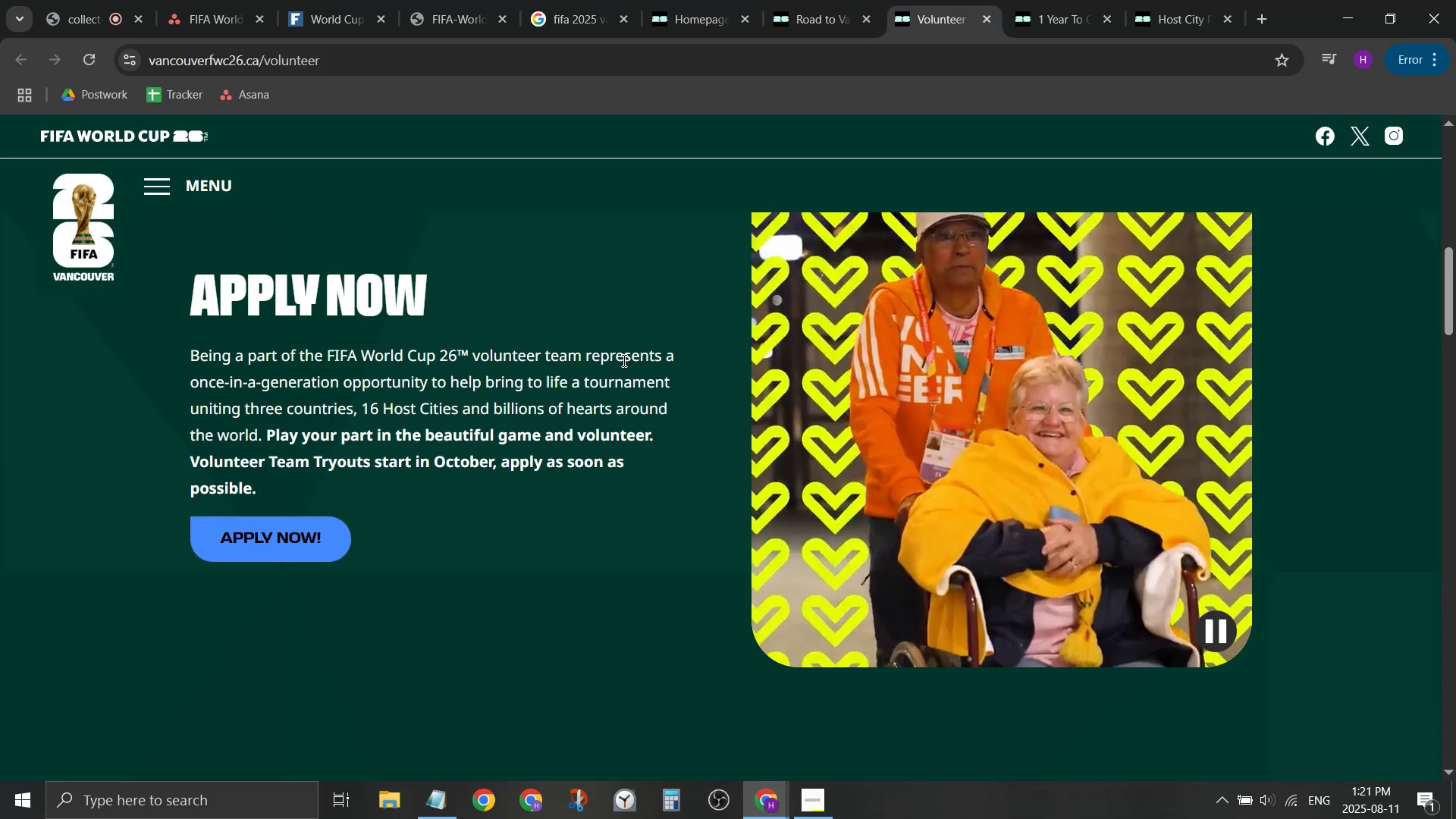 
scroll: coordinate [603, 338], scroll_direction: down, amount: 5.0
 